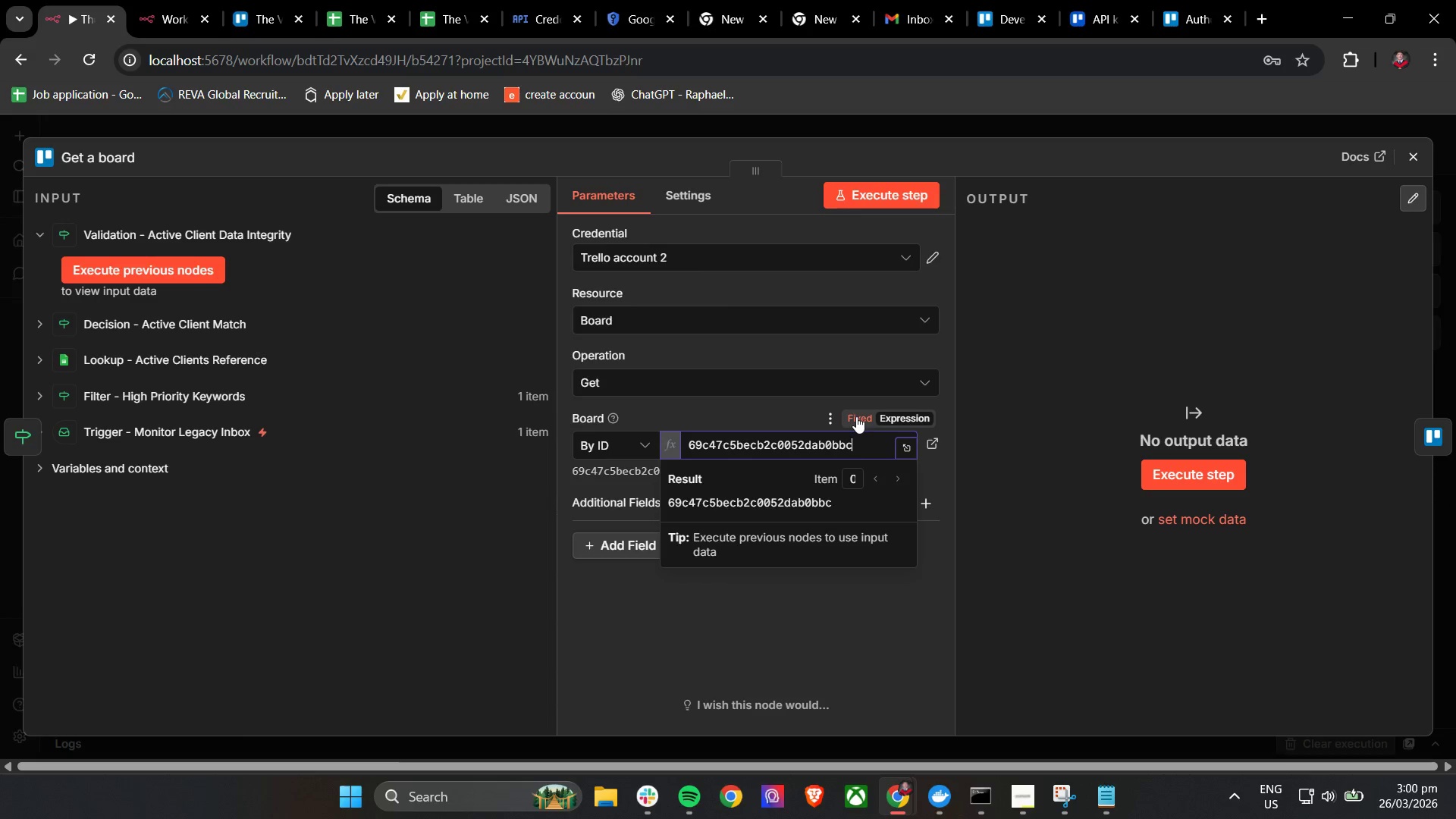 
double_click([866, 447])
 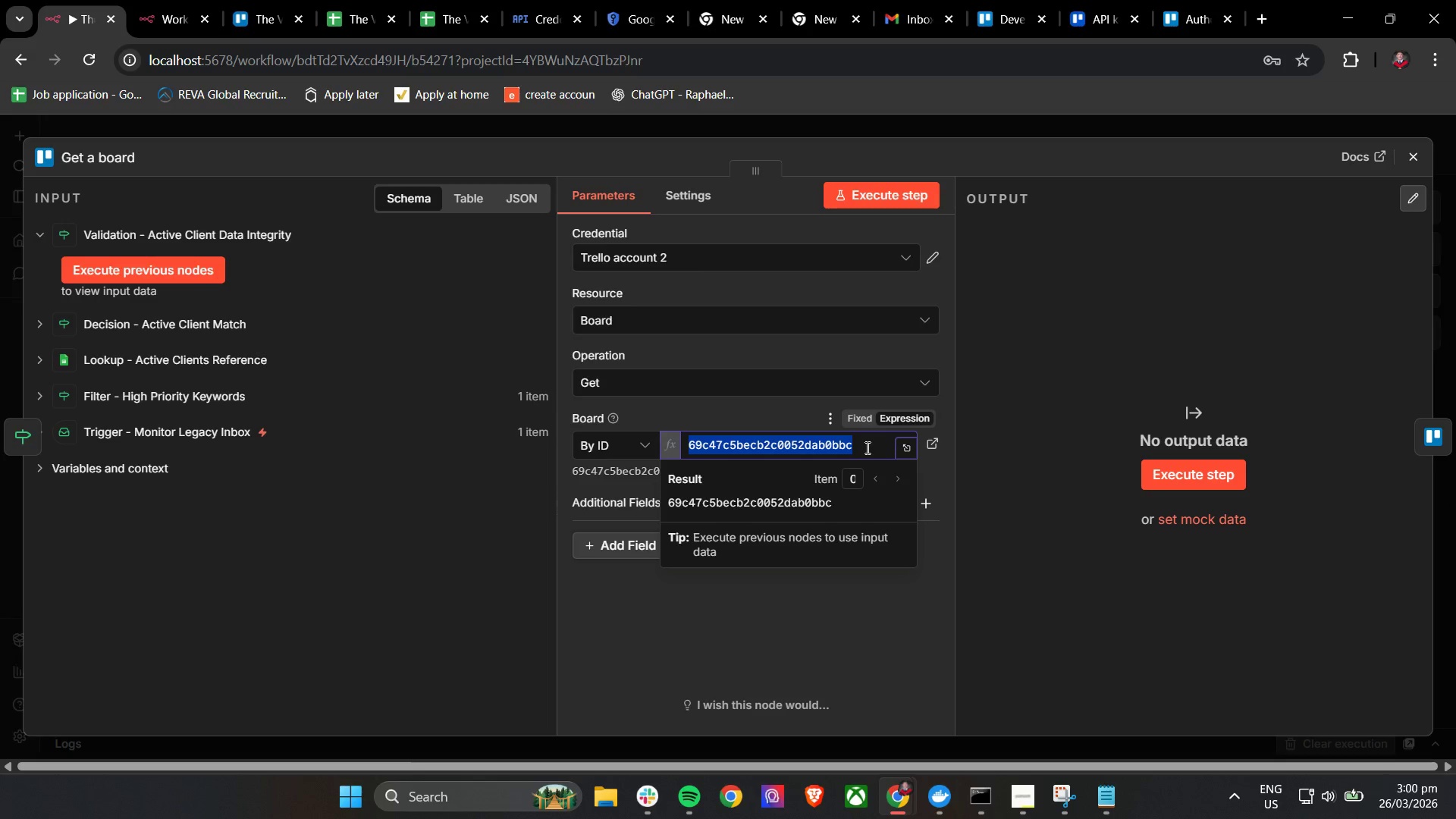 
triple_click([866, 447])
 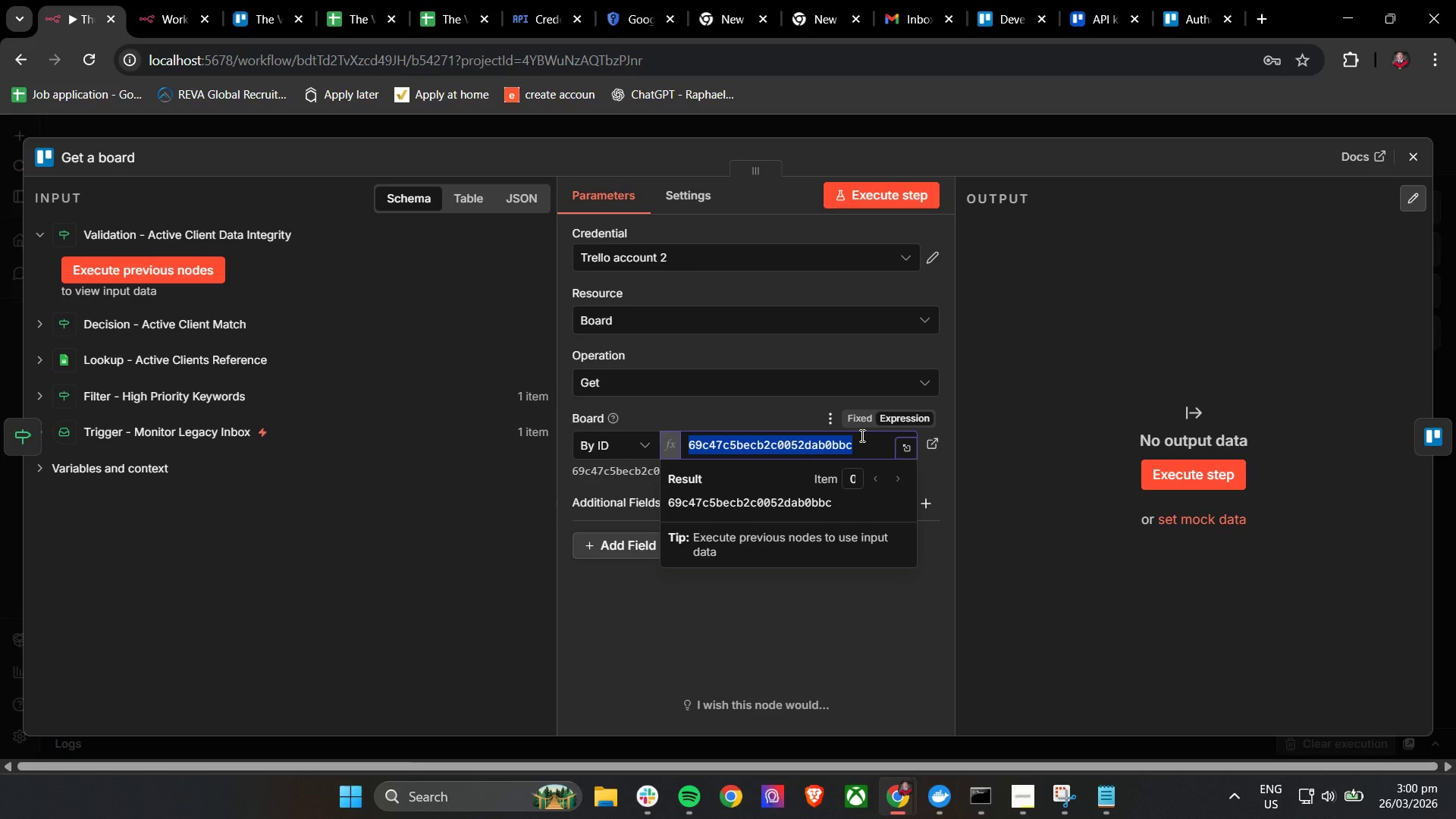 
key(Control+C)
 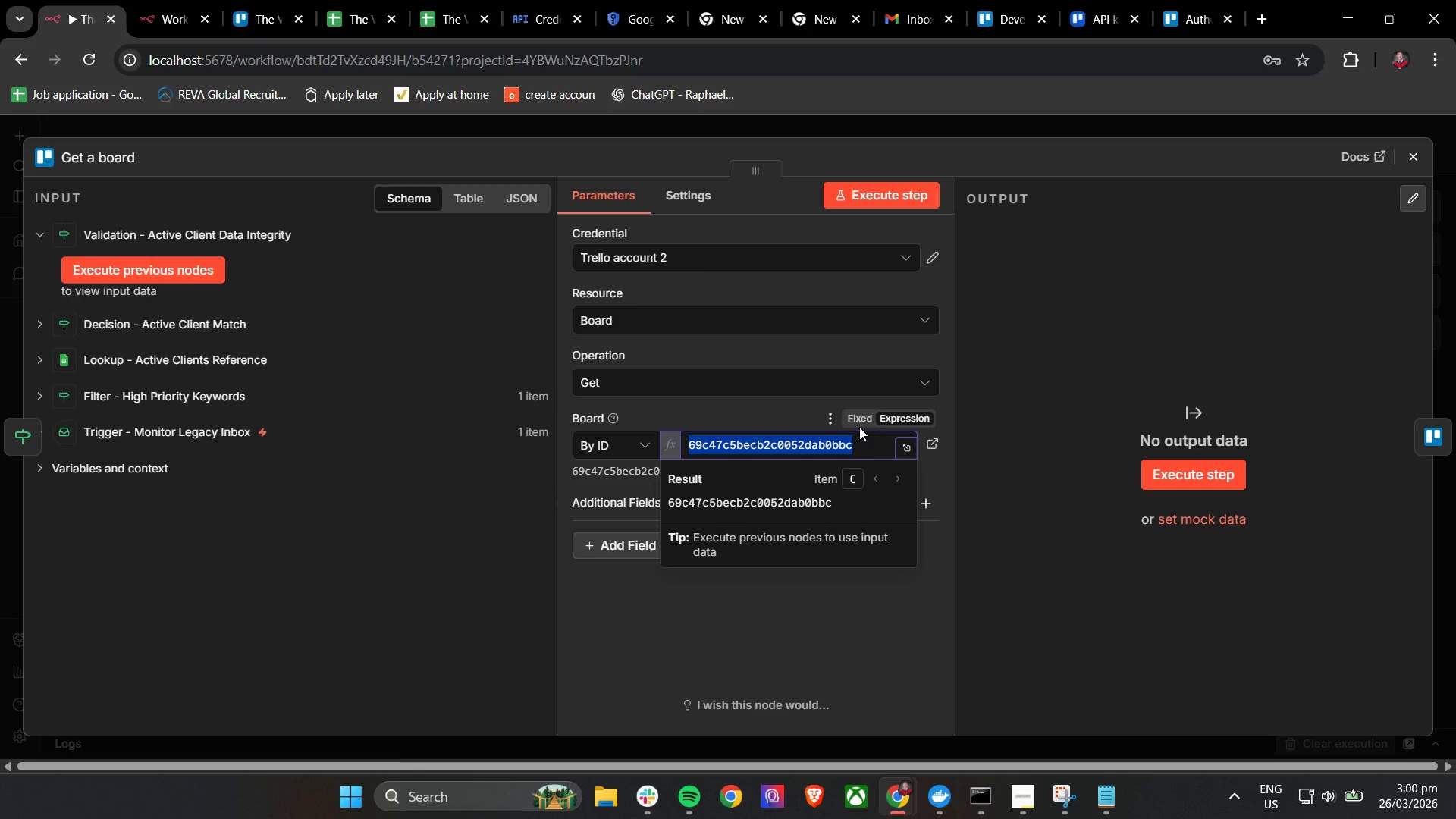 
key(Control+C)
 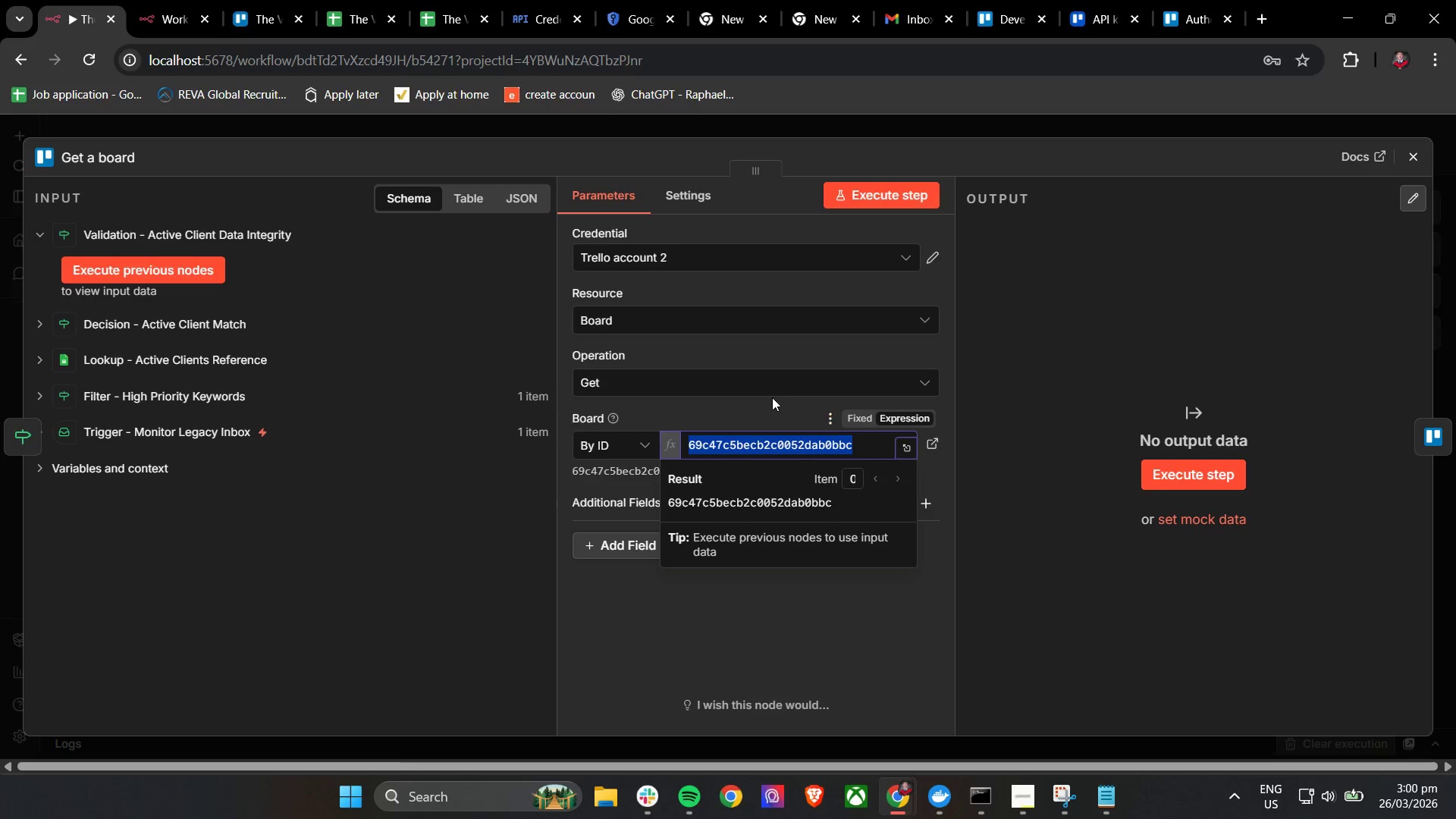 
key(Control+C)
 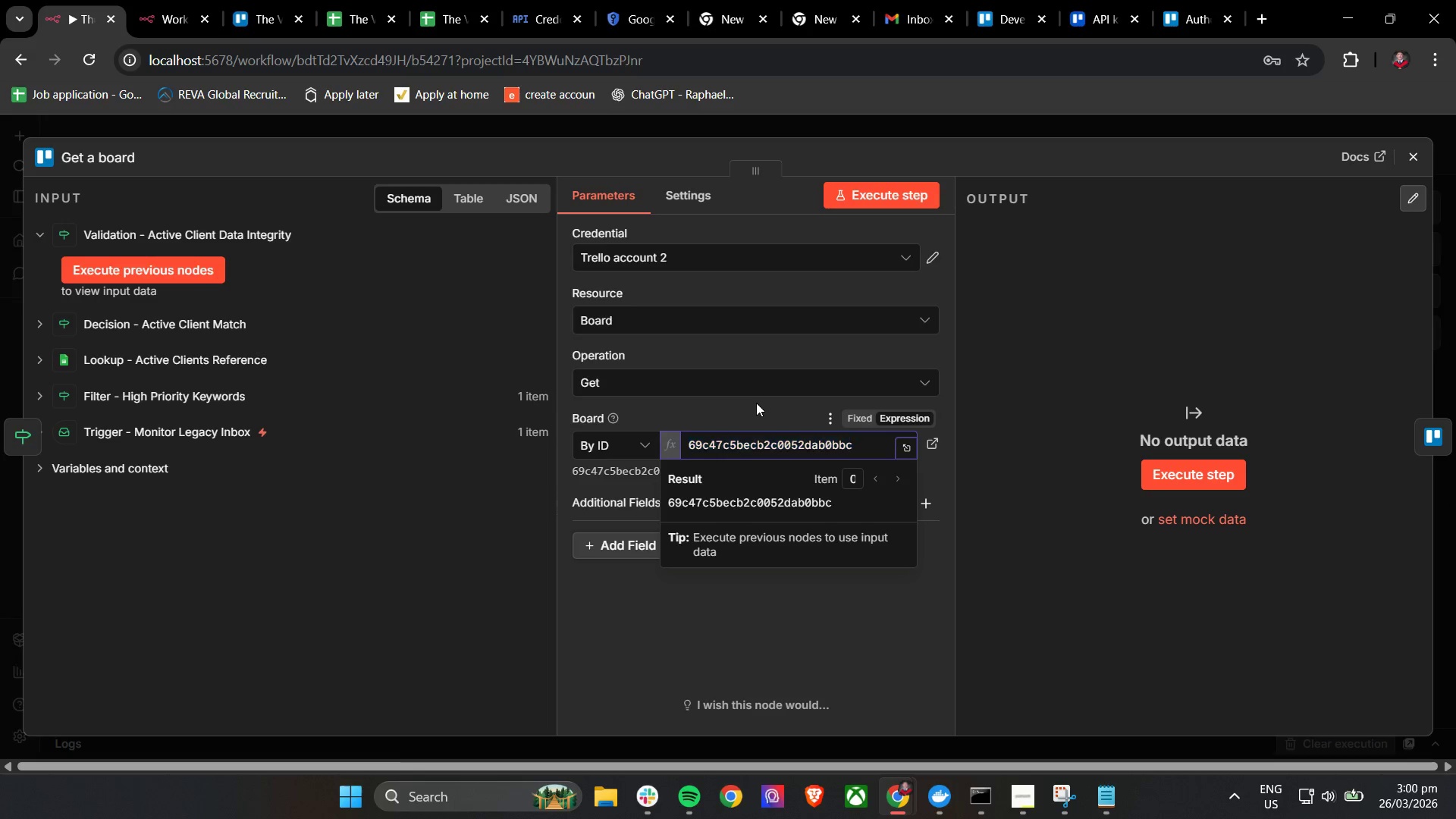 
left_click([756, 403])
 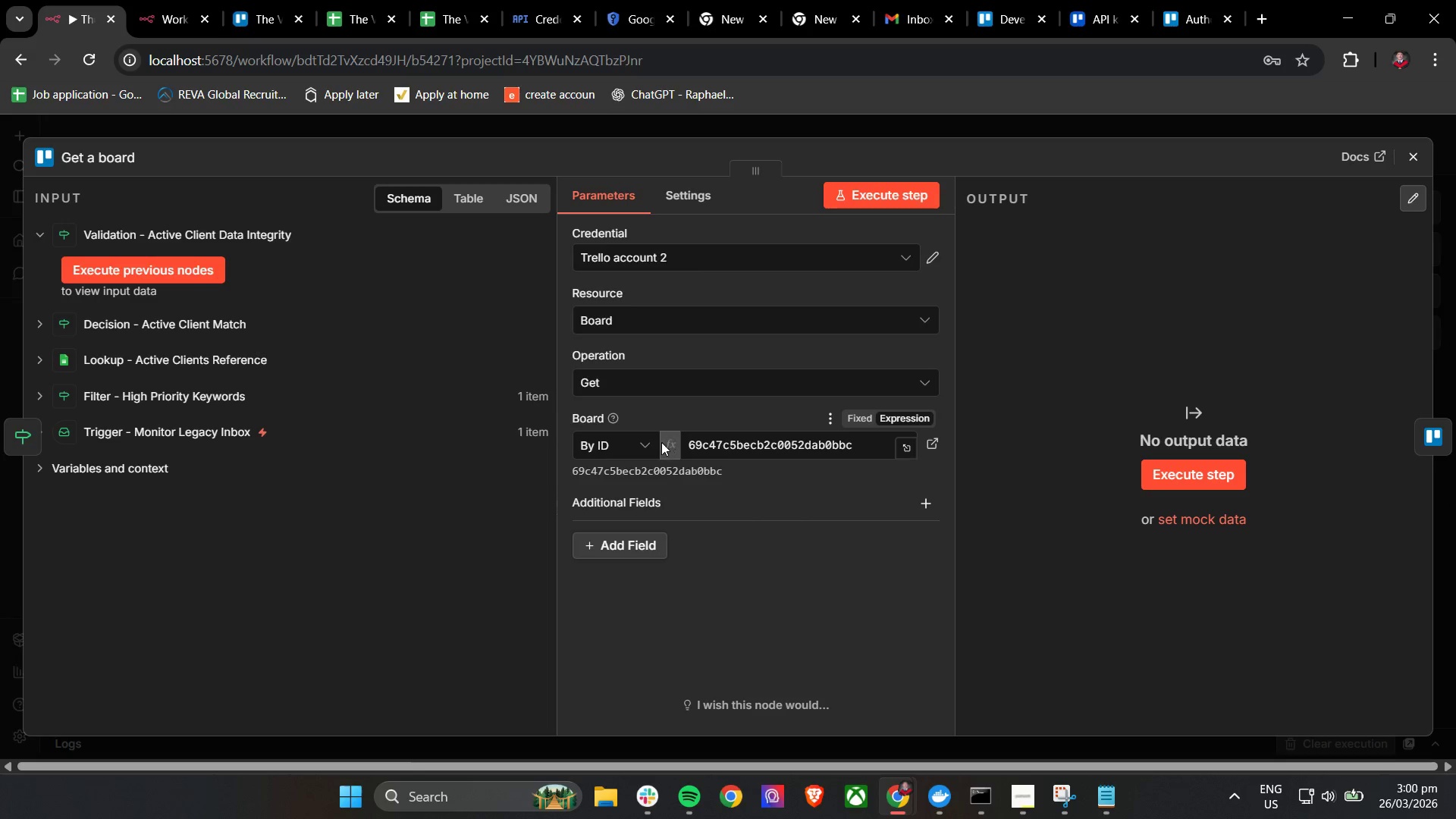 
left_click([626, 446])
 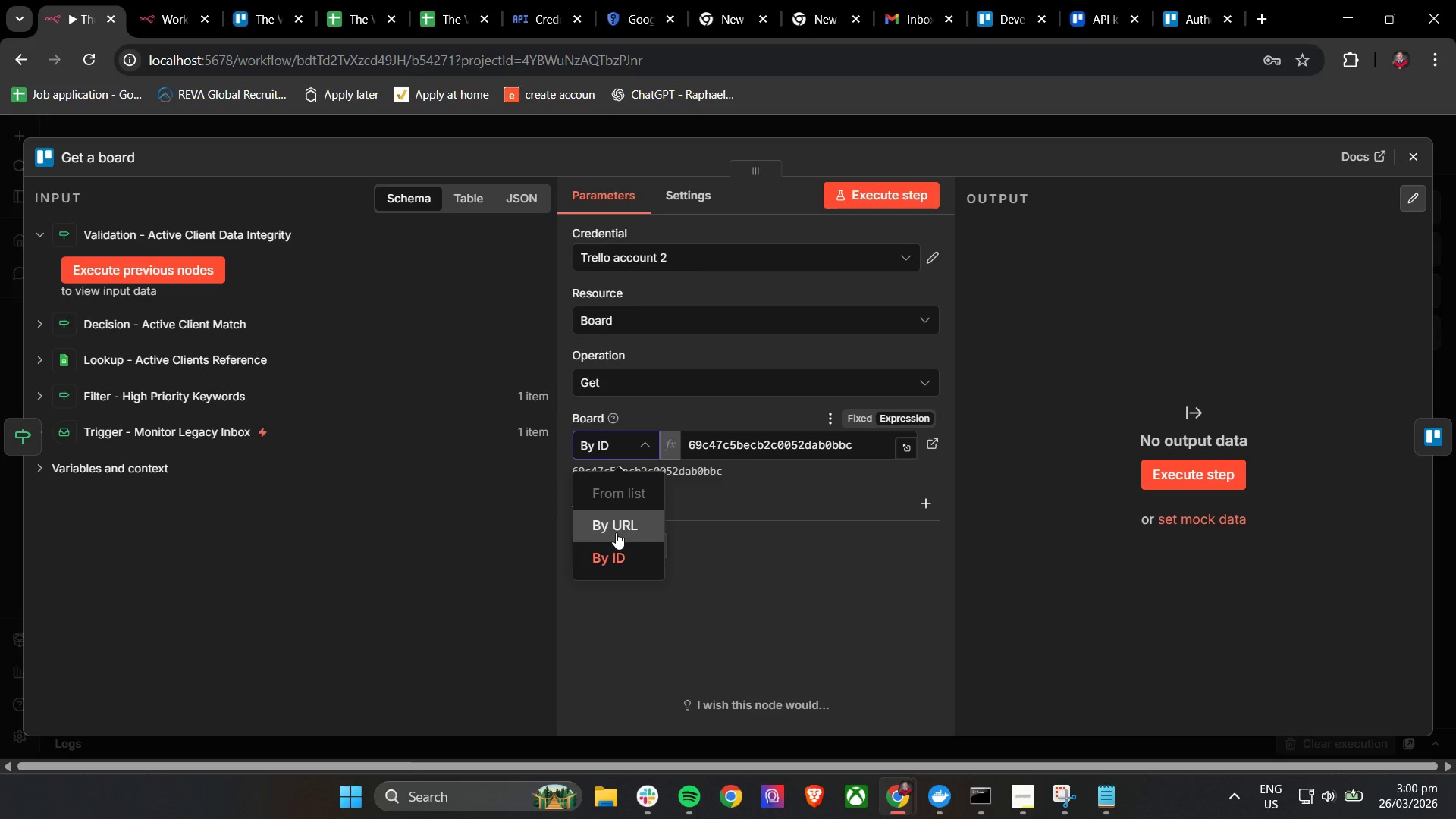 
left_click([619, 532])
 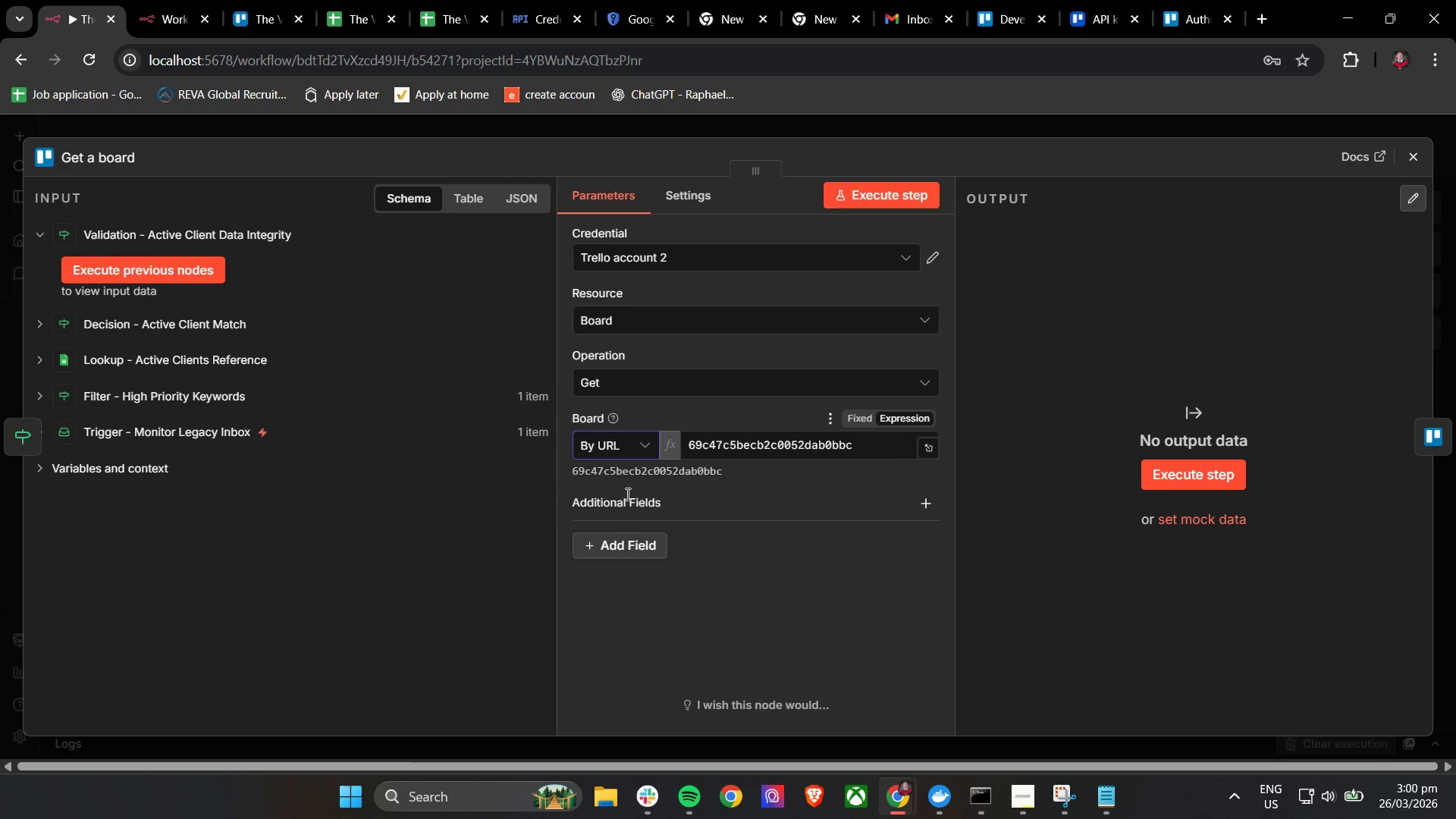 
left_click([626, 450])
 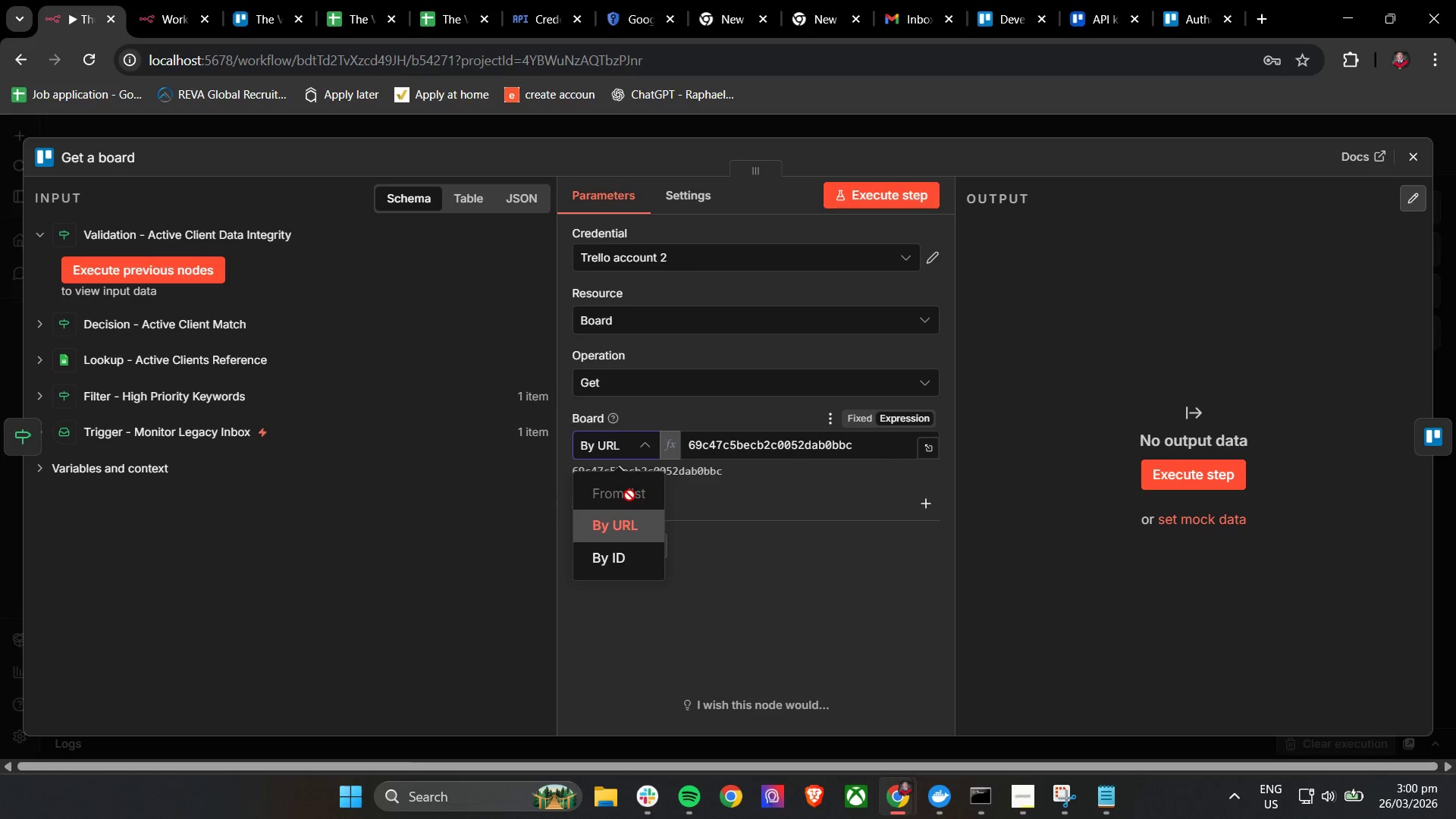 
double_click([629, 536])
 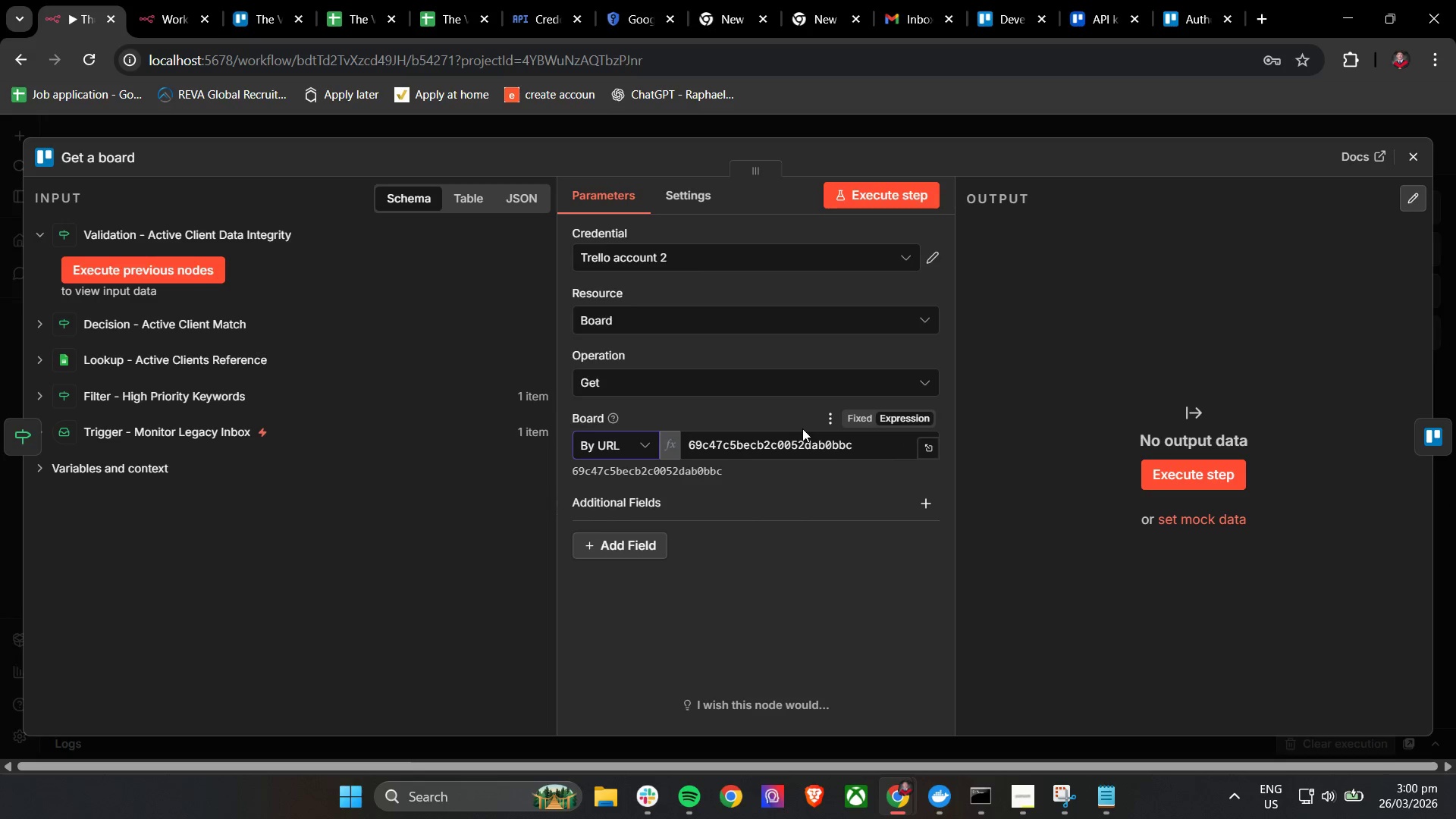 
left_click([859, 417])
 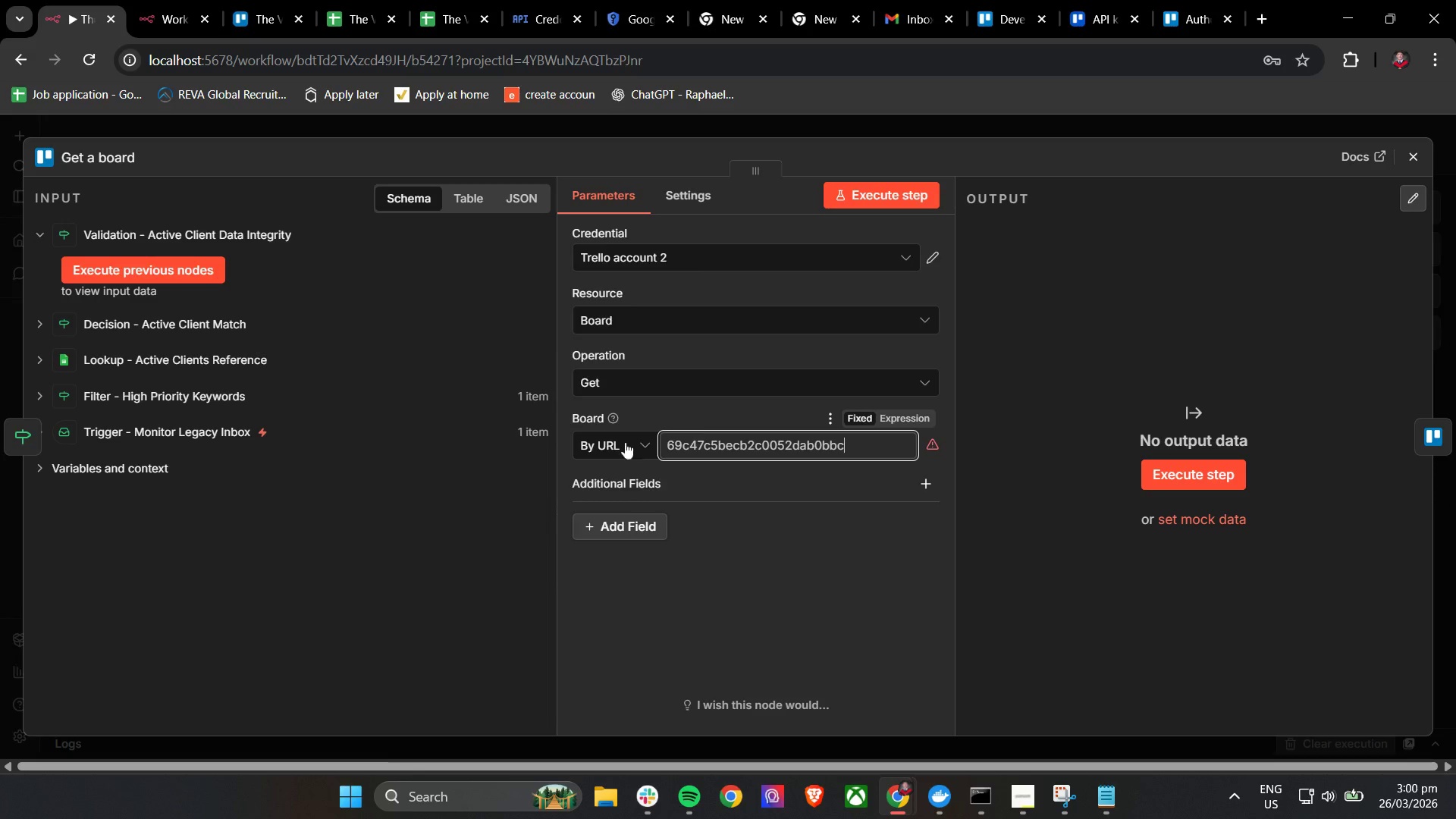 
left_click([612, 446])
 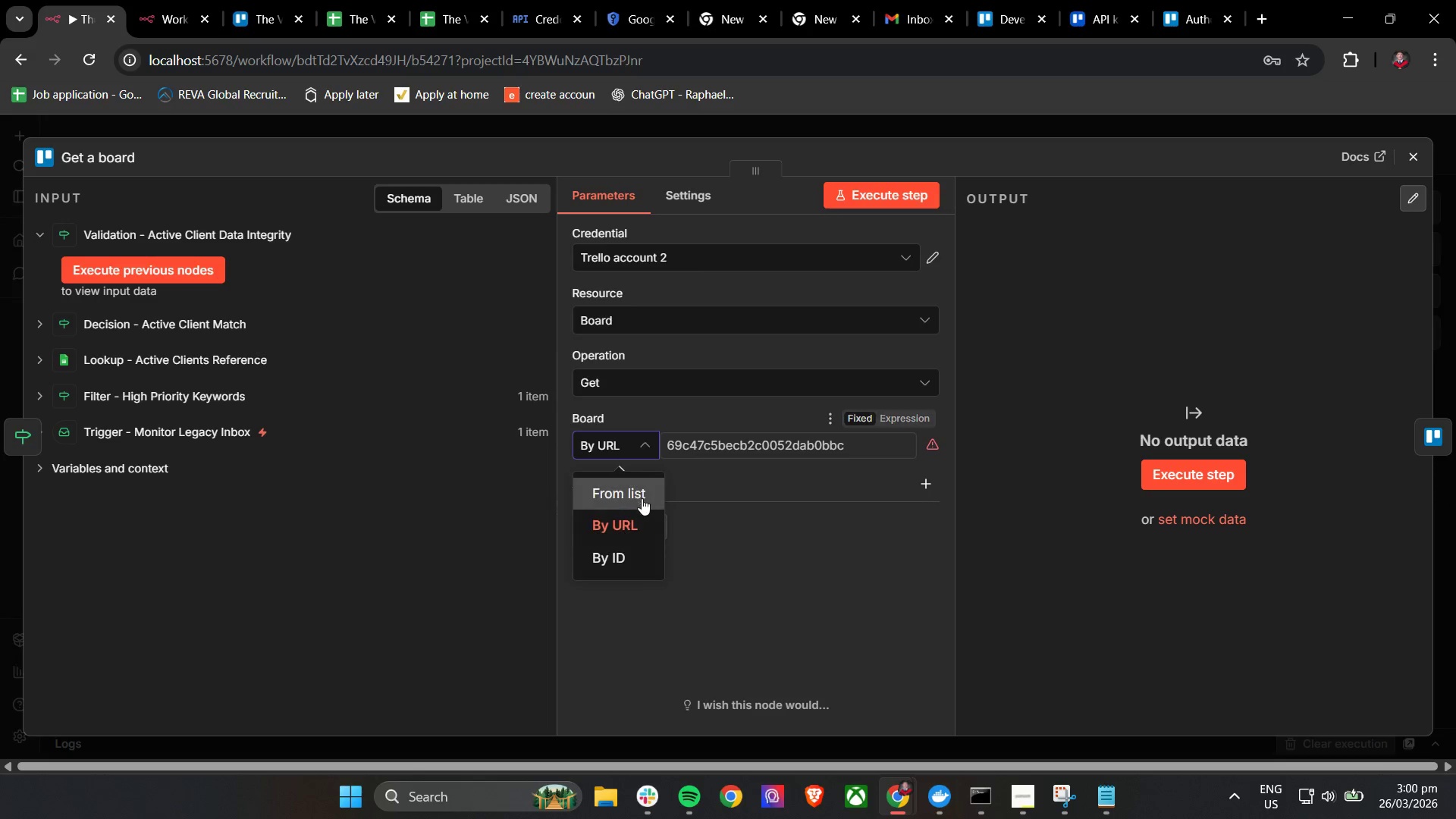 
left_click([642, 491])
 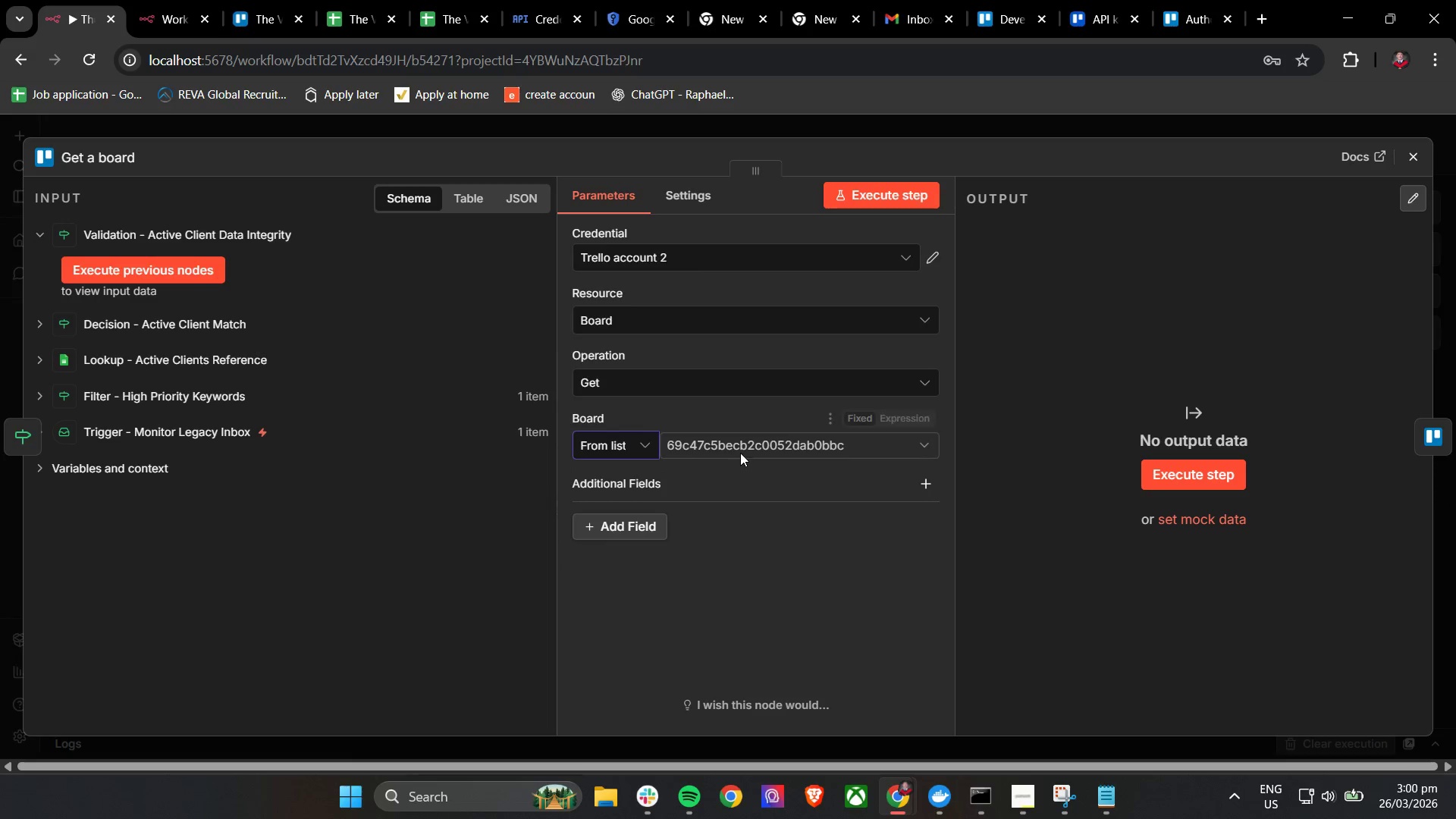 
double_click([747, 448])
 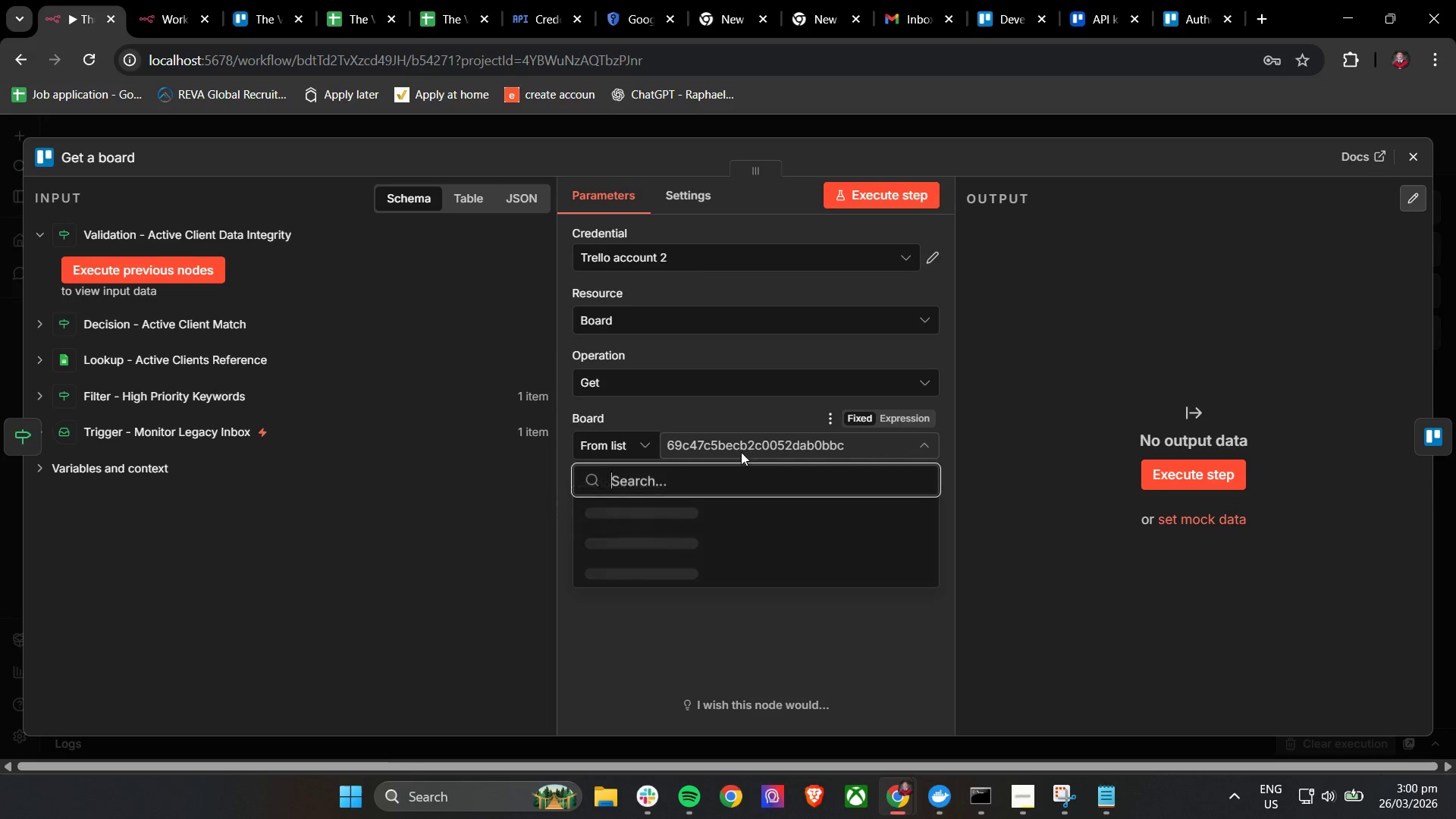 
left_click([740, 450])
 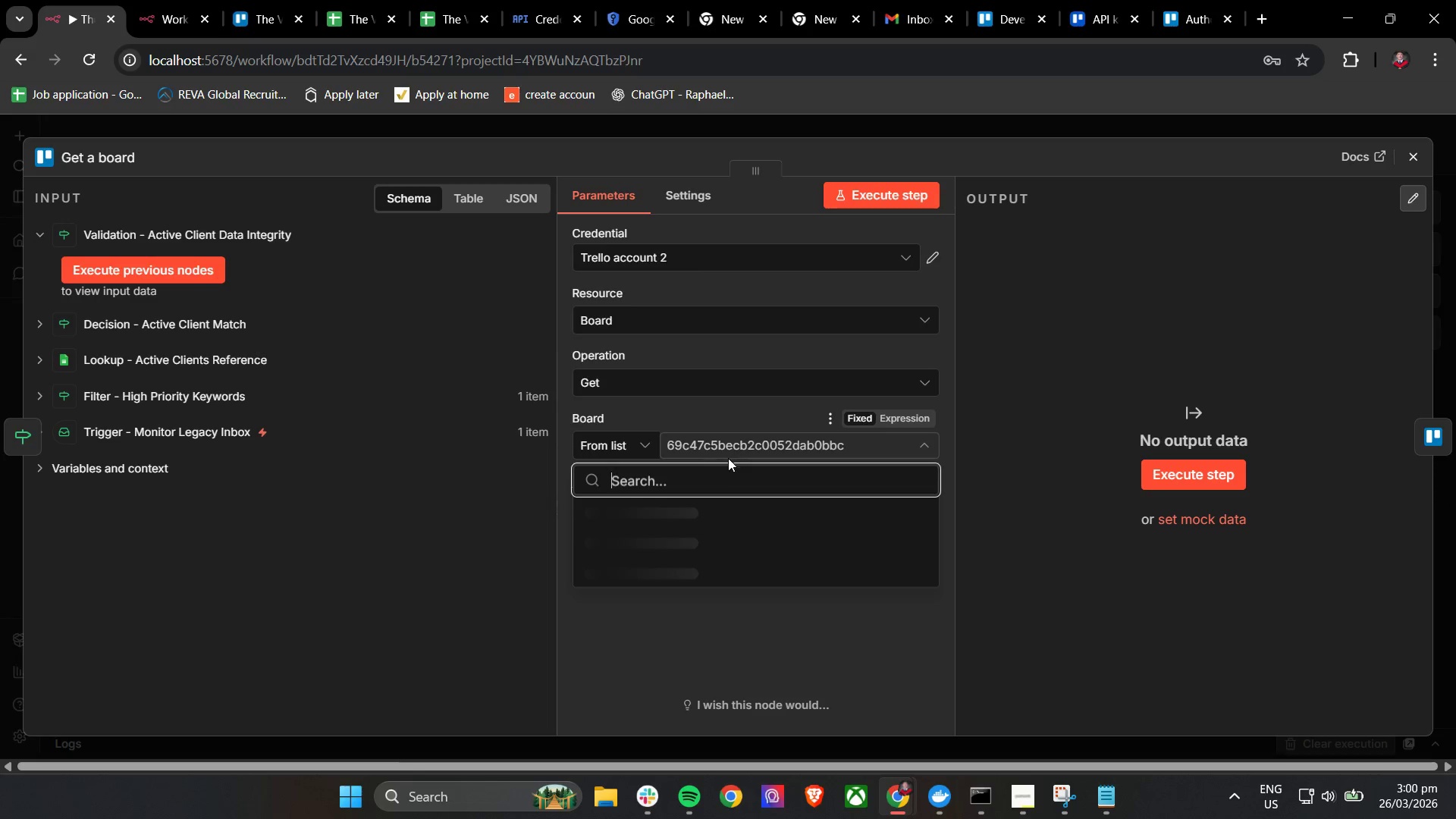 
left_click([709, 472])
 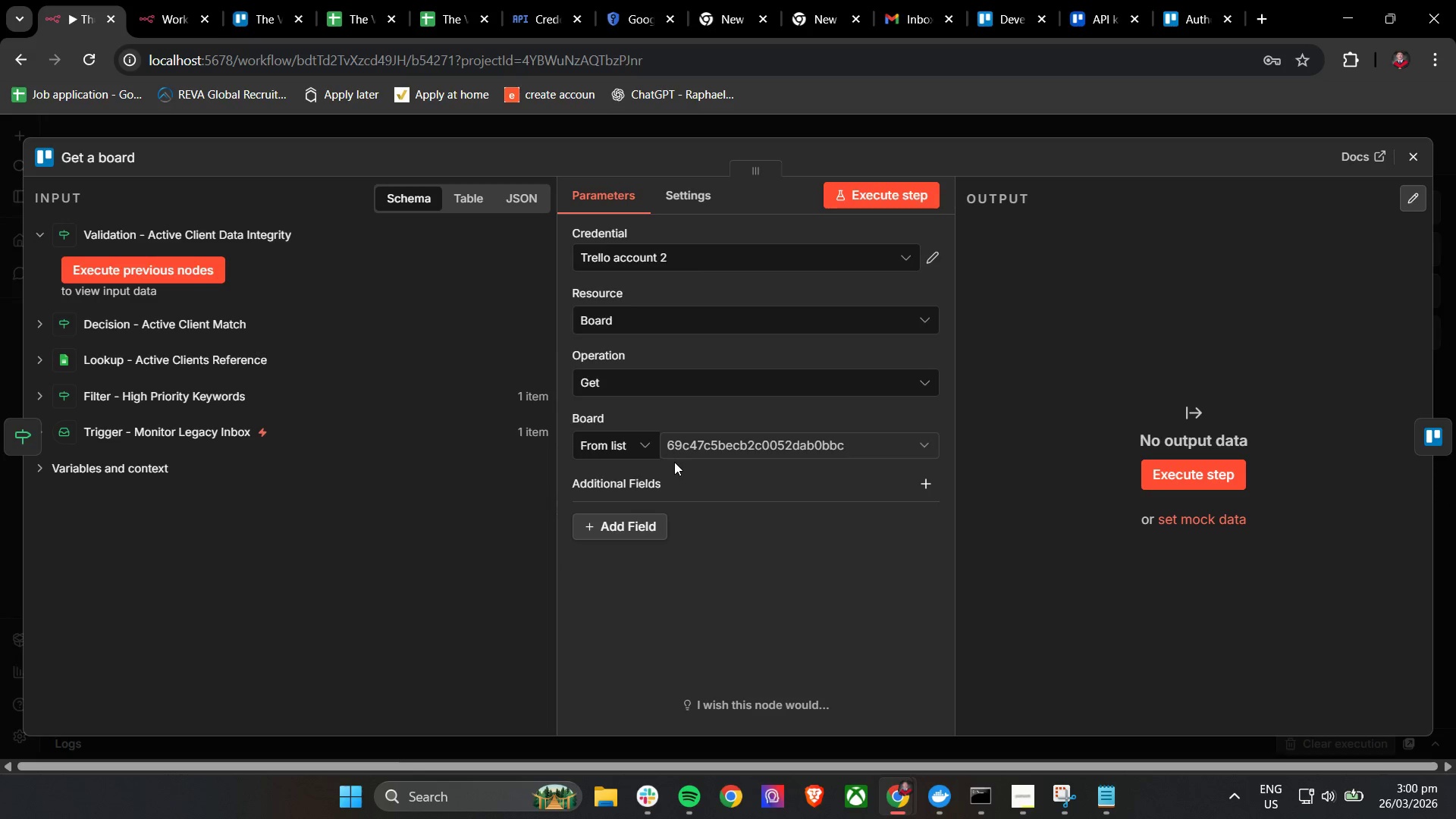 
left_click([714, 444])
 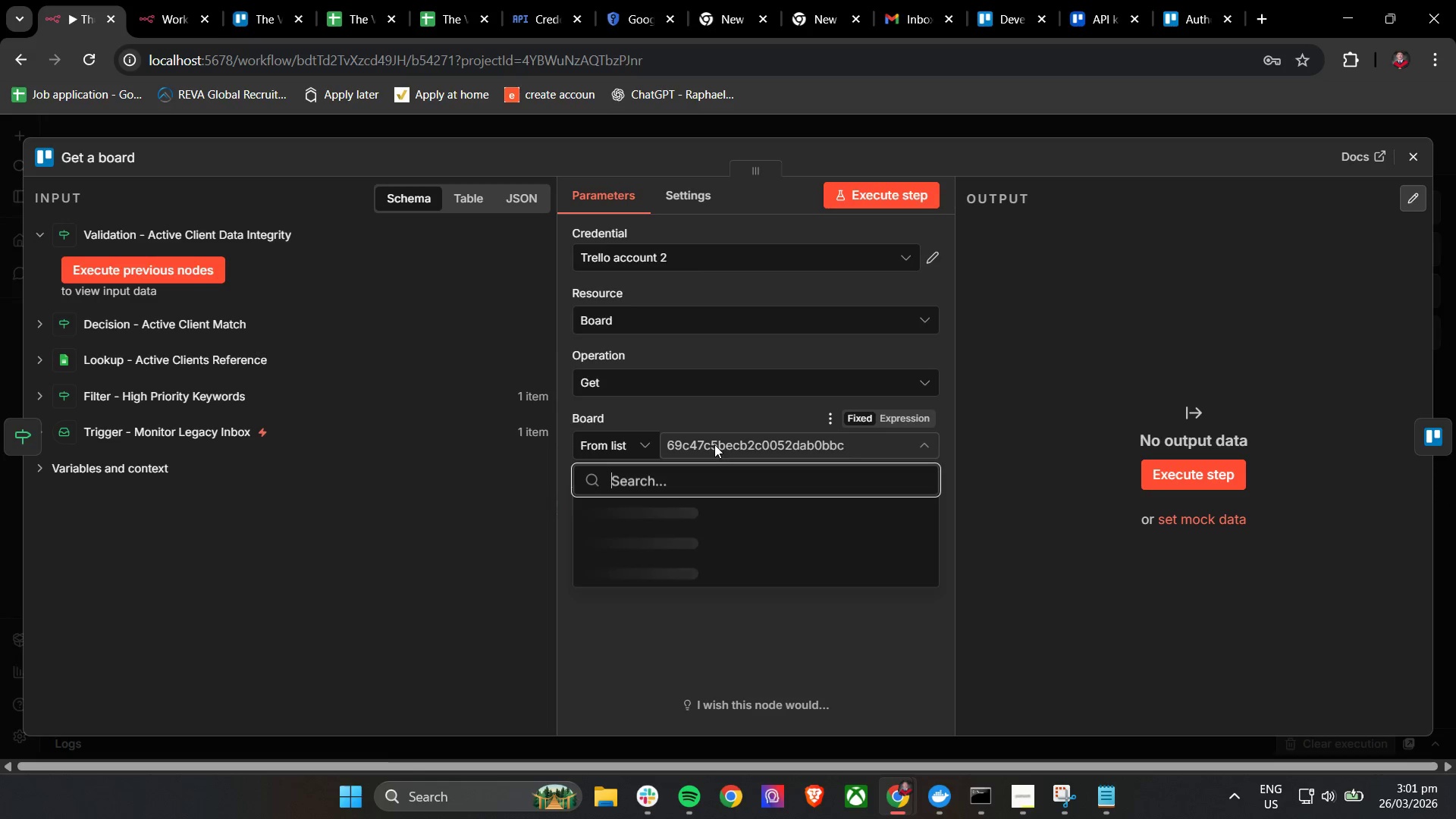 
type(thre)
key(Backspace)
key(Backspace)
type(e)
 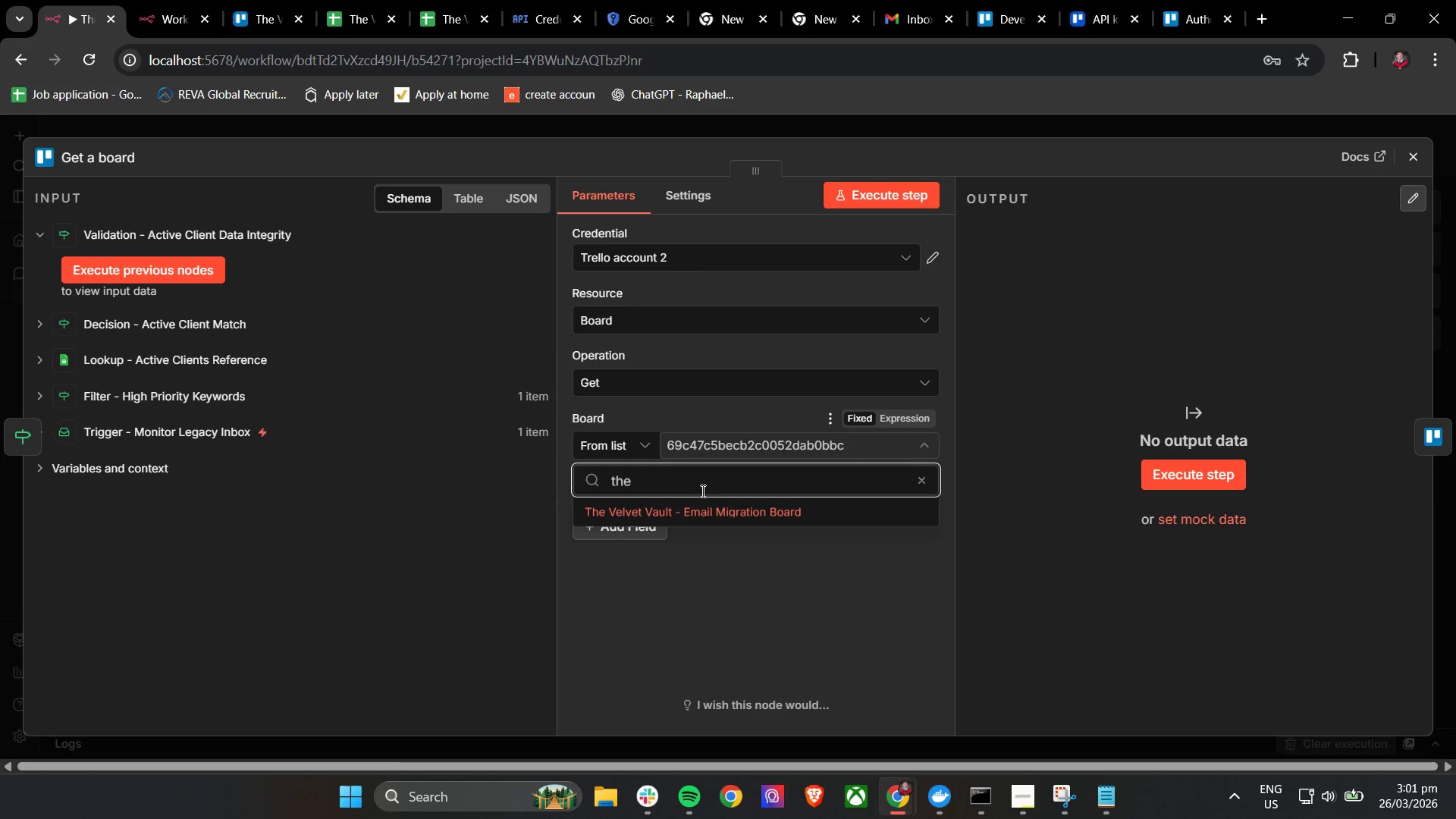 
left_click([698, 510])
 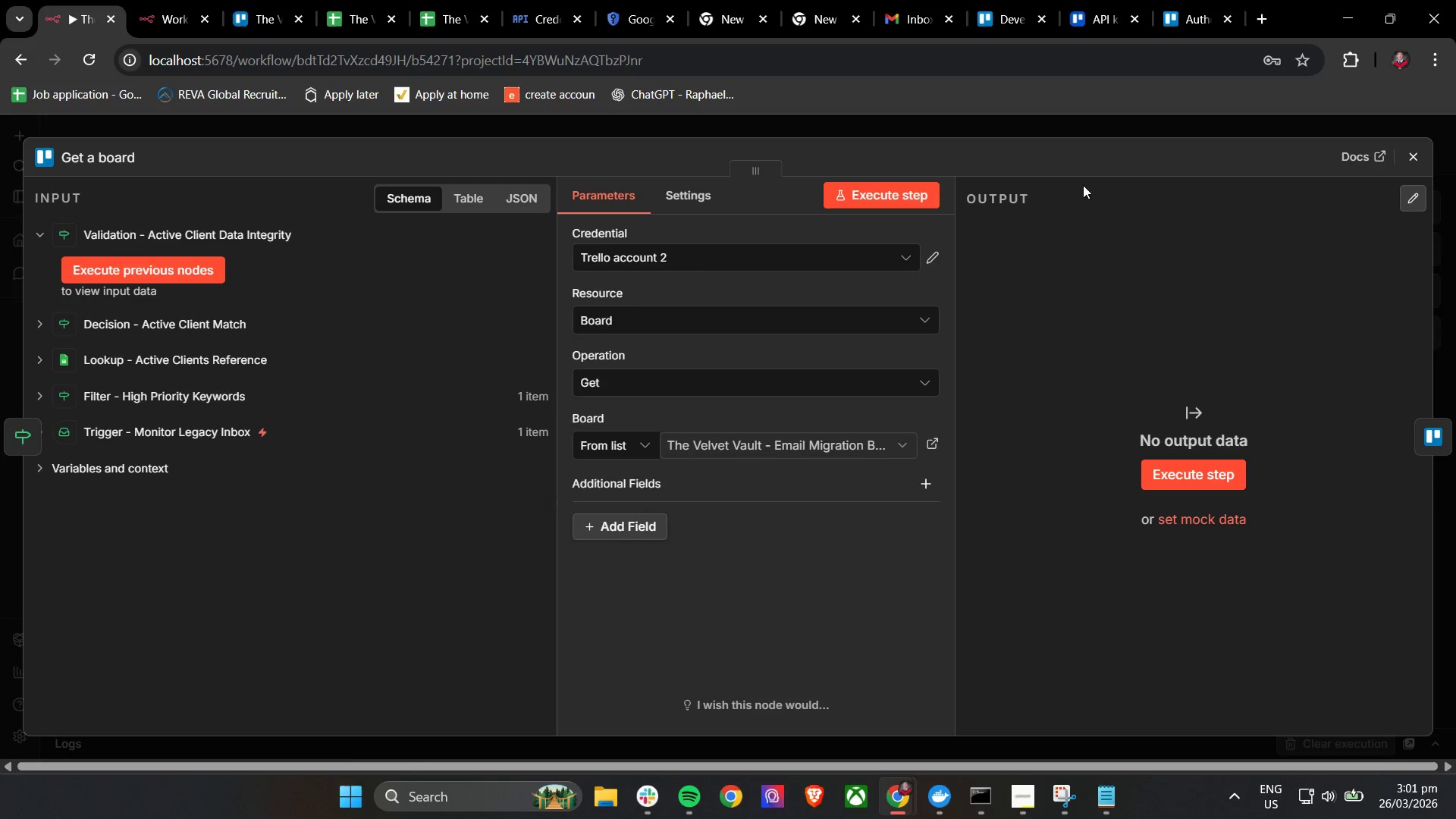 
left_click([902, 193])
 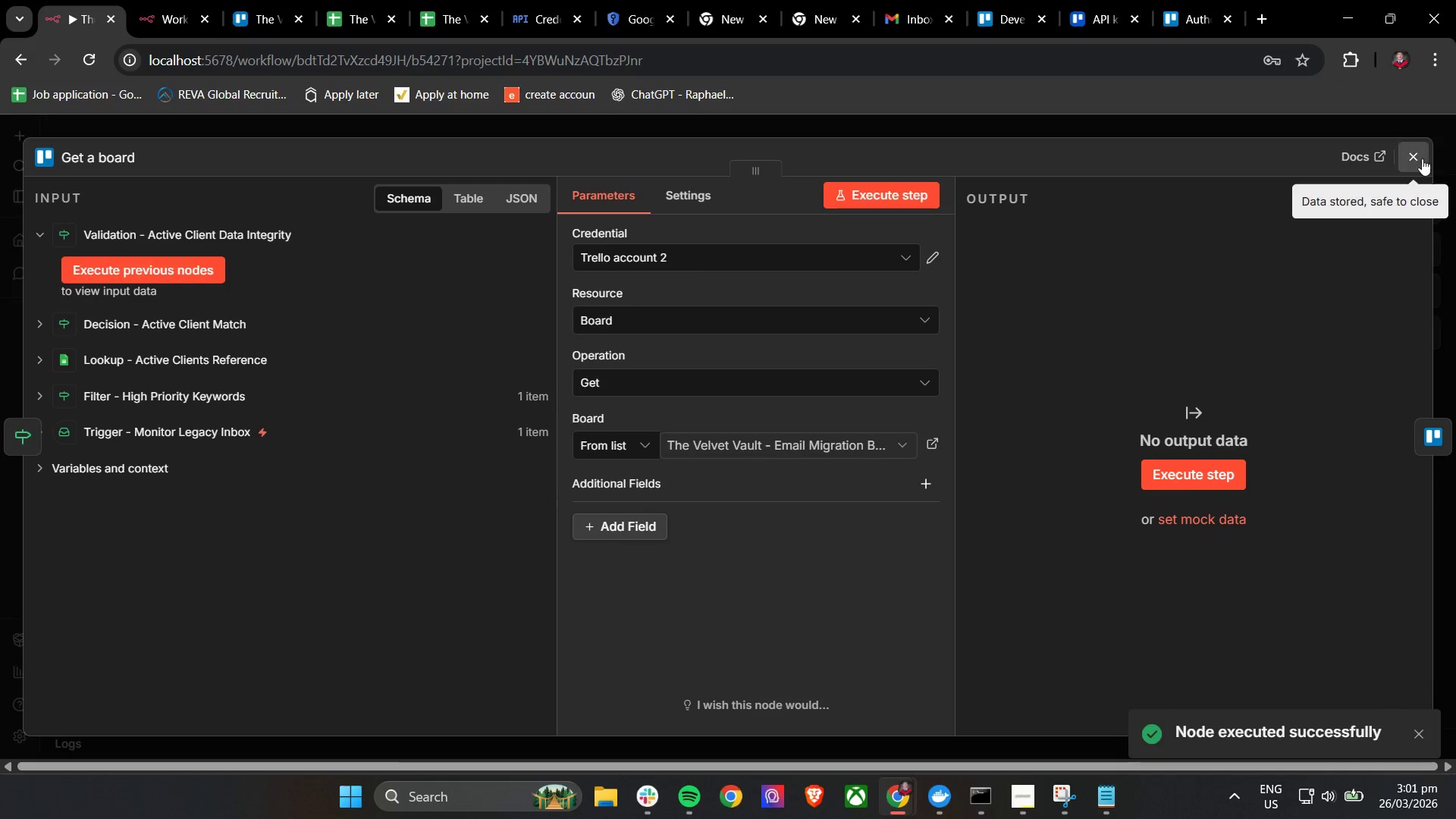 
left_click([1414, 156])
 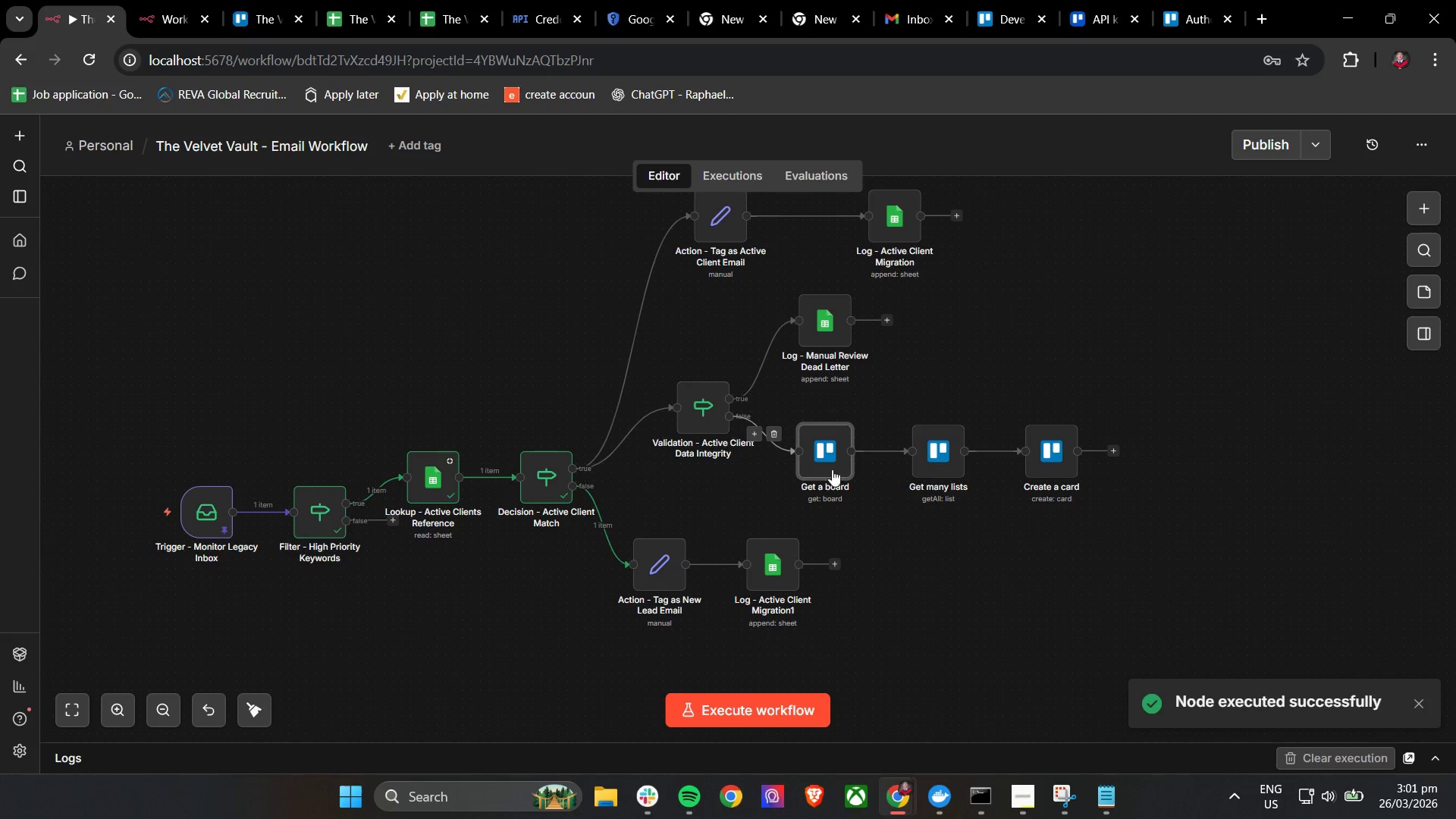 
double_click([934, 478])
 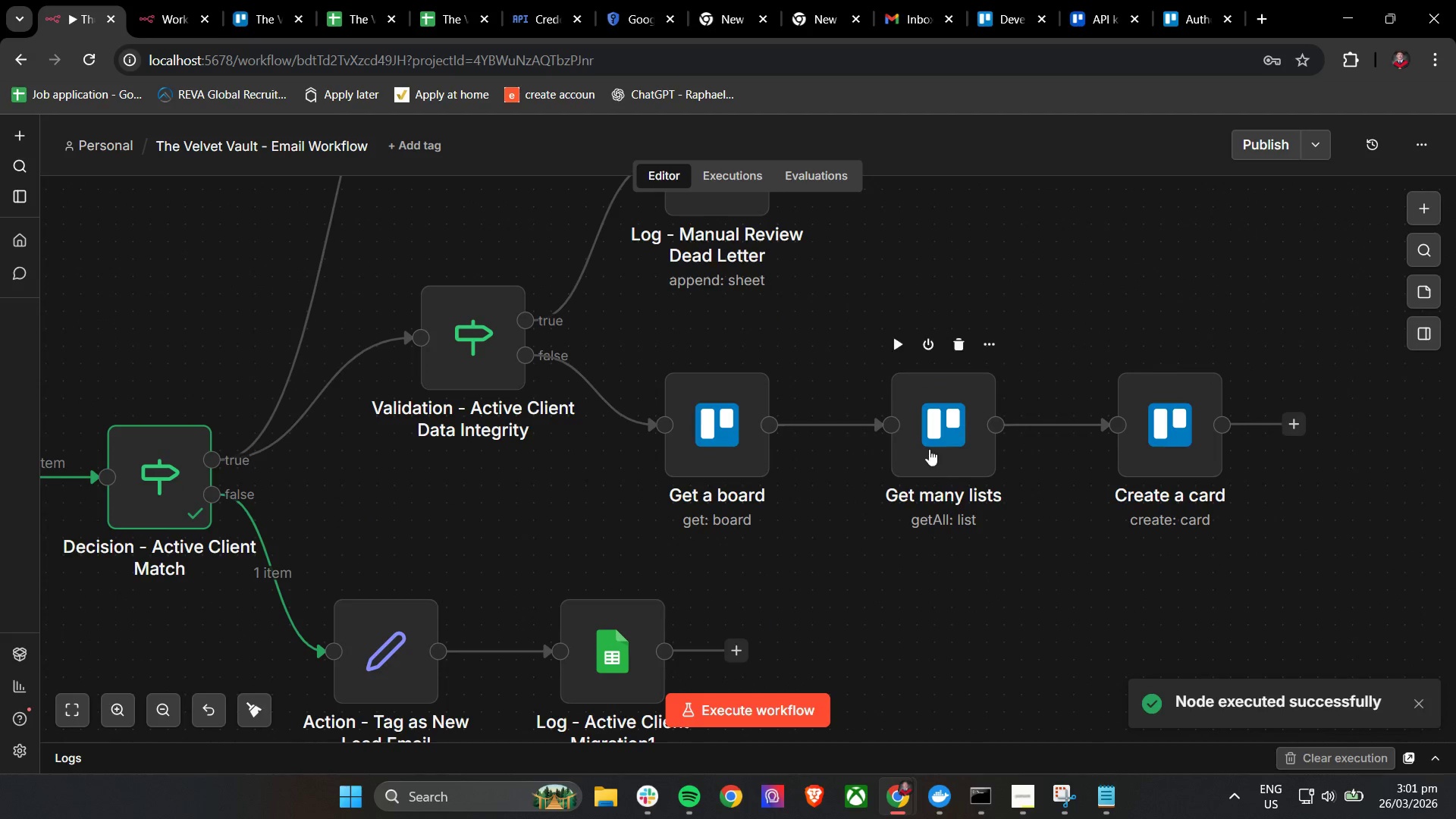 
double_click([929, 445])
 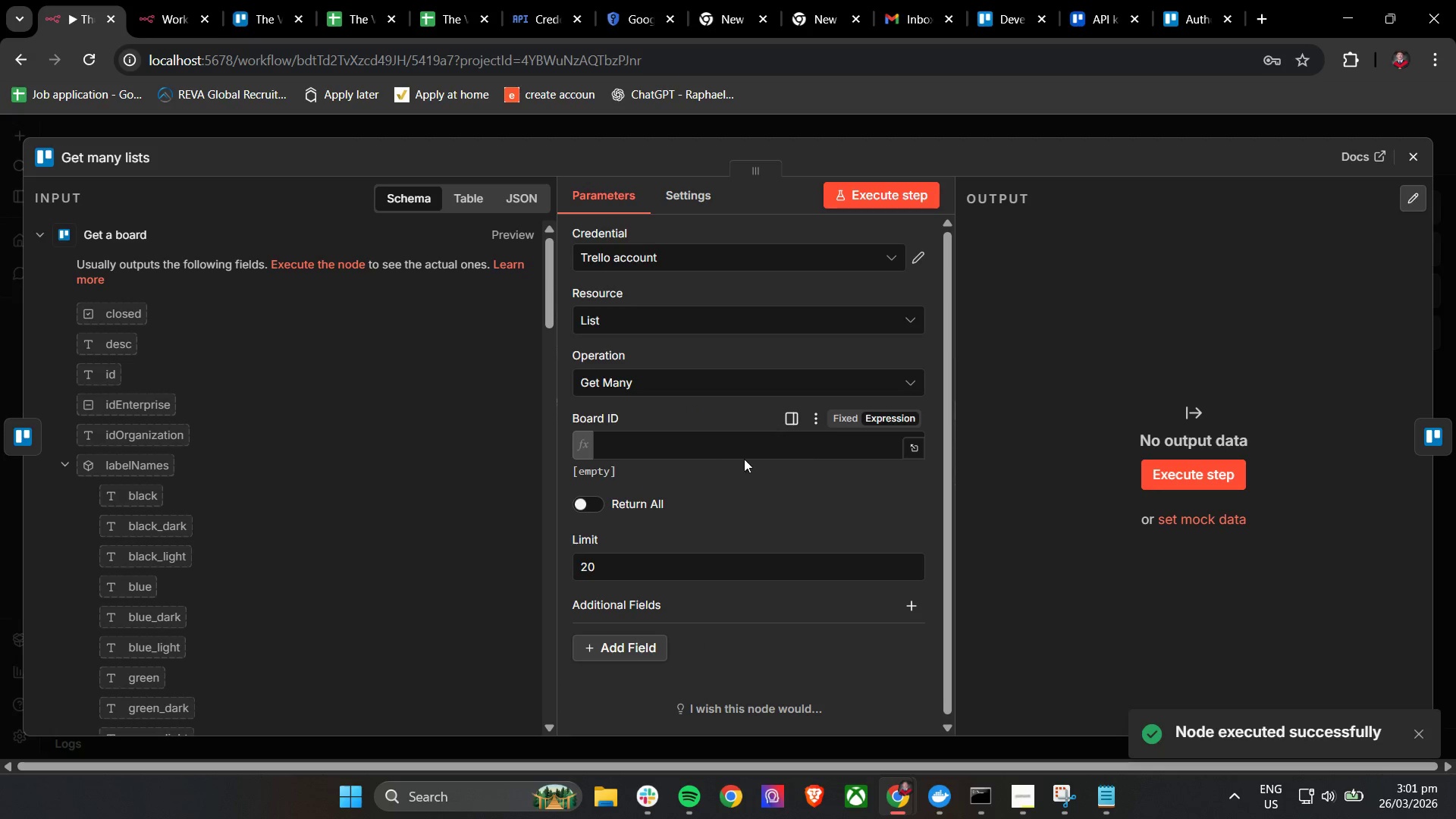 
left_click([714, 444])
 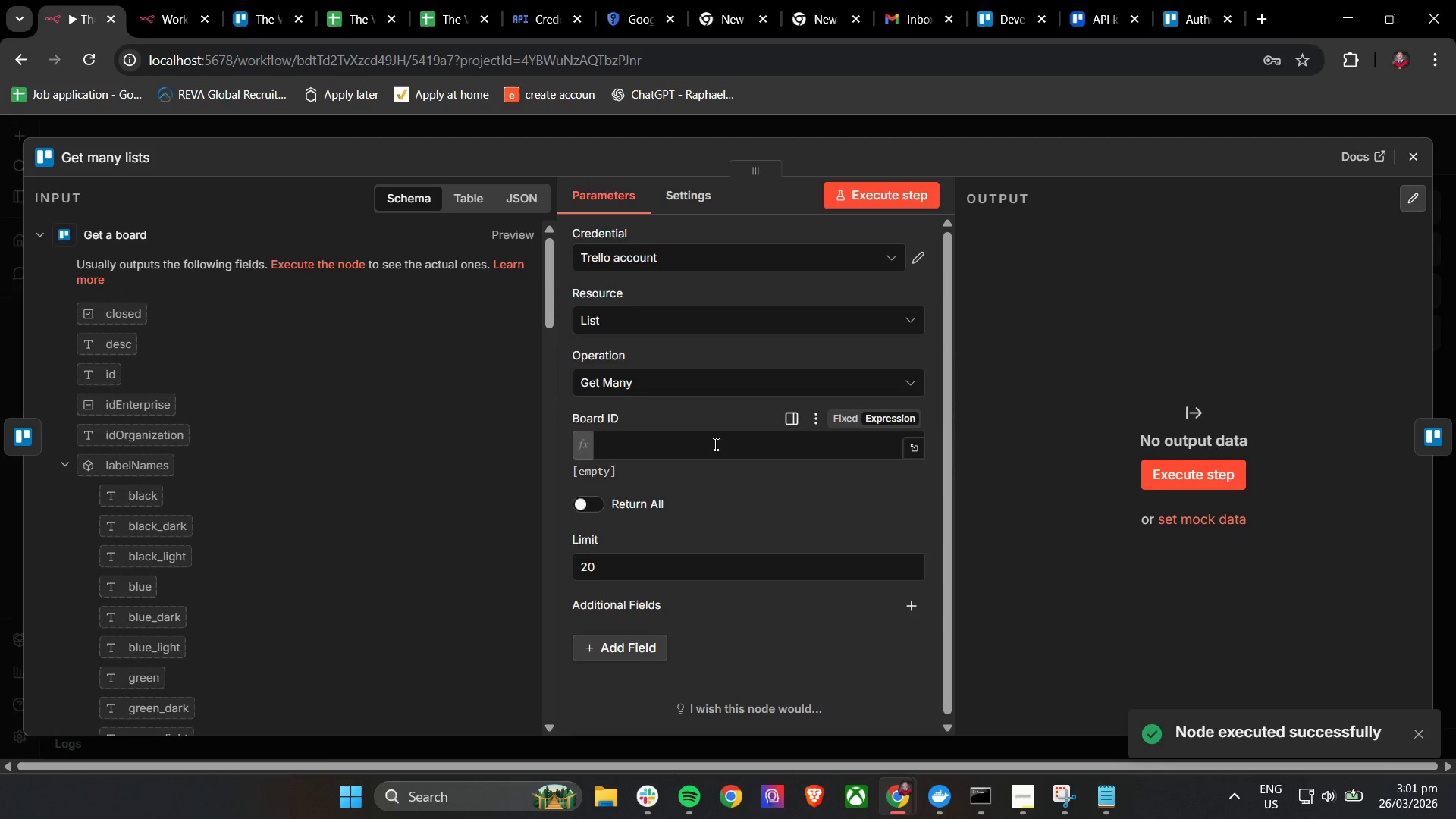 
key(Control+V)
 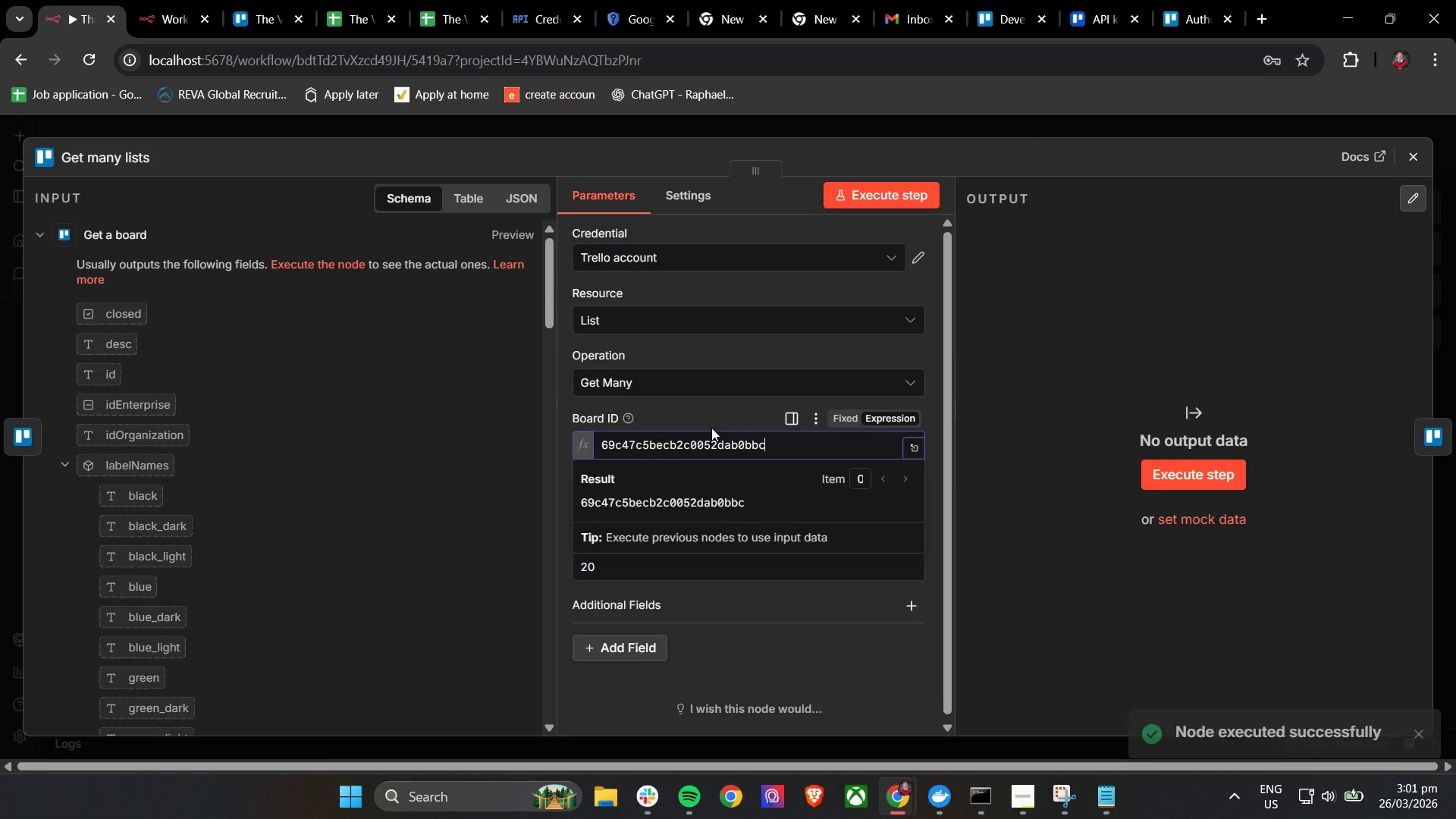 
left_click([708, 411])
 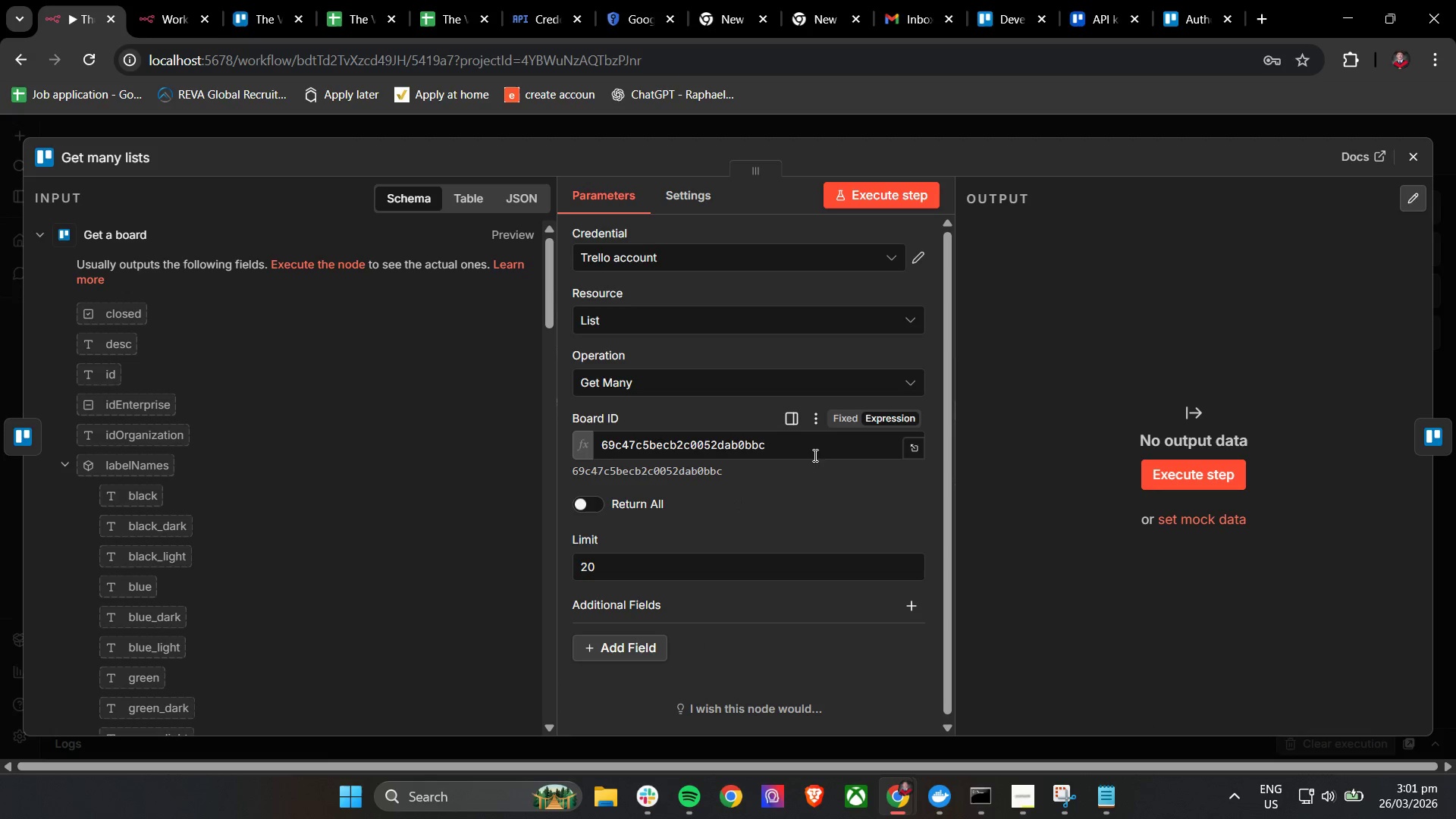 
mouse_move([867, 212])
 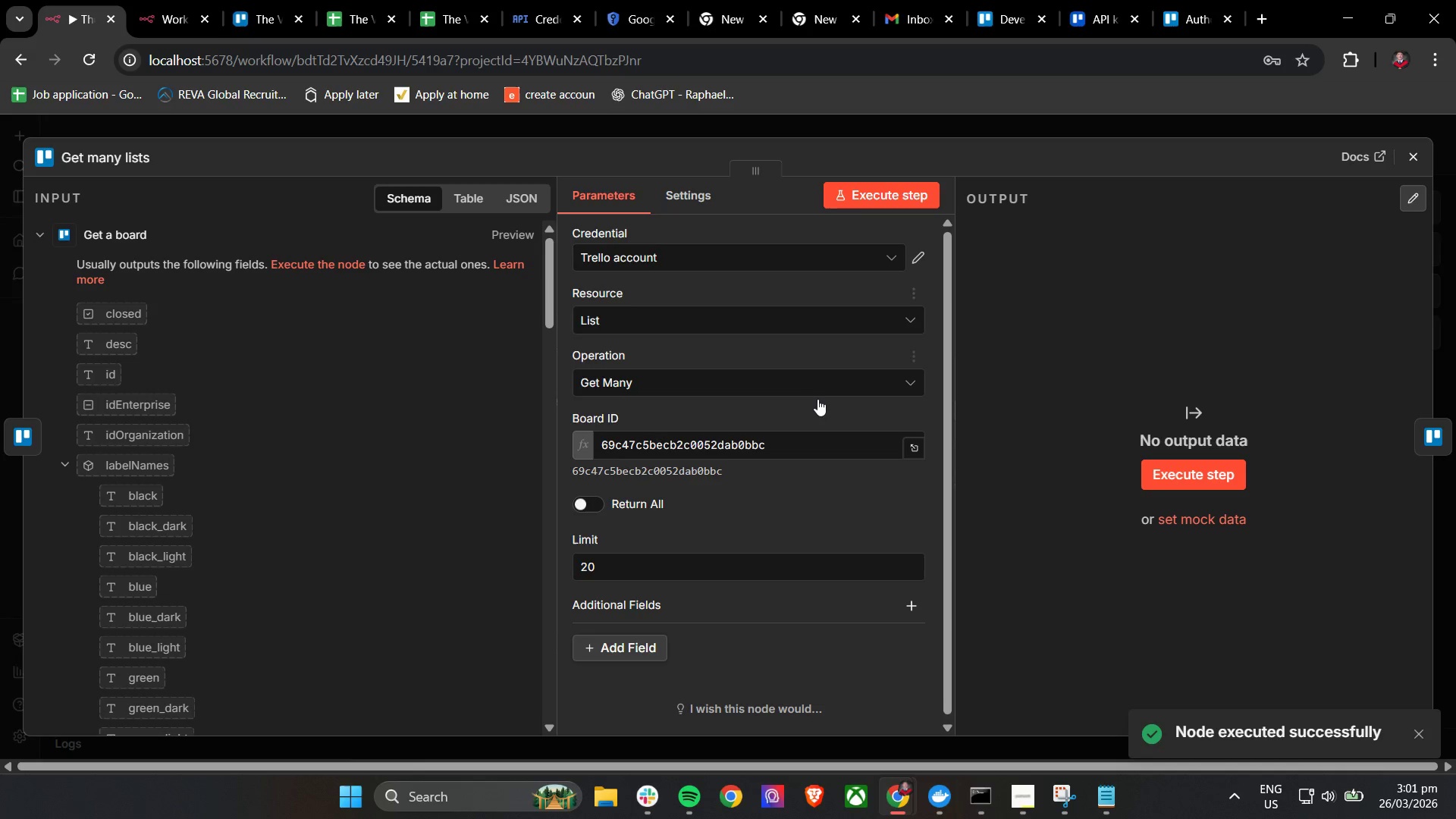 
left_click([890, 414])
 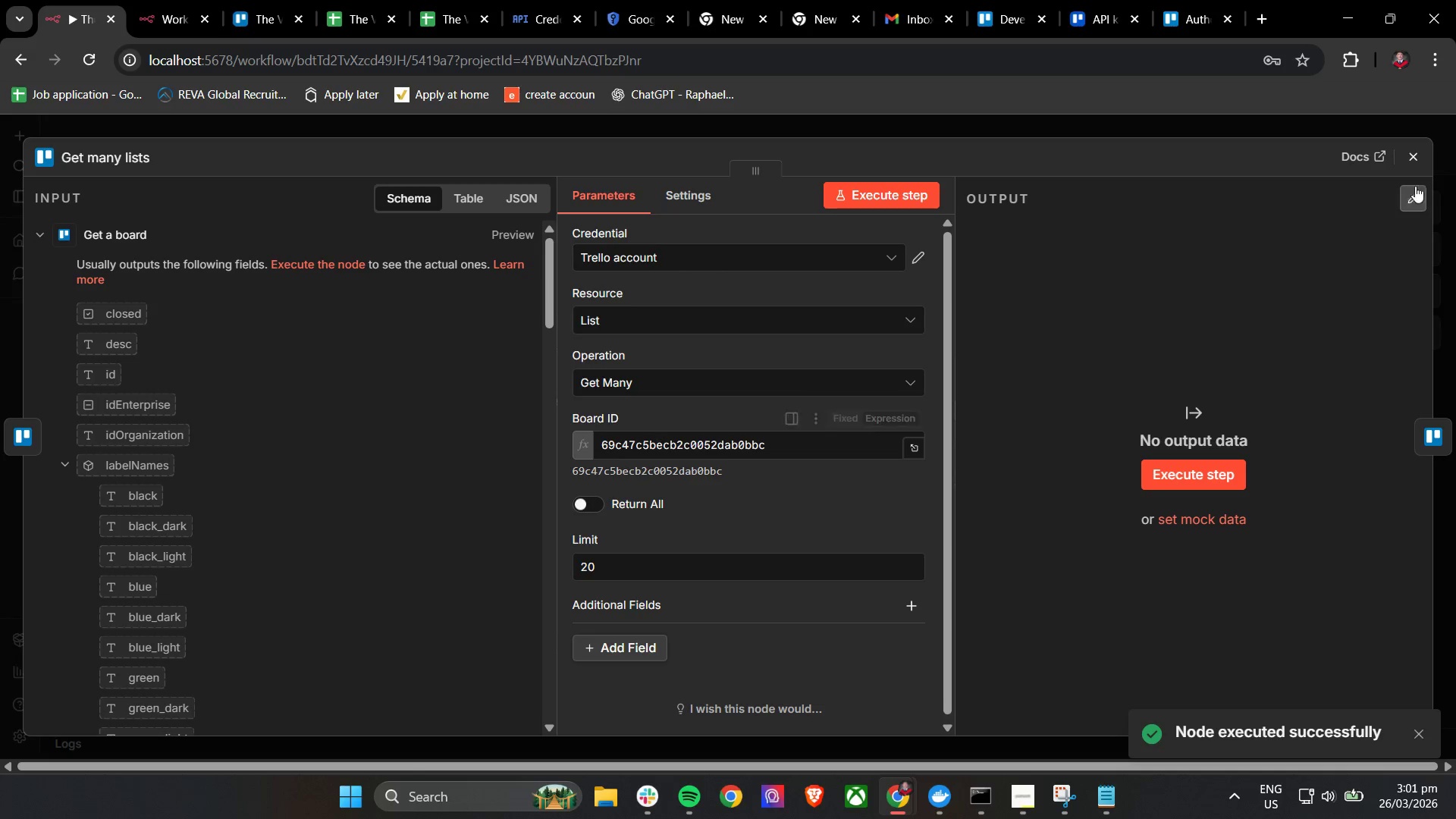 
left_click([1423, 161])
 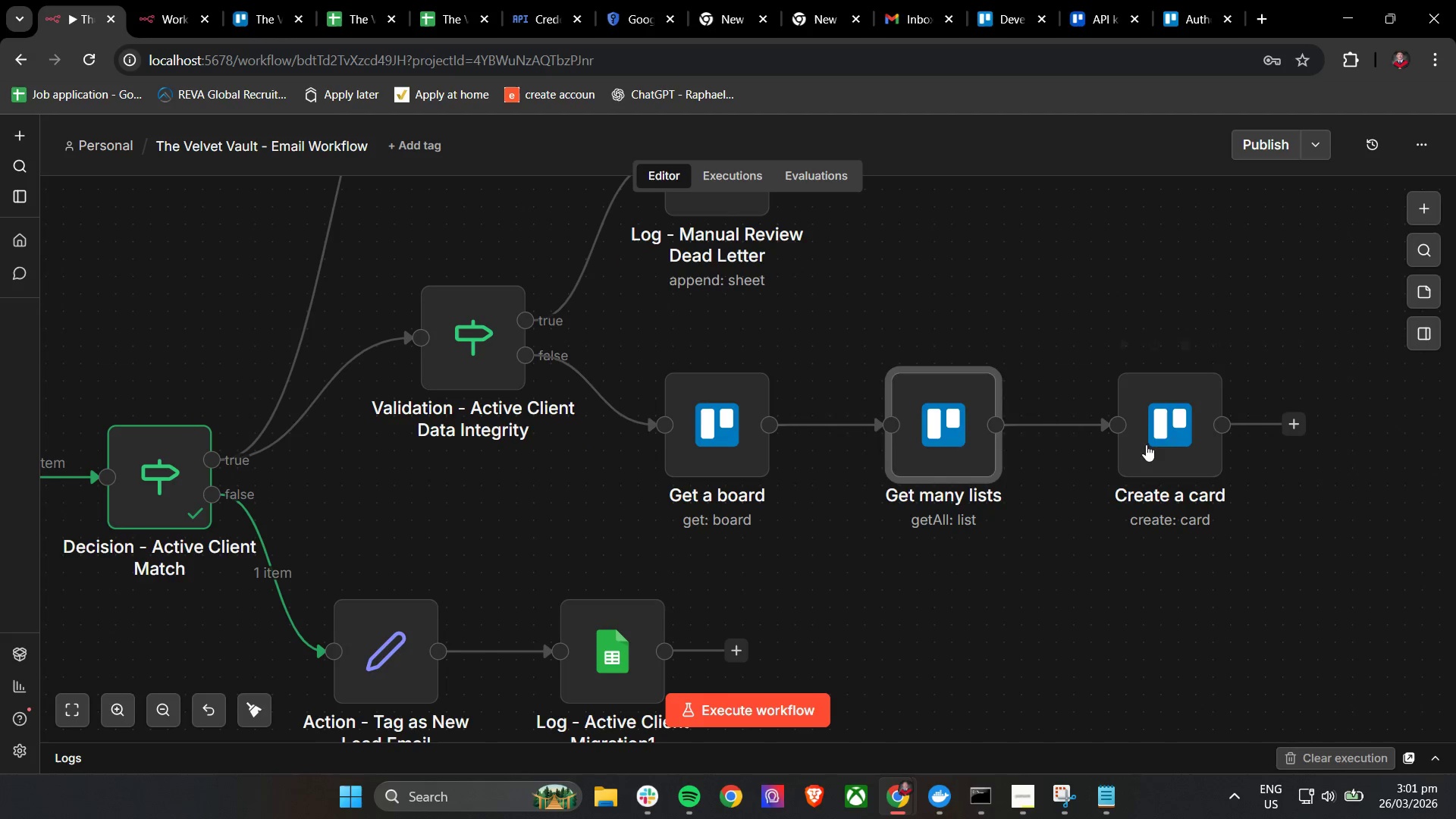 
double_click([1166, 439])
 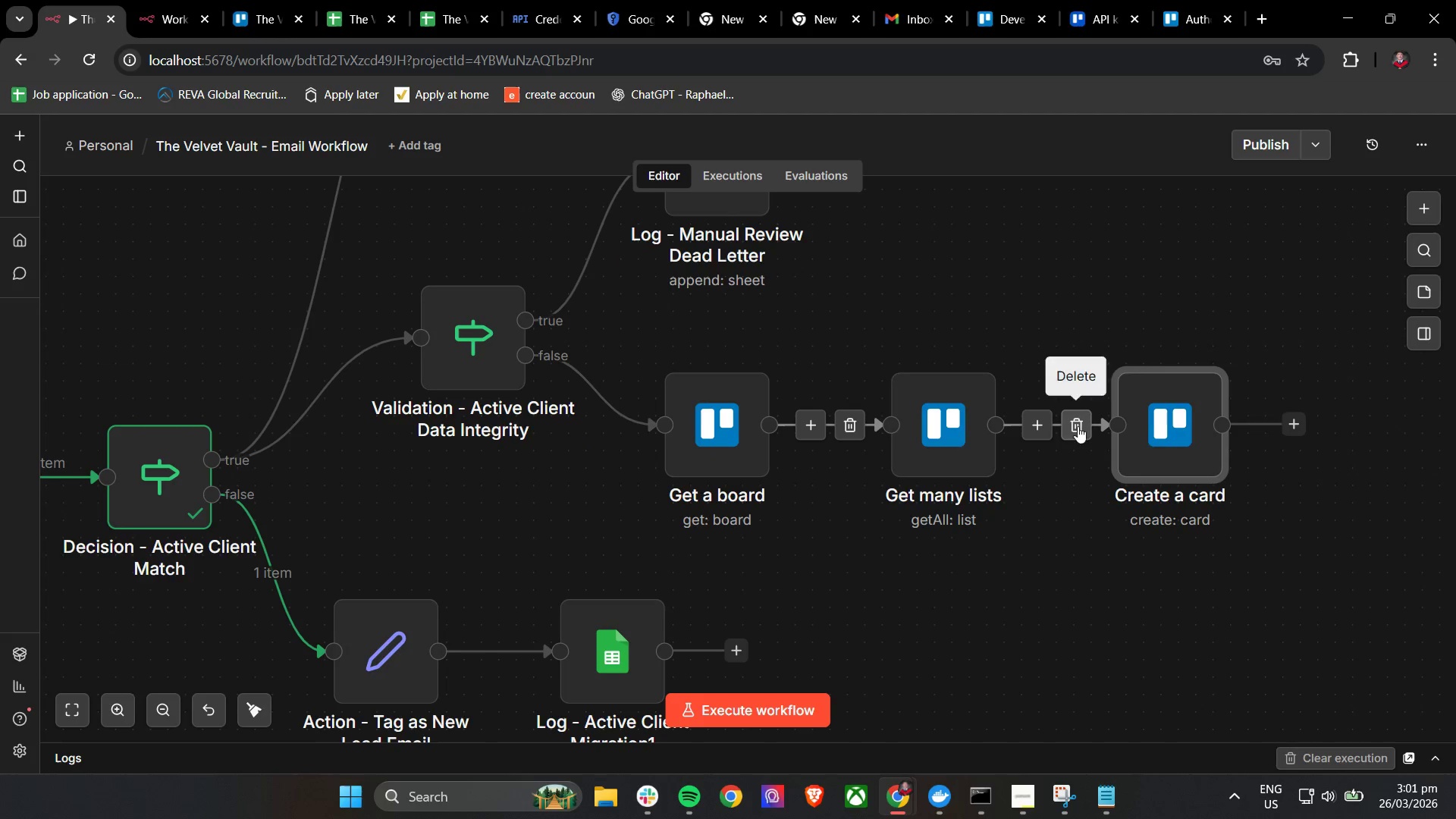 
double_click([1156, 422])
 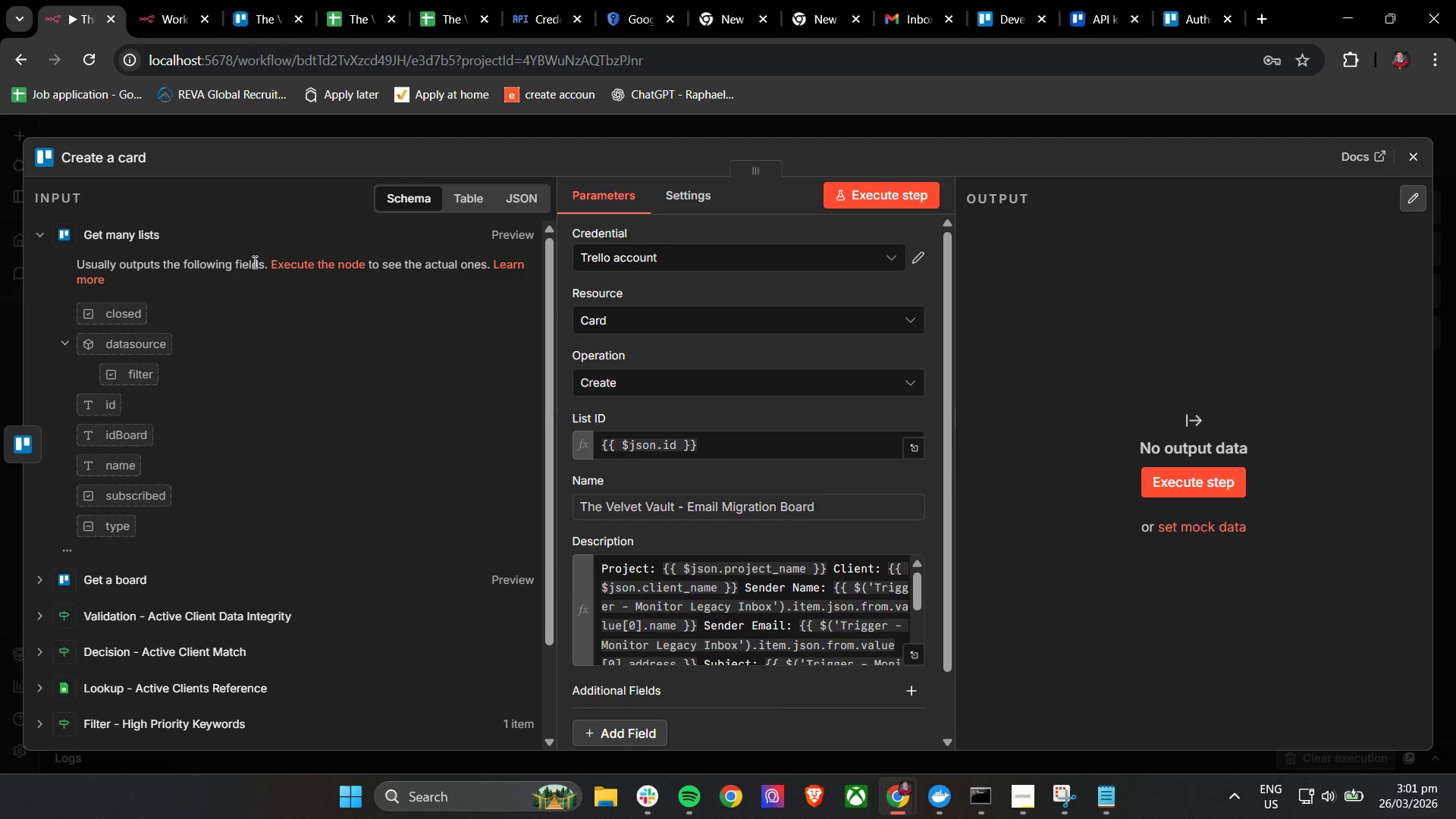 
scroll: coordinate [312, 481], scroll_direction: up, amount: 3.0
 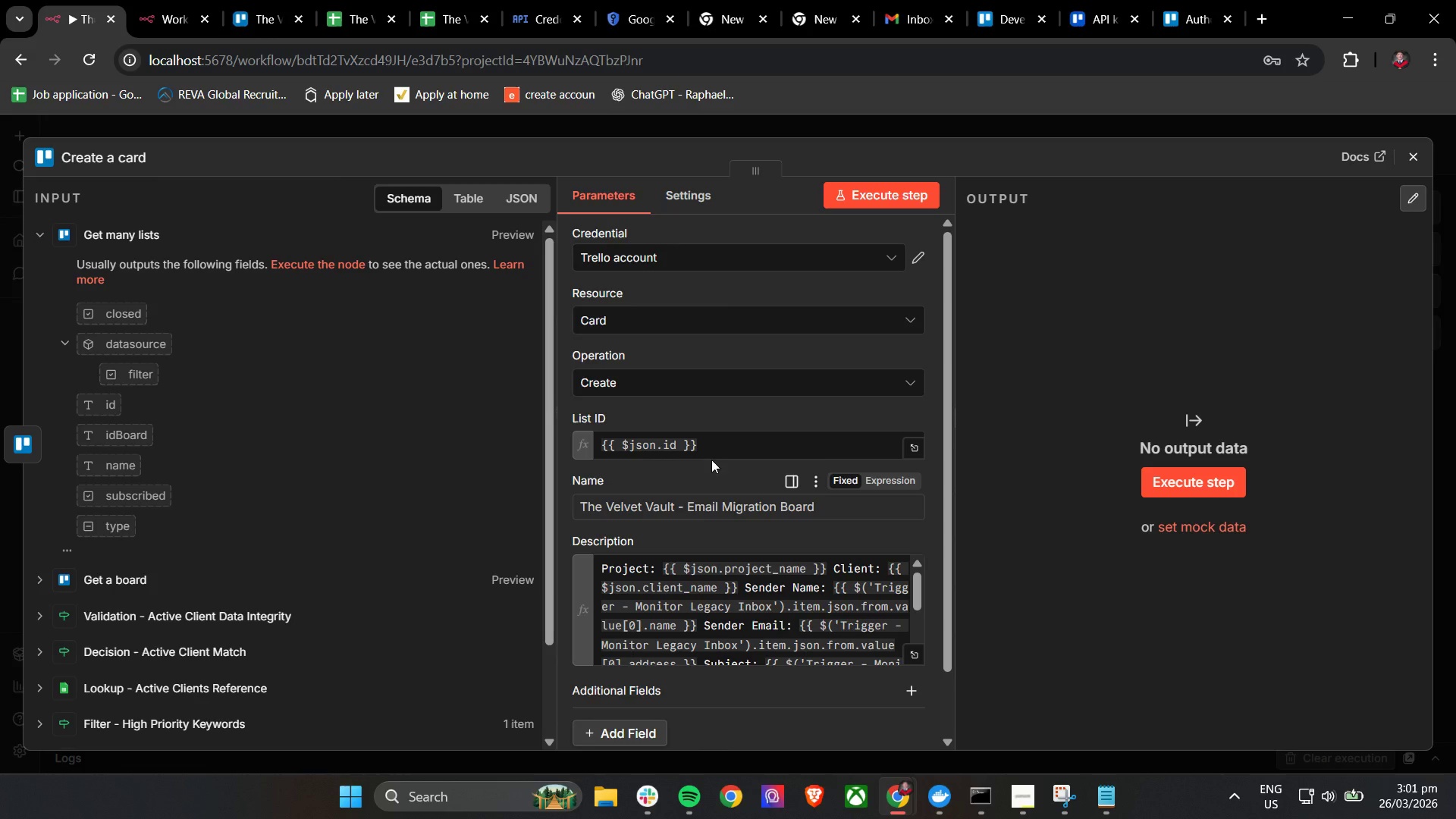 
double_click([715, 449])
 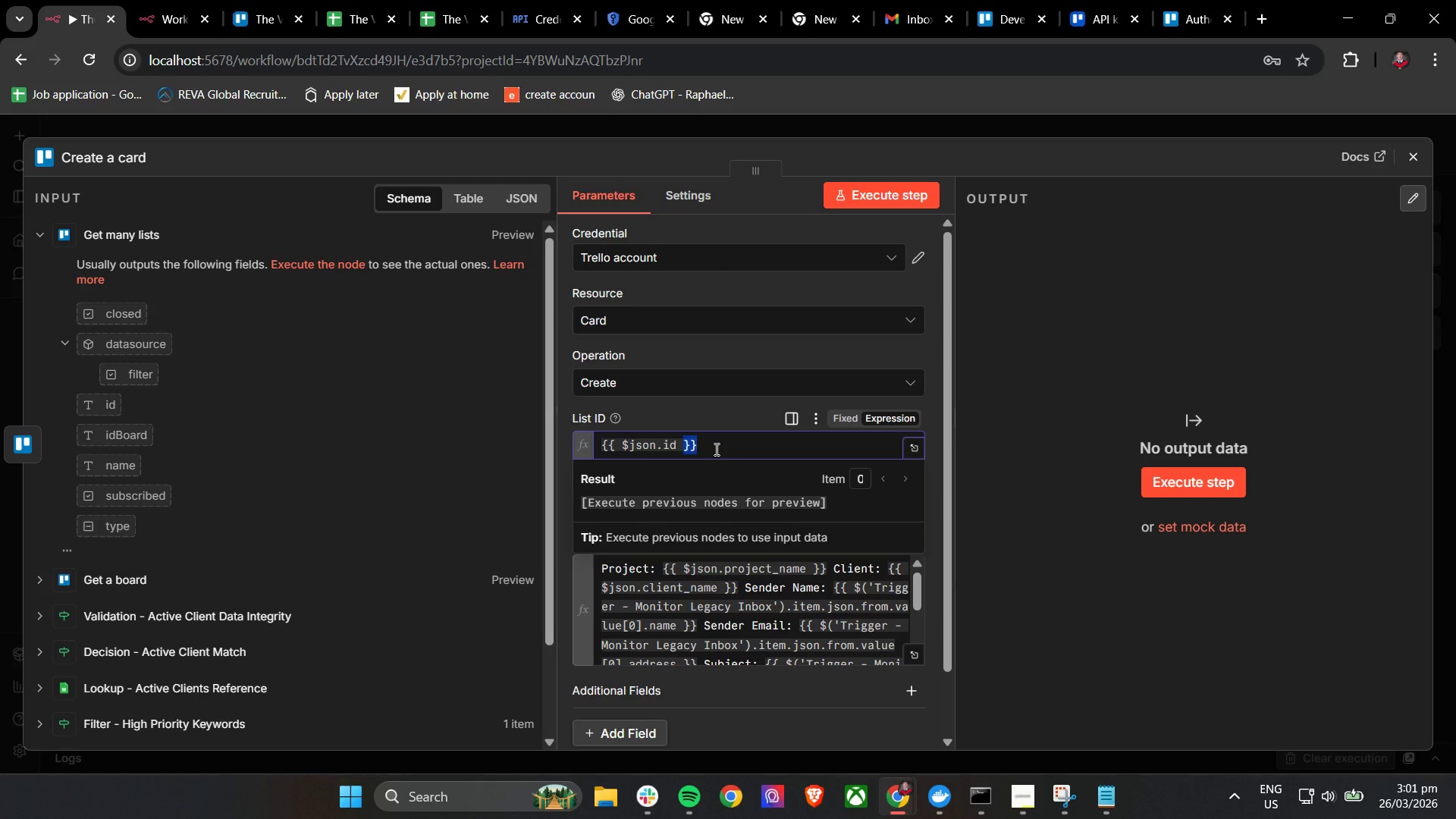 
triple_click([715, 449])
 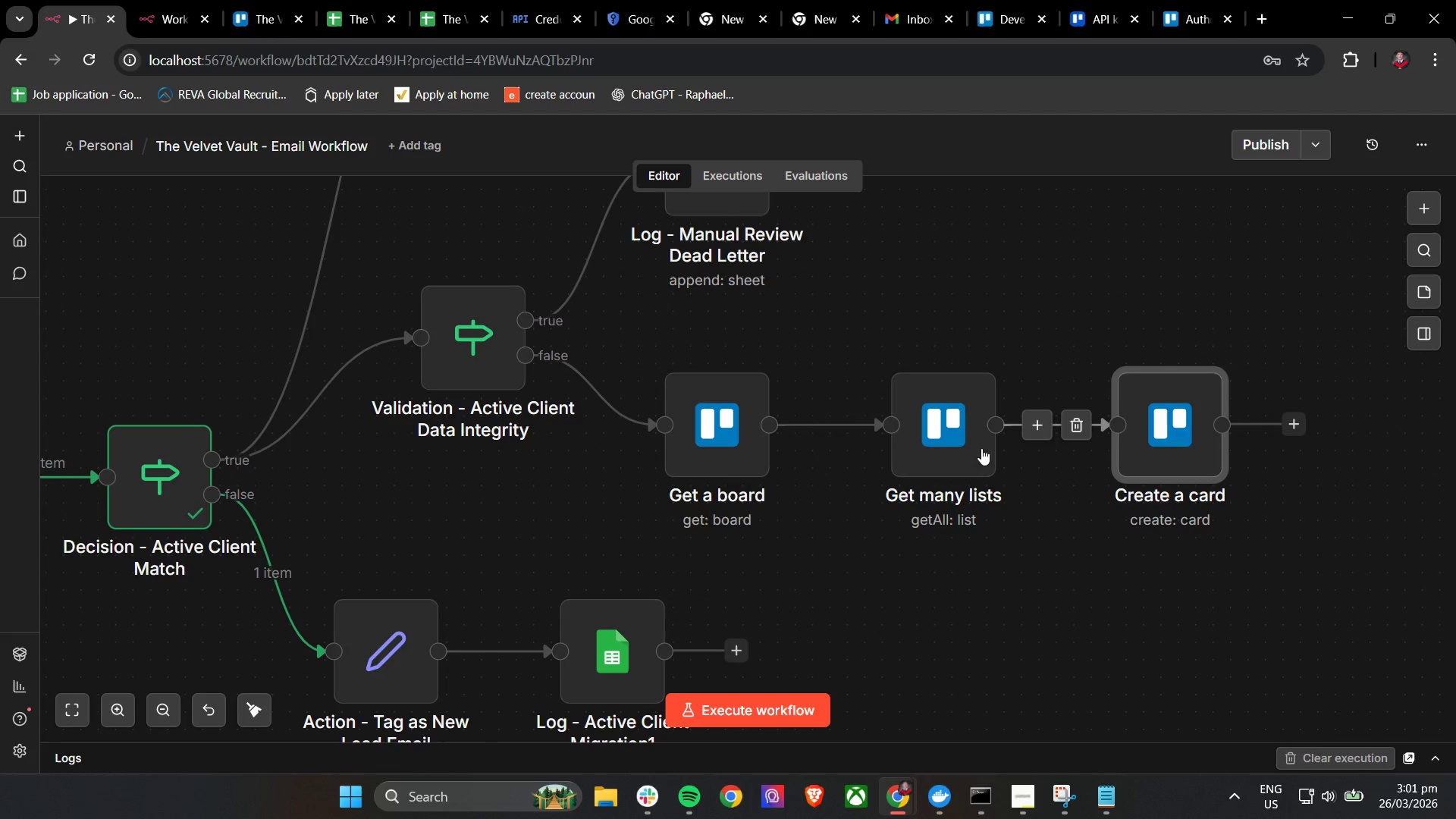 
double_click([930, 473])
 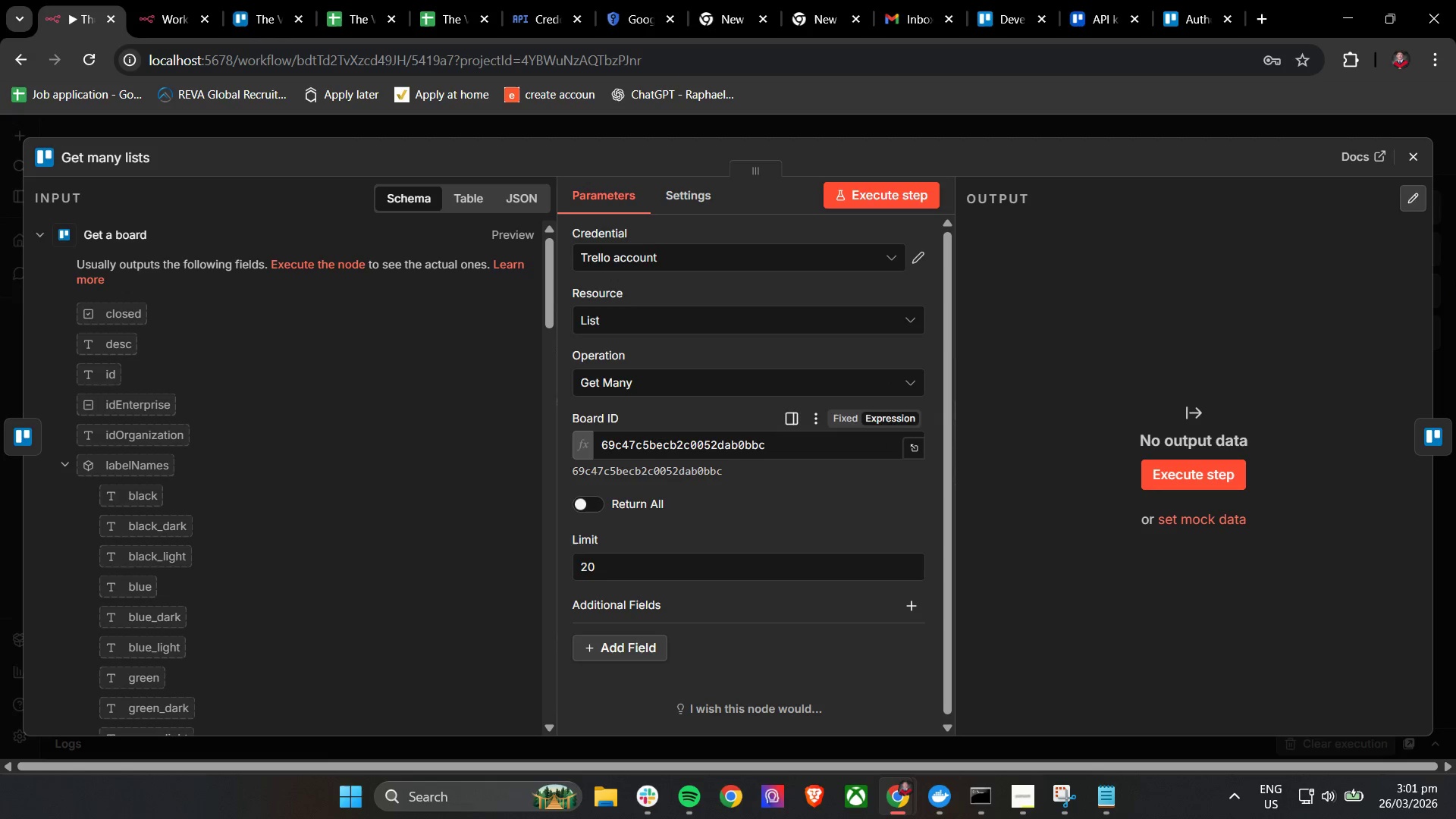 
left_click([1423, 159])
 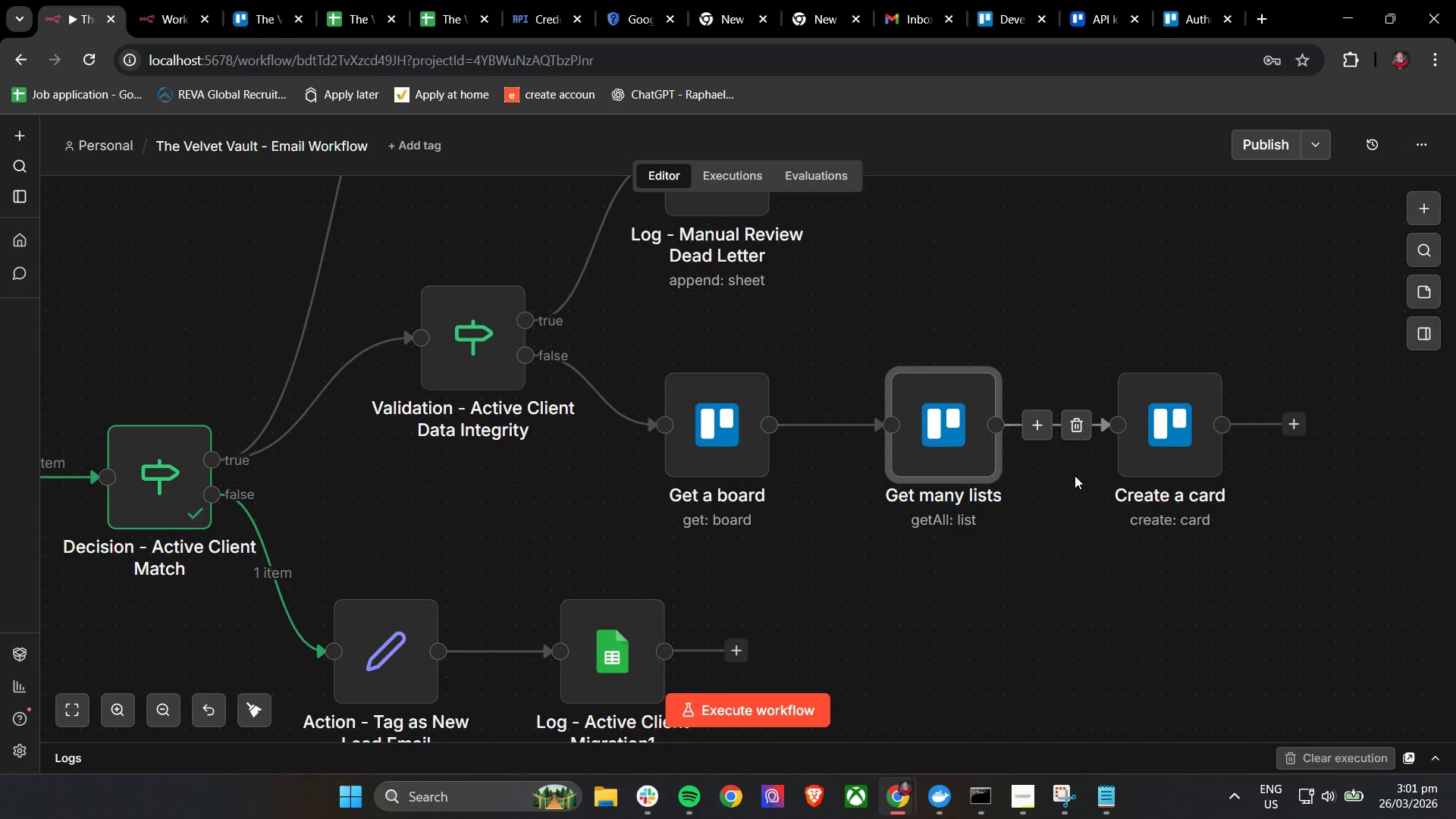 
double_click([1125, 450])
 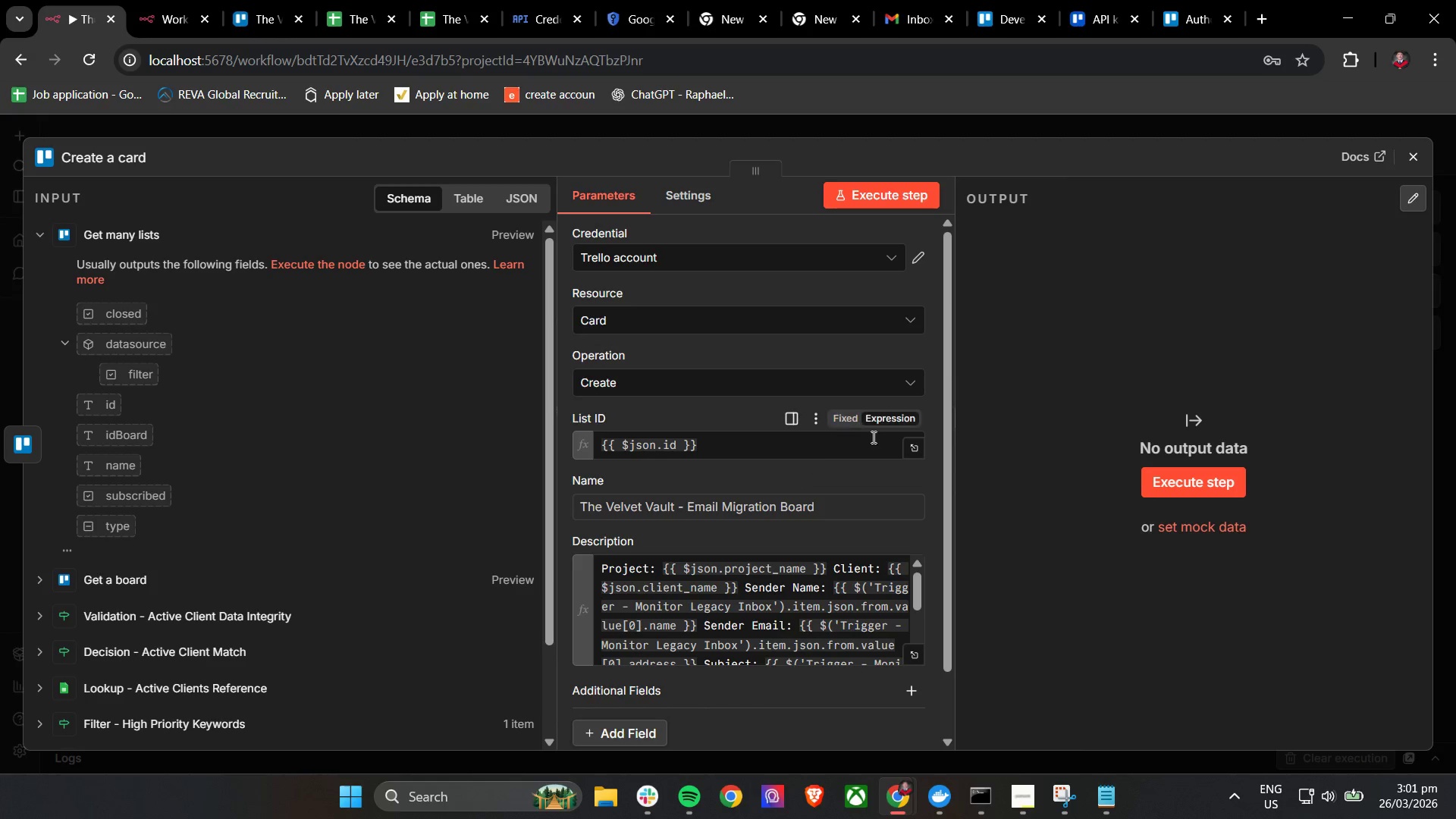 
left_click([918, 451])
 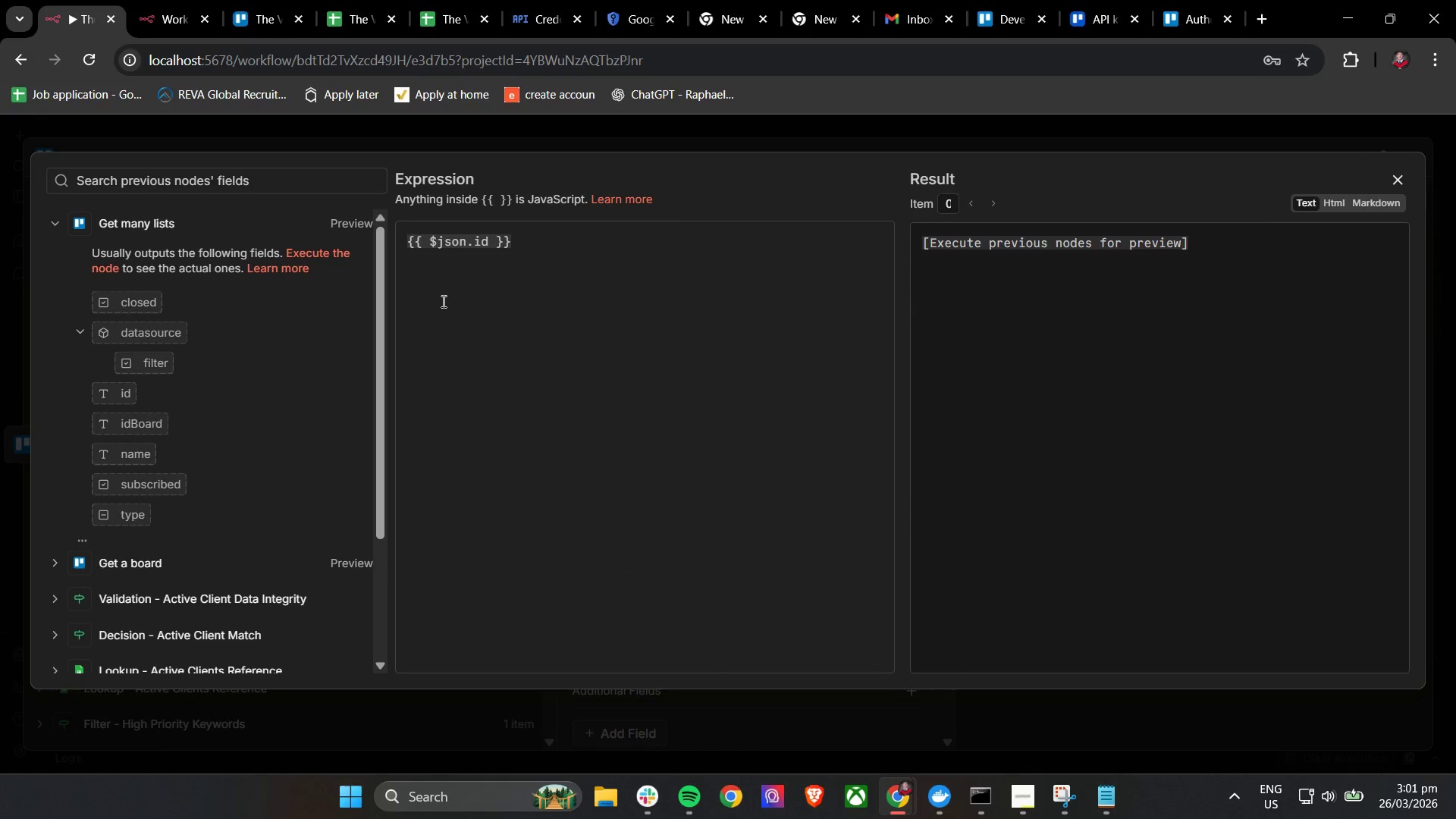 
left_click([1006, 225])
 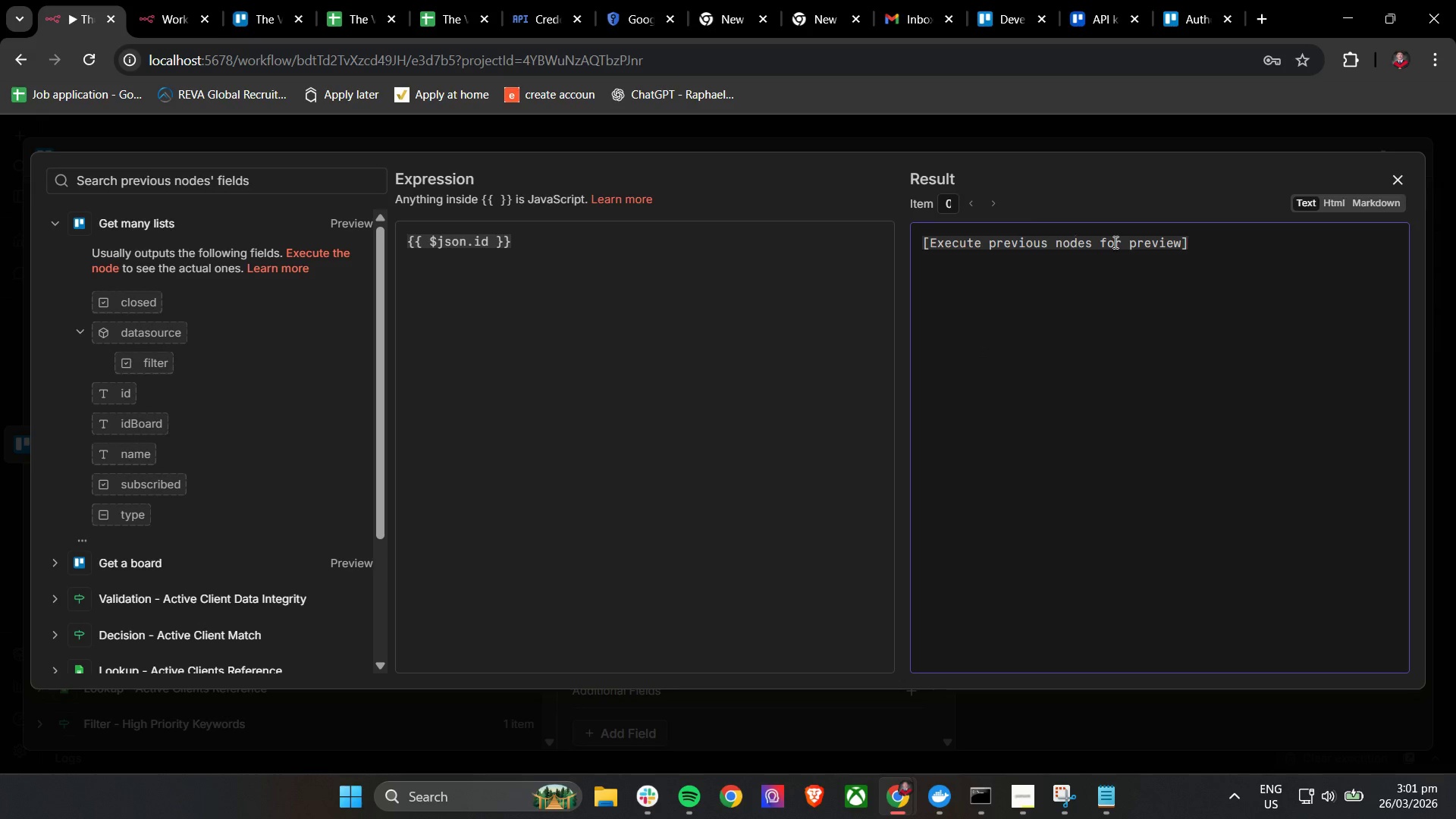 
triple_click([1118, 242])
 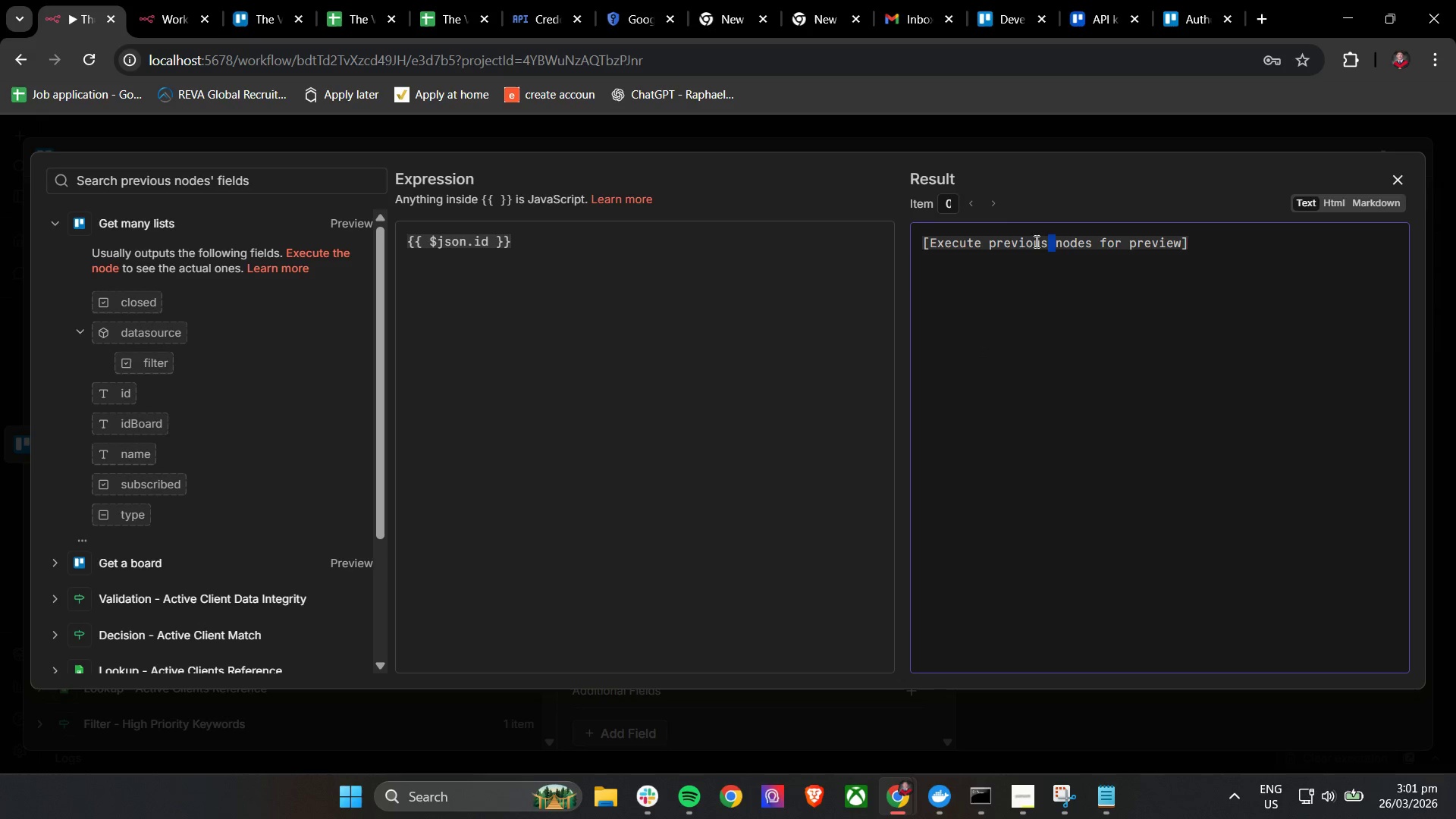 
left_click_drag(start_coordinate=[1059, 241], to_coordinate=[1004, 245])
 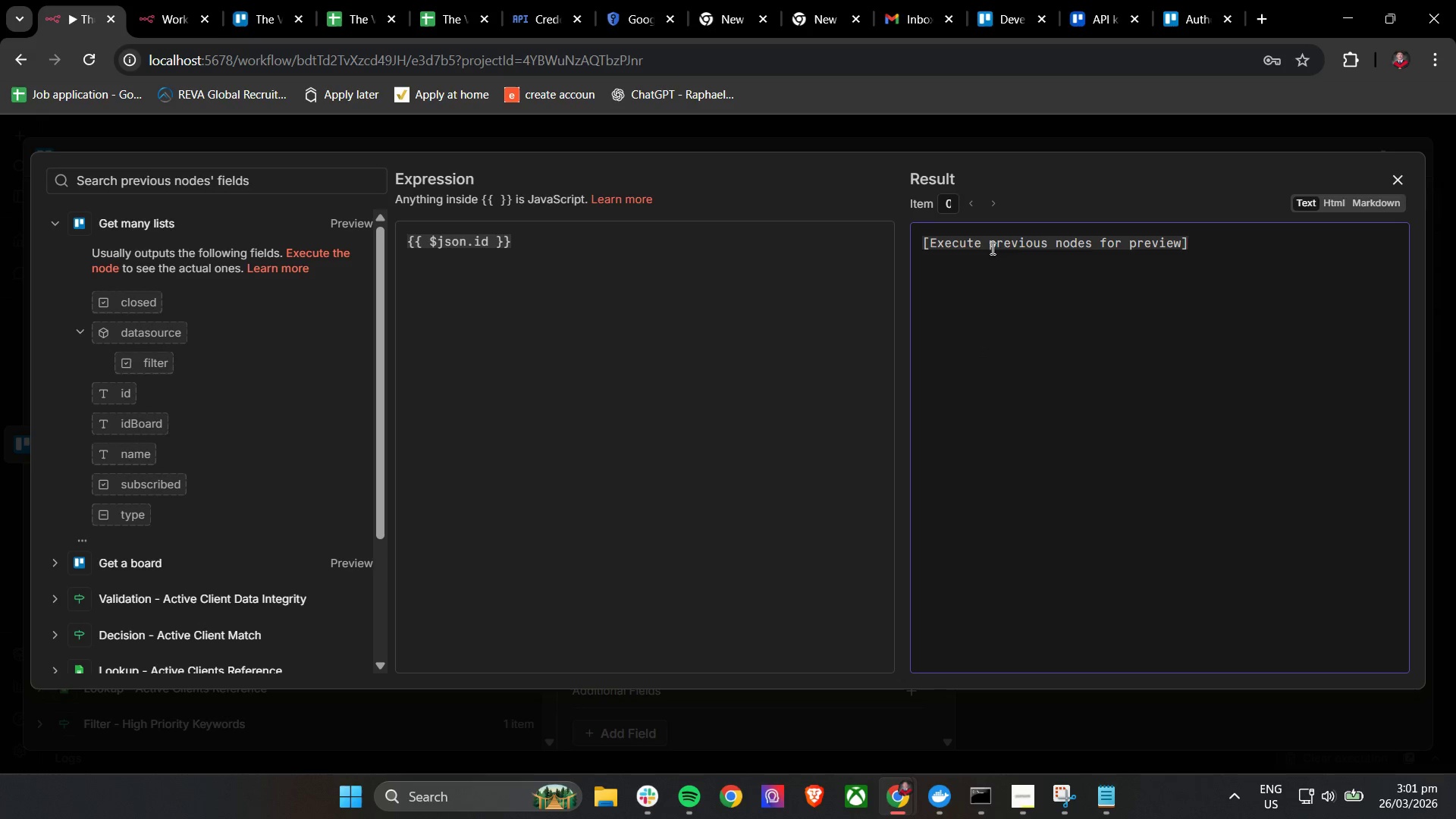 
left_click_drag(start_coordinate=[991, 247], to_coordinate=[1283, 258])
 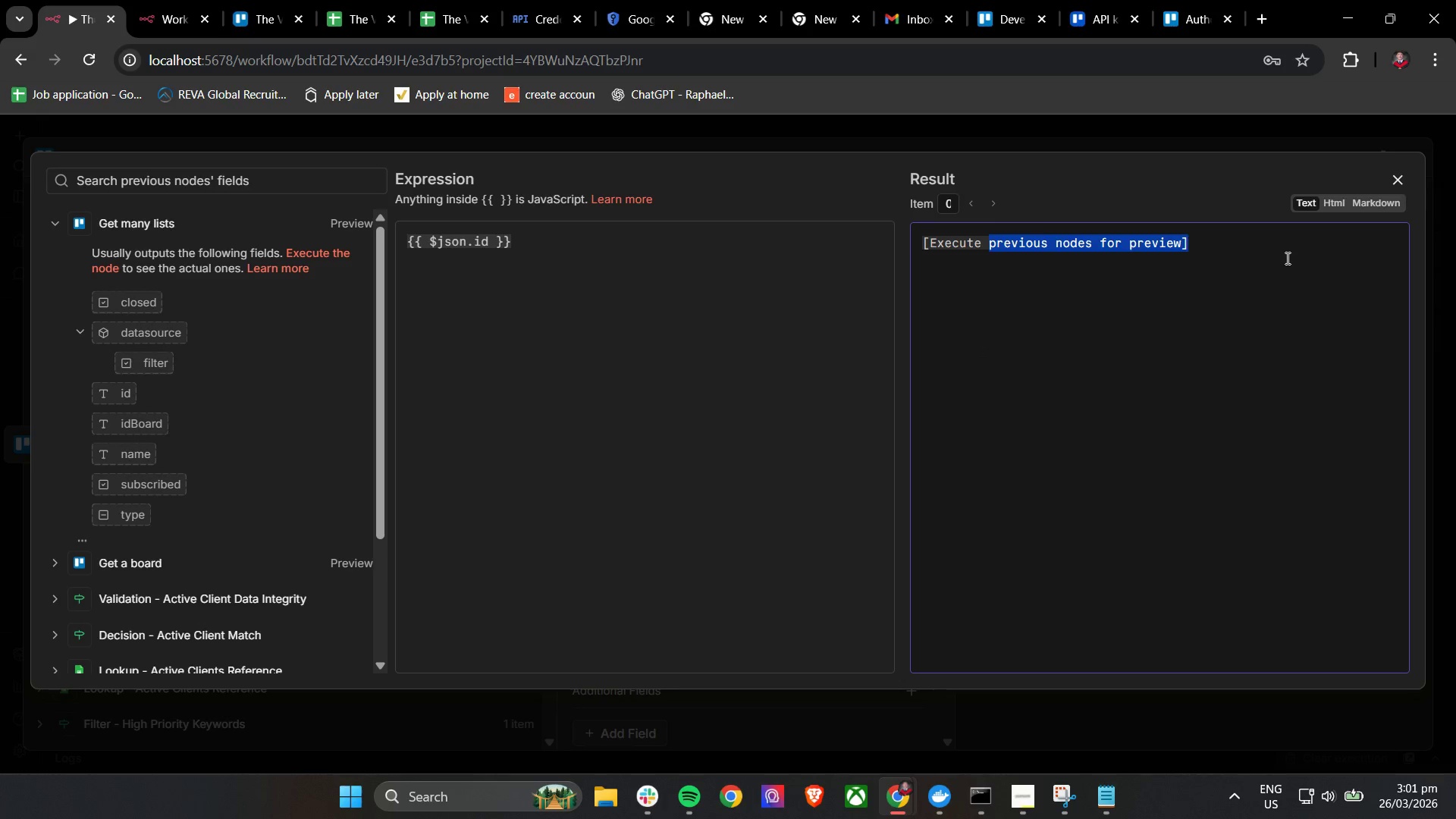 
triple_click([1286, 258])
 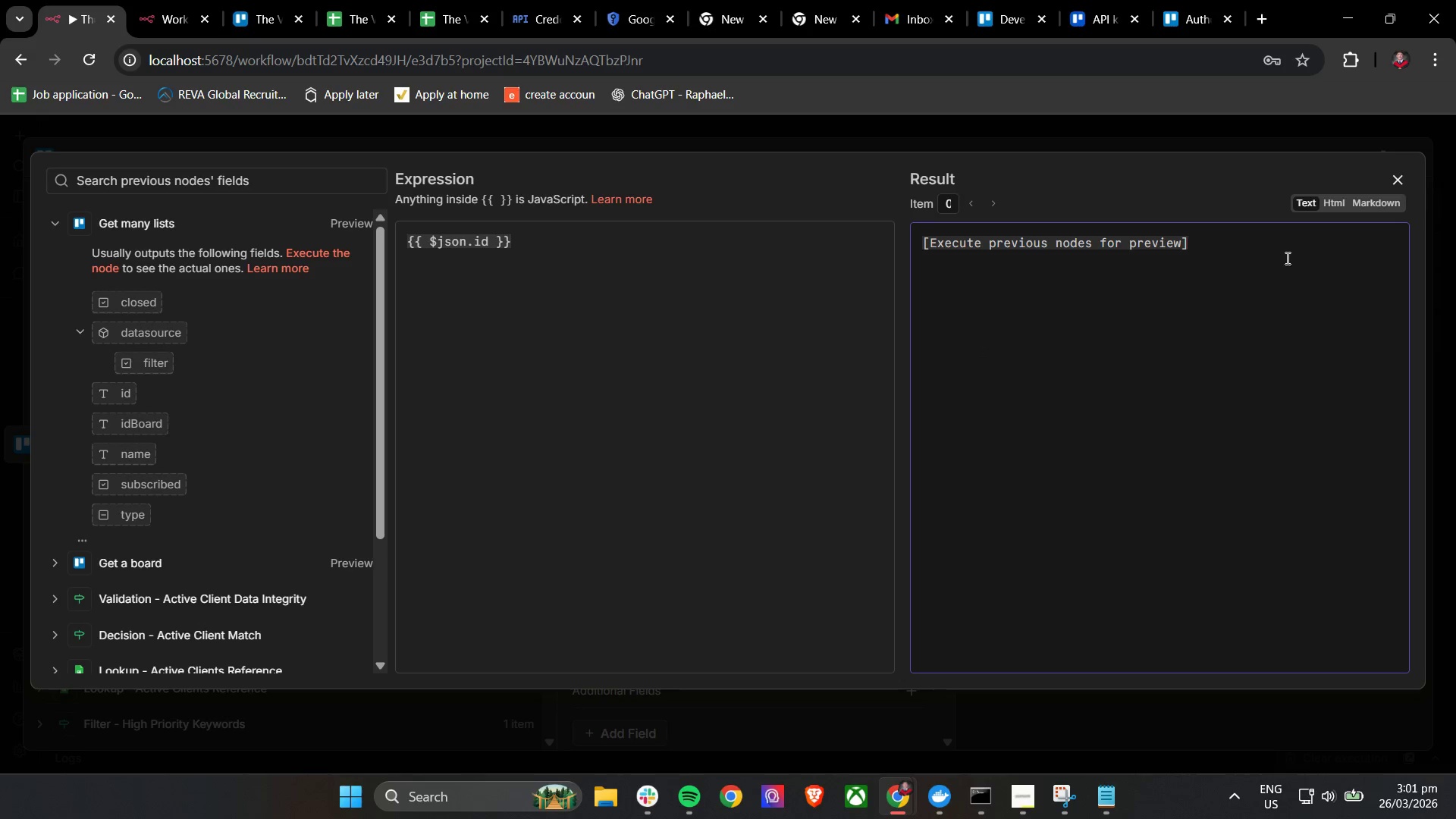 
left_click_drag(start_coordinate=[1285, 261], to_coordinate=[1203, 268])
 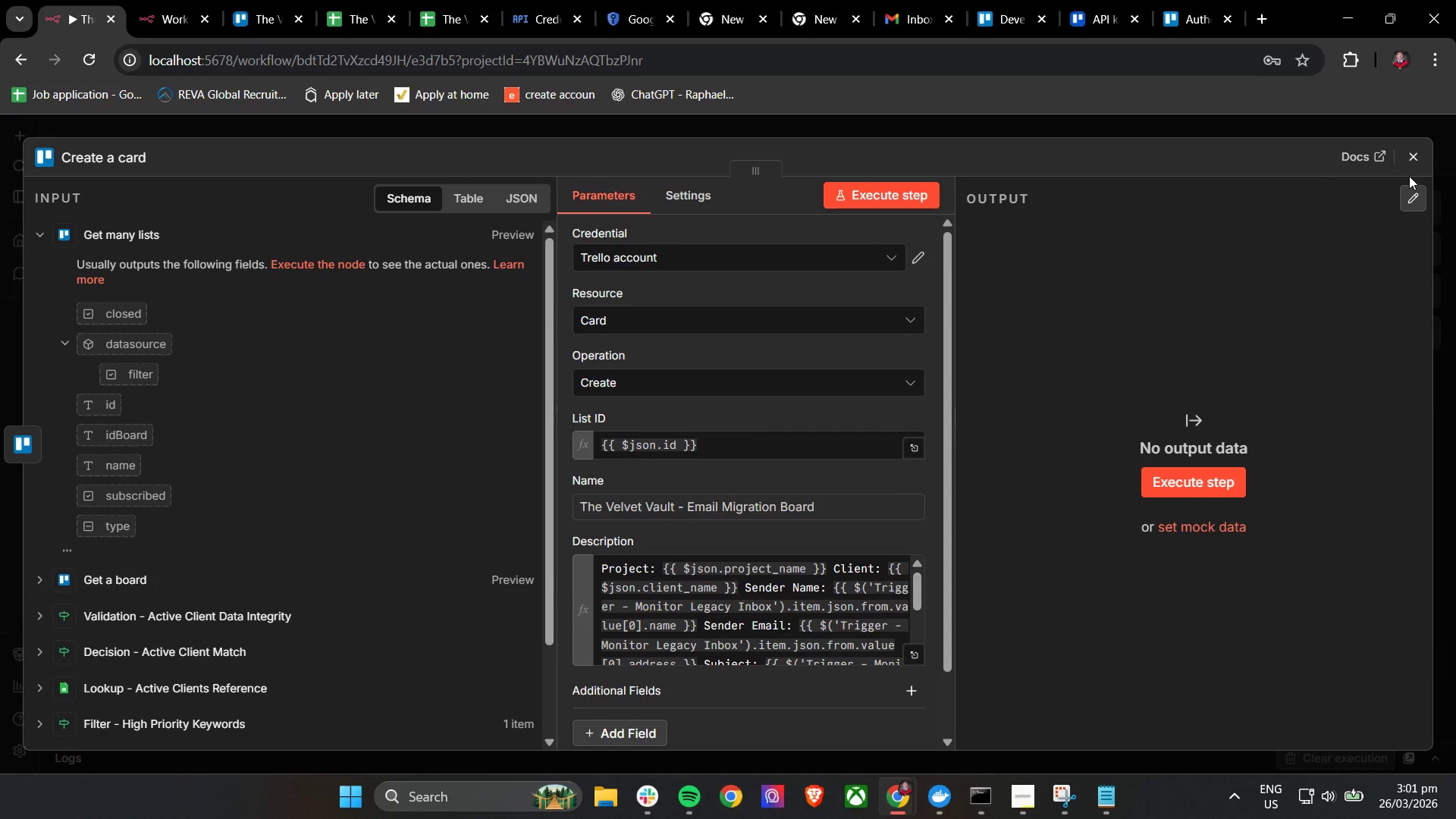 
wait(8.42)
 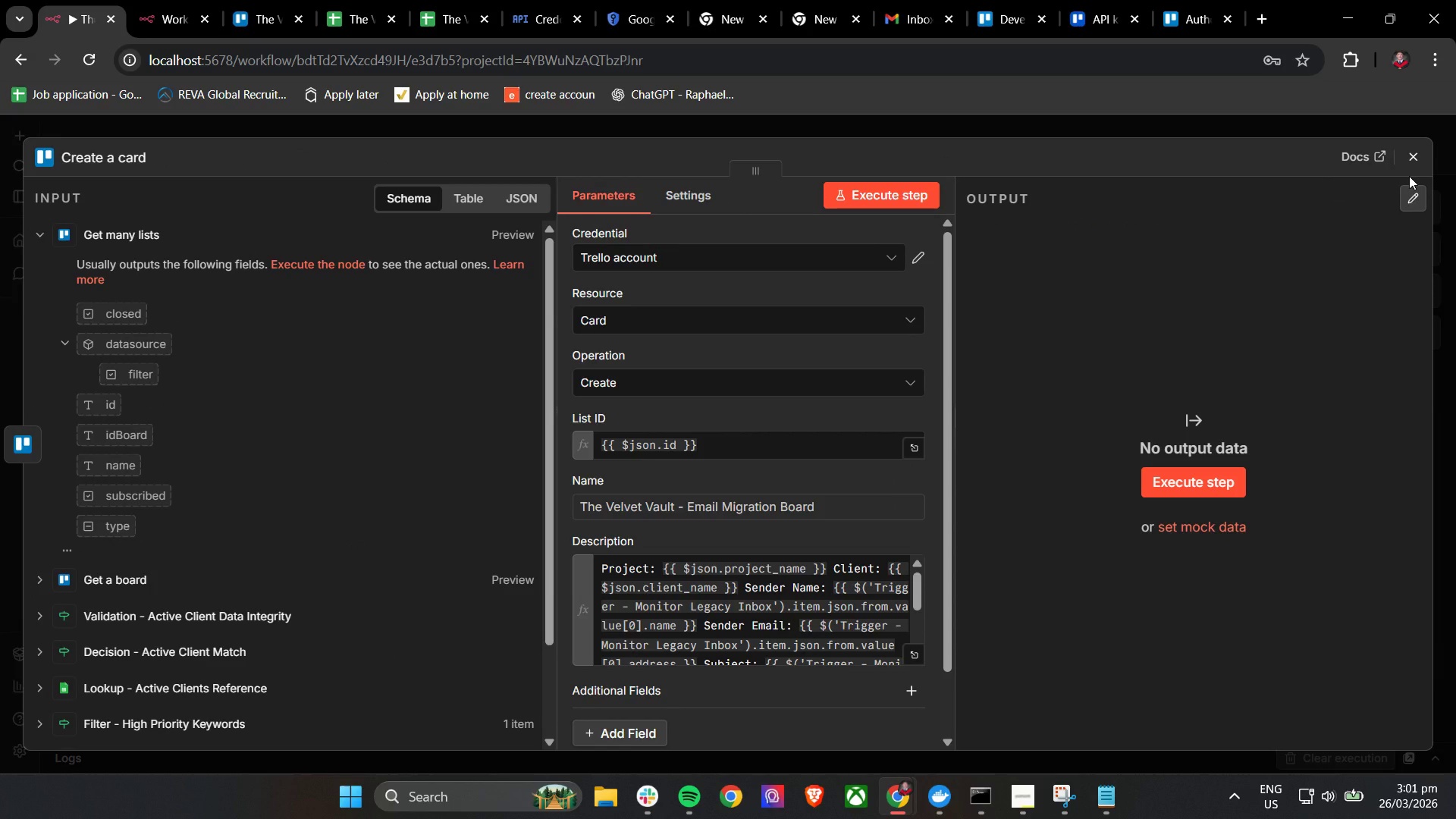 
mouse_move([1362, 761])
 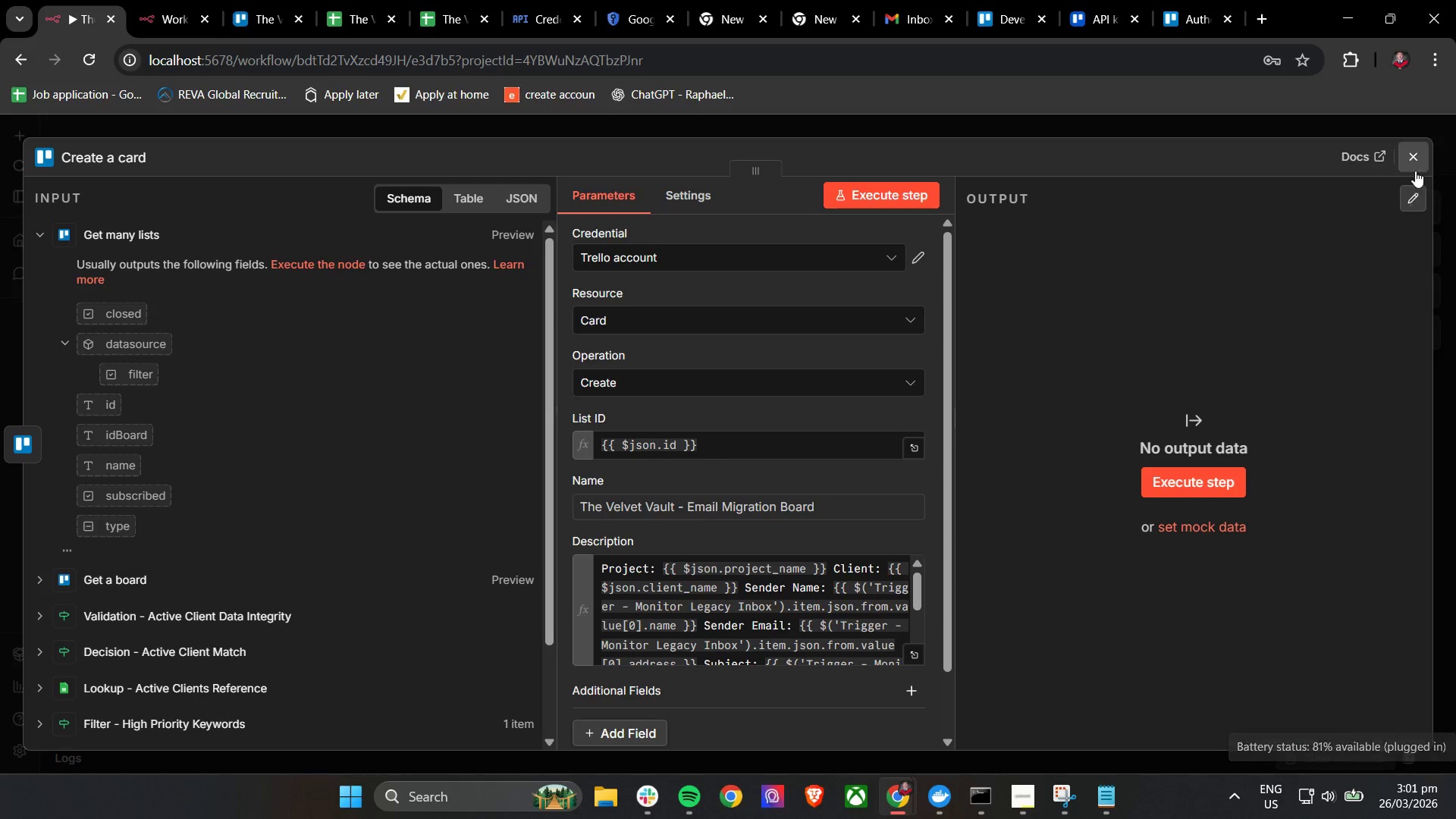 
left_click([1418, 160])
 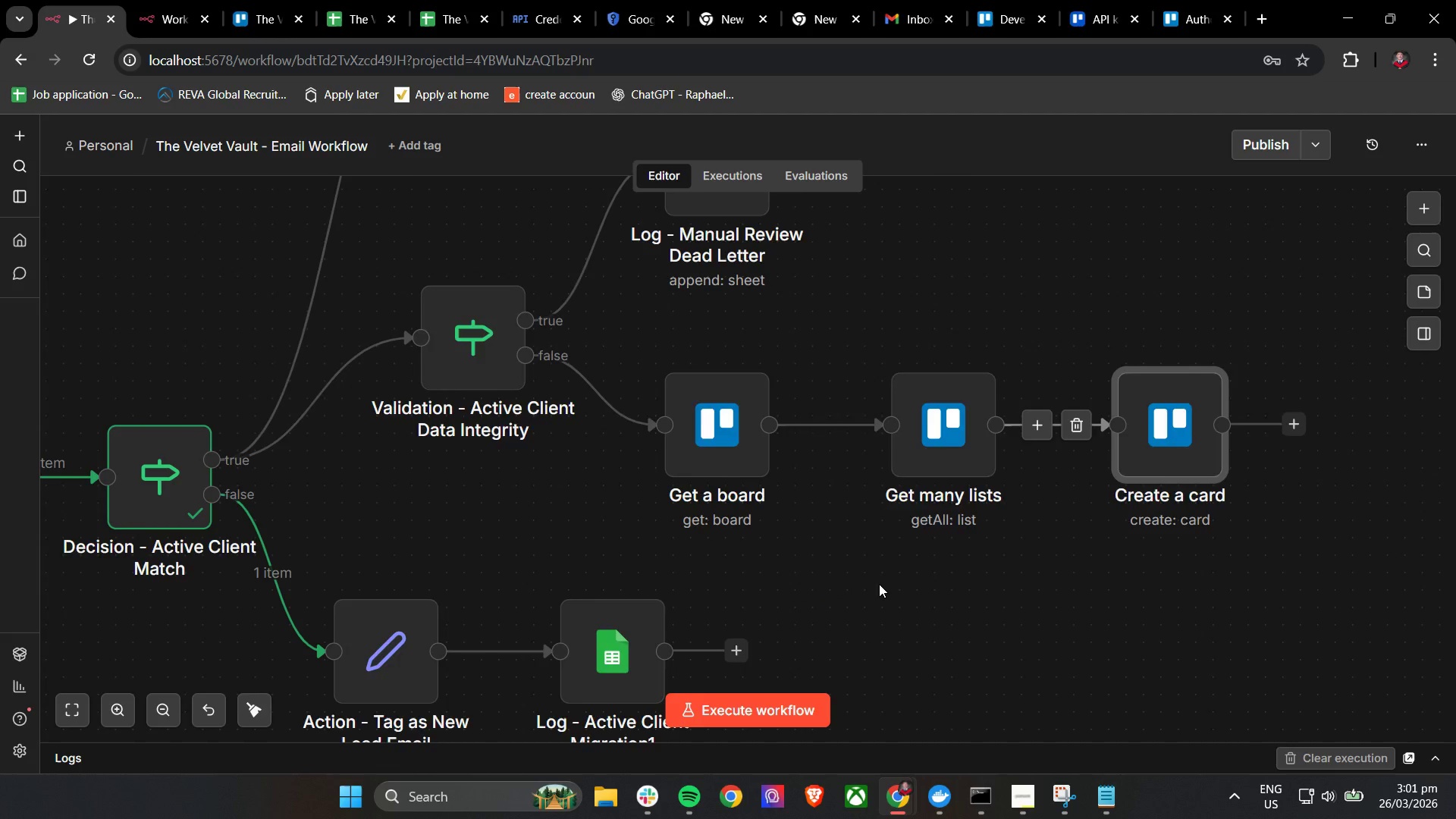 
scroll: coordinate [879, 584], scroll_direction: none, amount: 0.0
 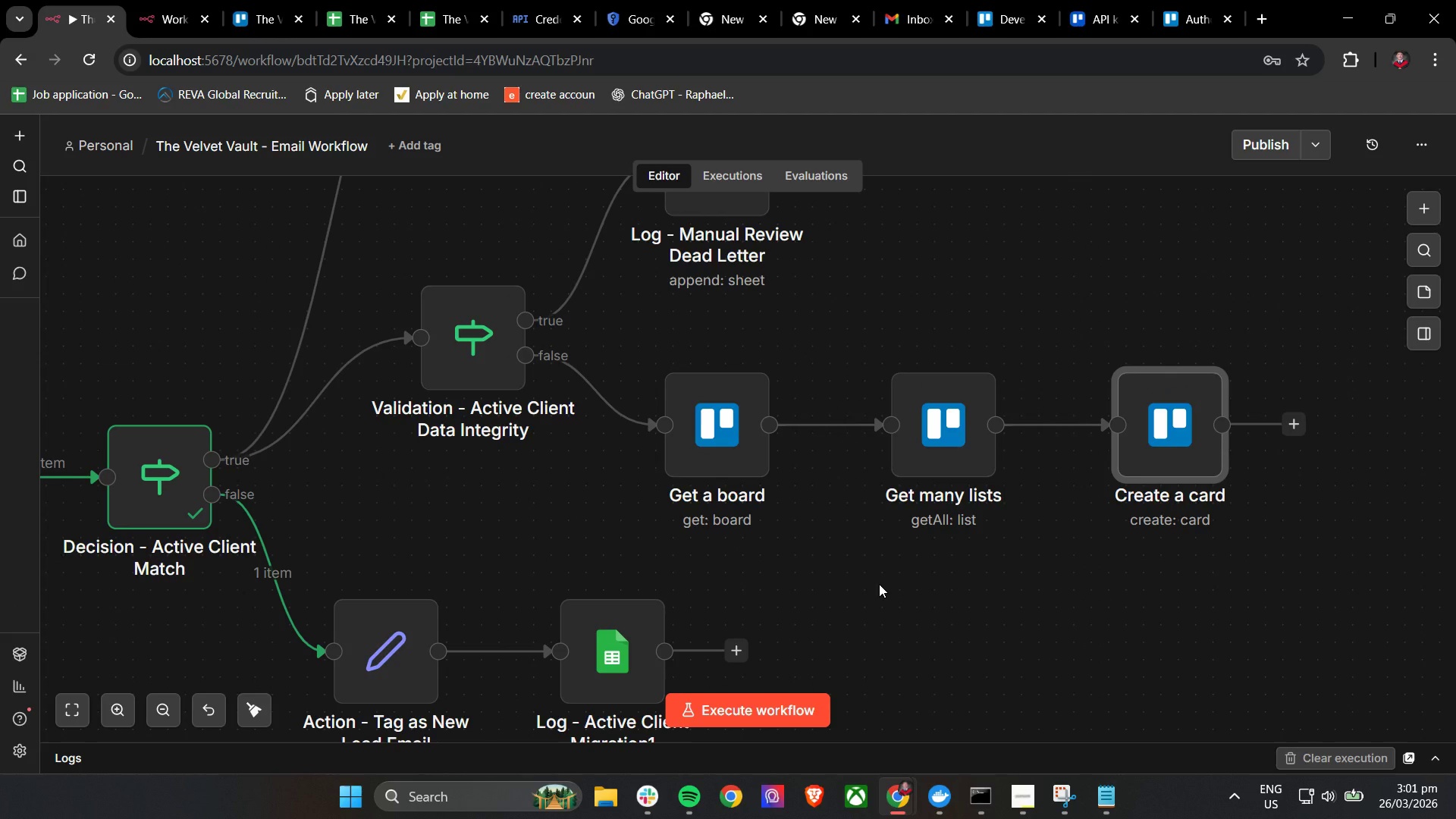 
wait(10.06)
 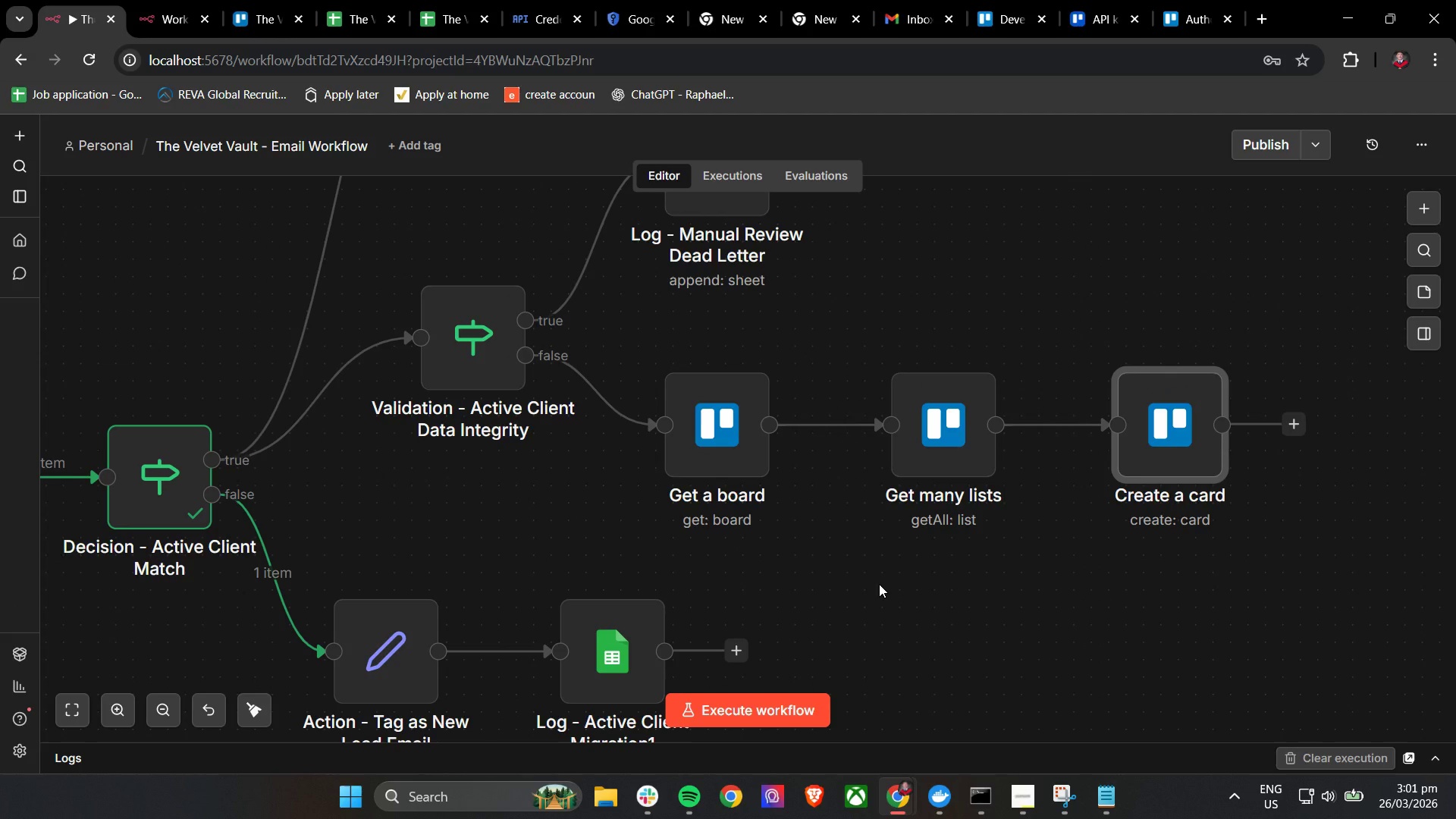 
mouse_move([727, 431])
 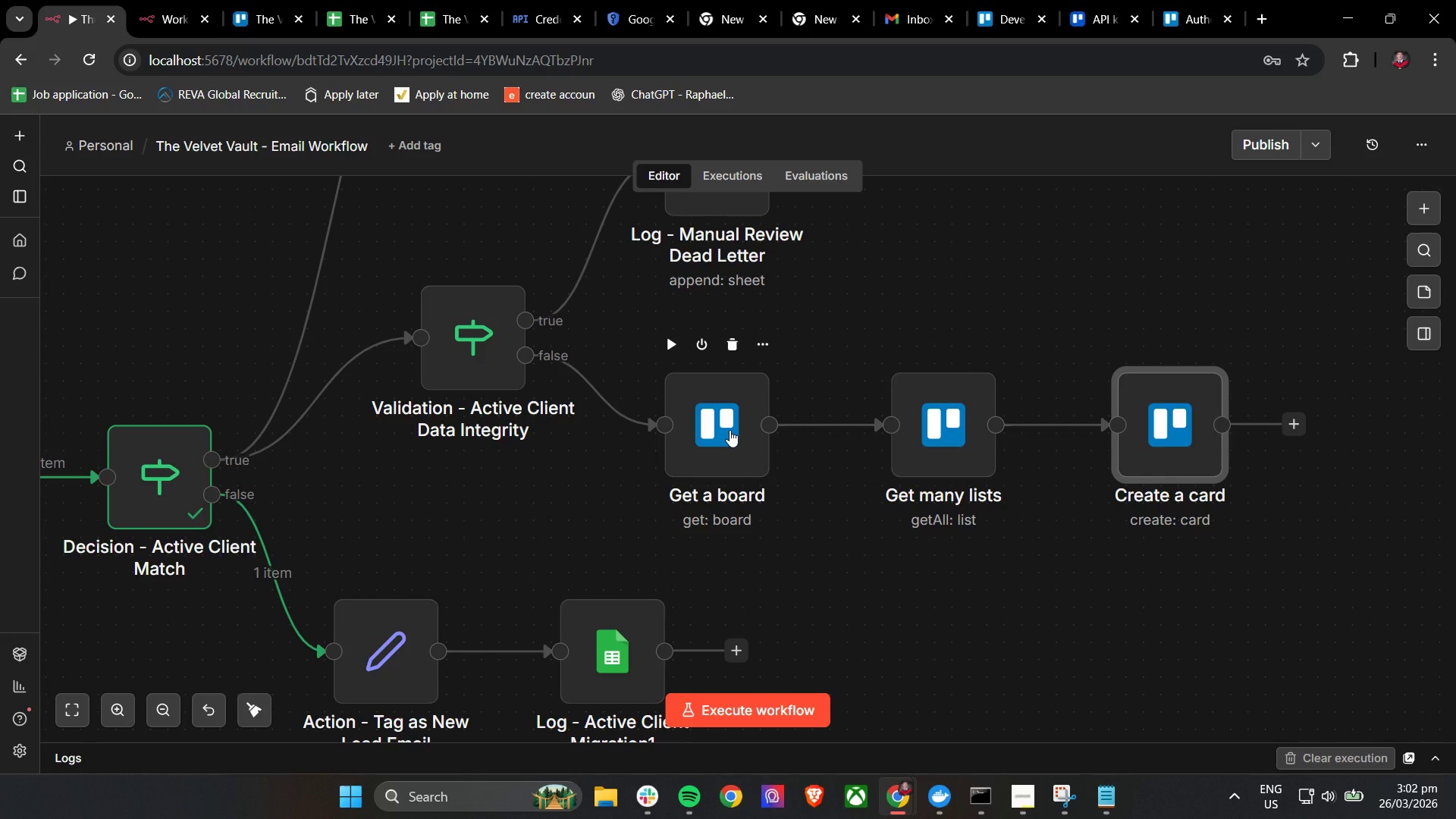 
wait(22.94)
 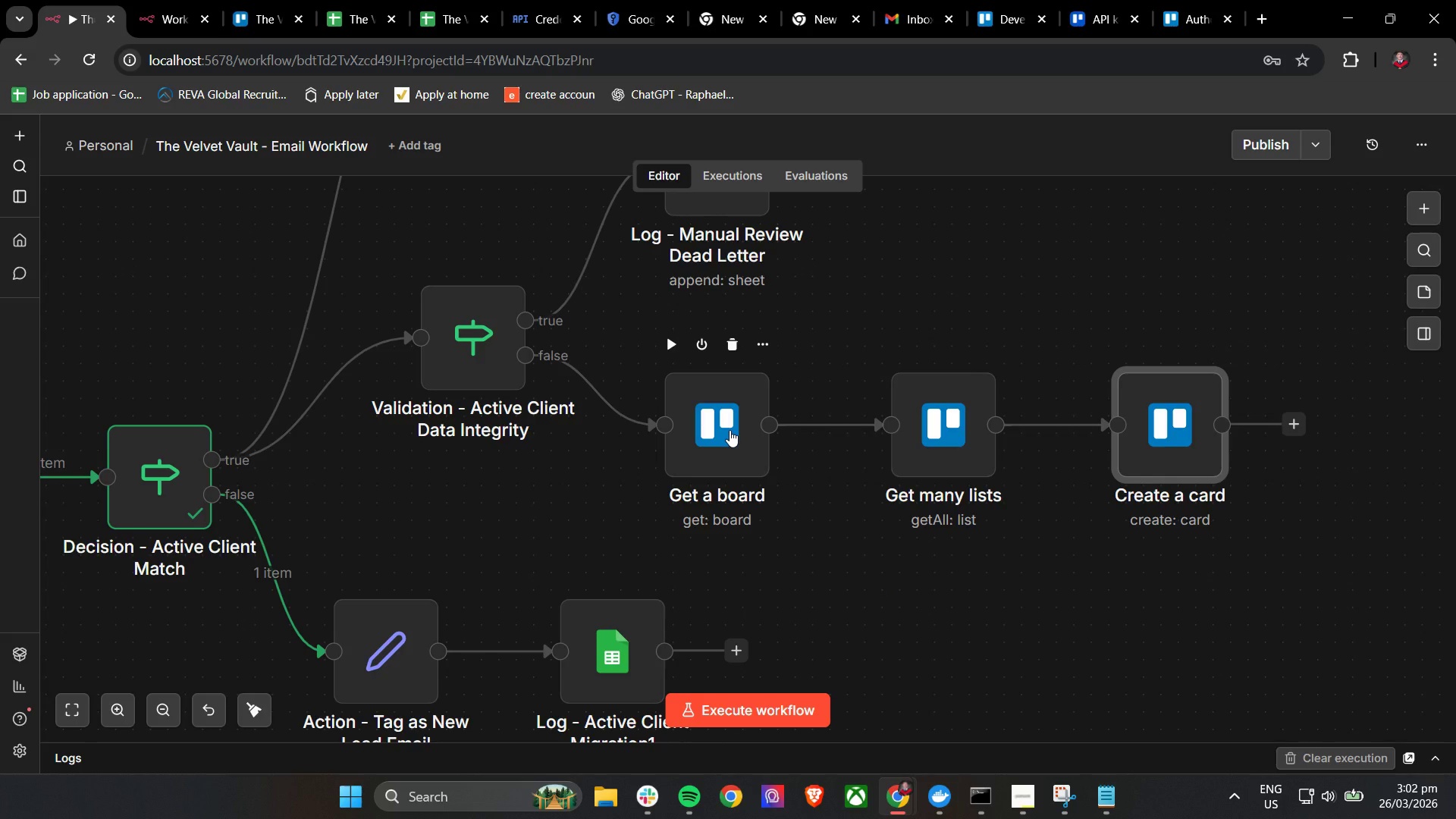 
left_click([879, 577])
 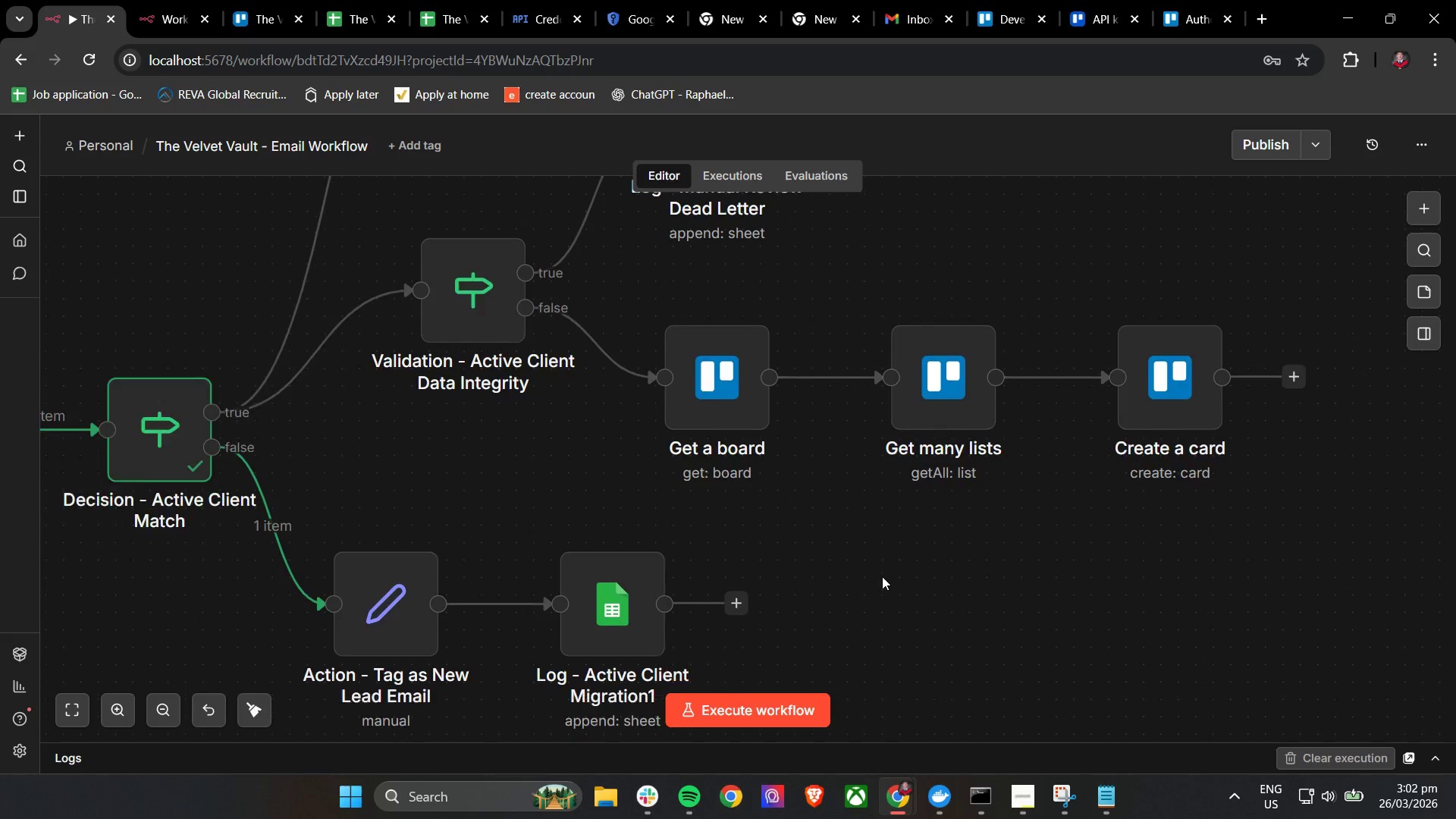 
scroll: coordinate [882, 576], scroll_direction: down, amount: 2.0
 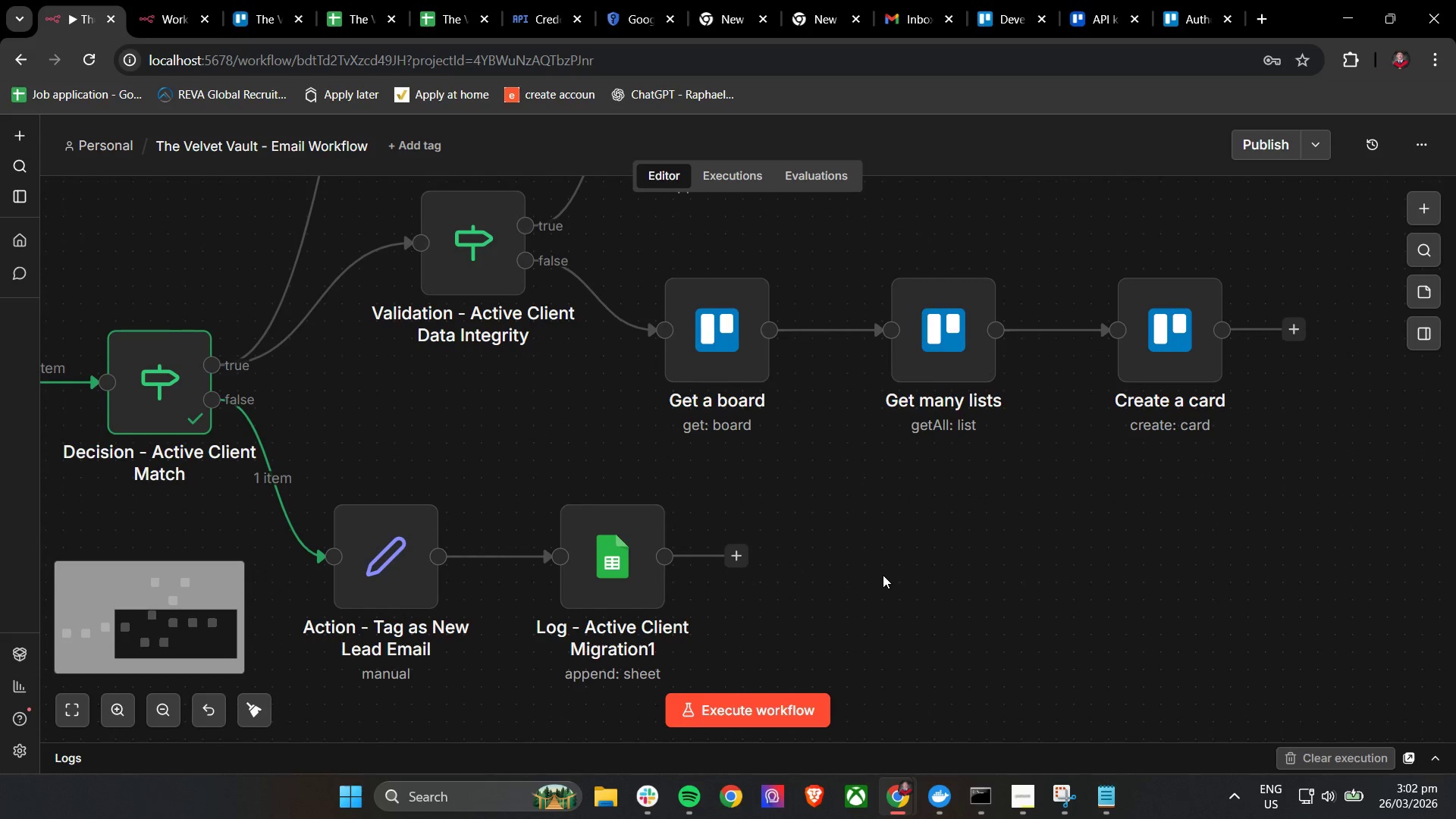 
scroll: coordinate [883, 575], scroll_direction: up, amount: 2.0
 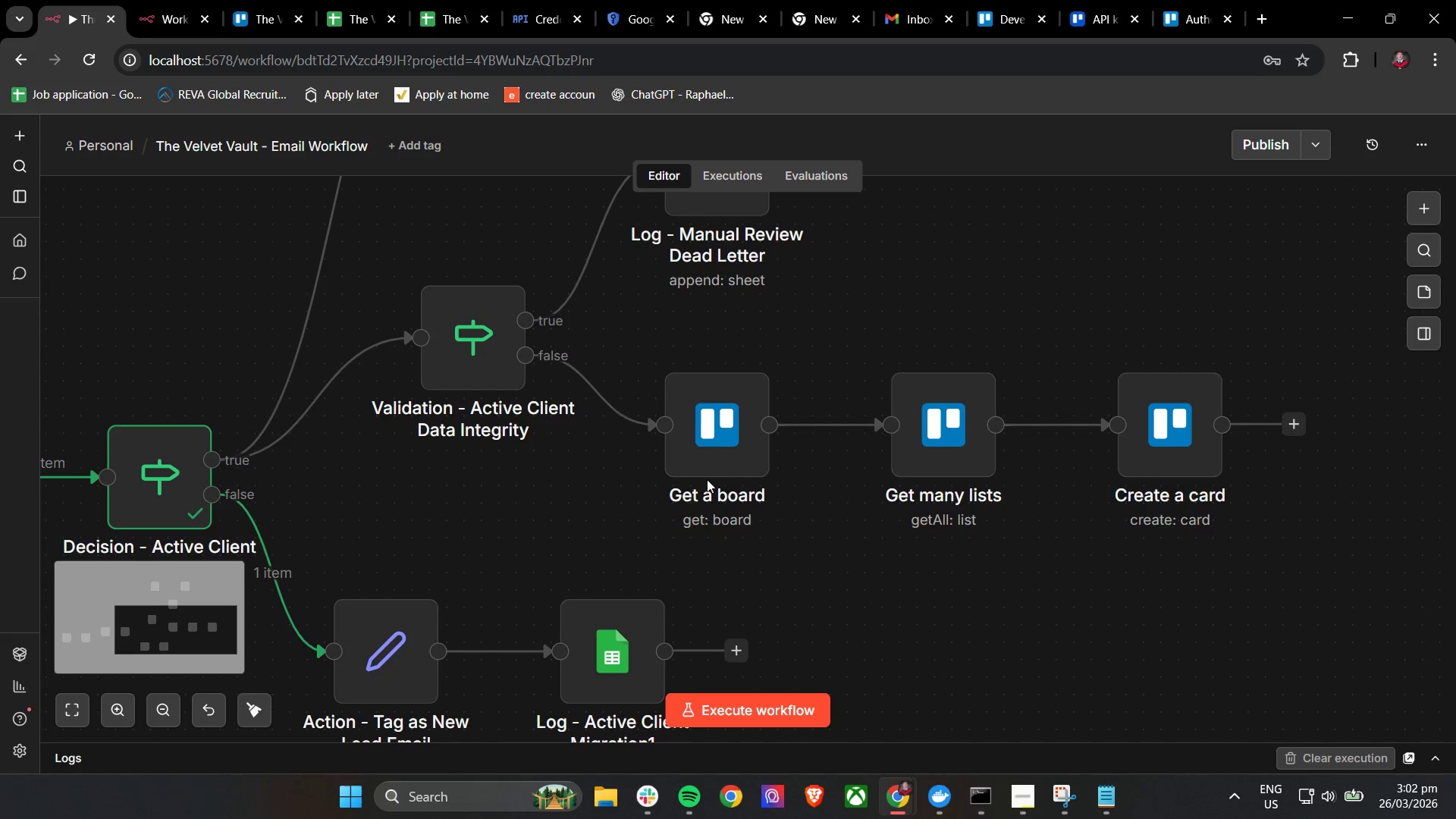 
double_click([706, 437])
 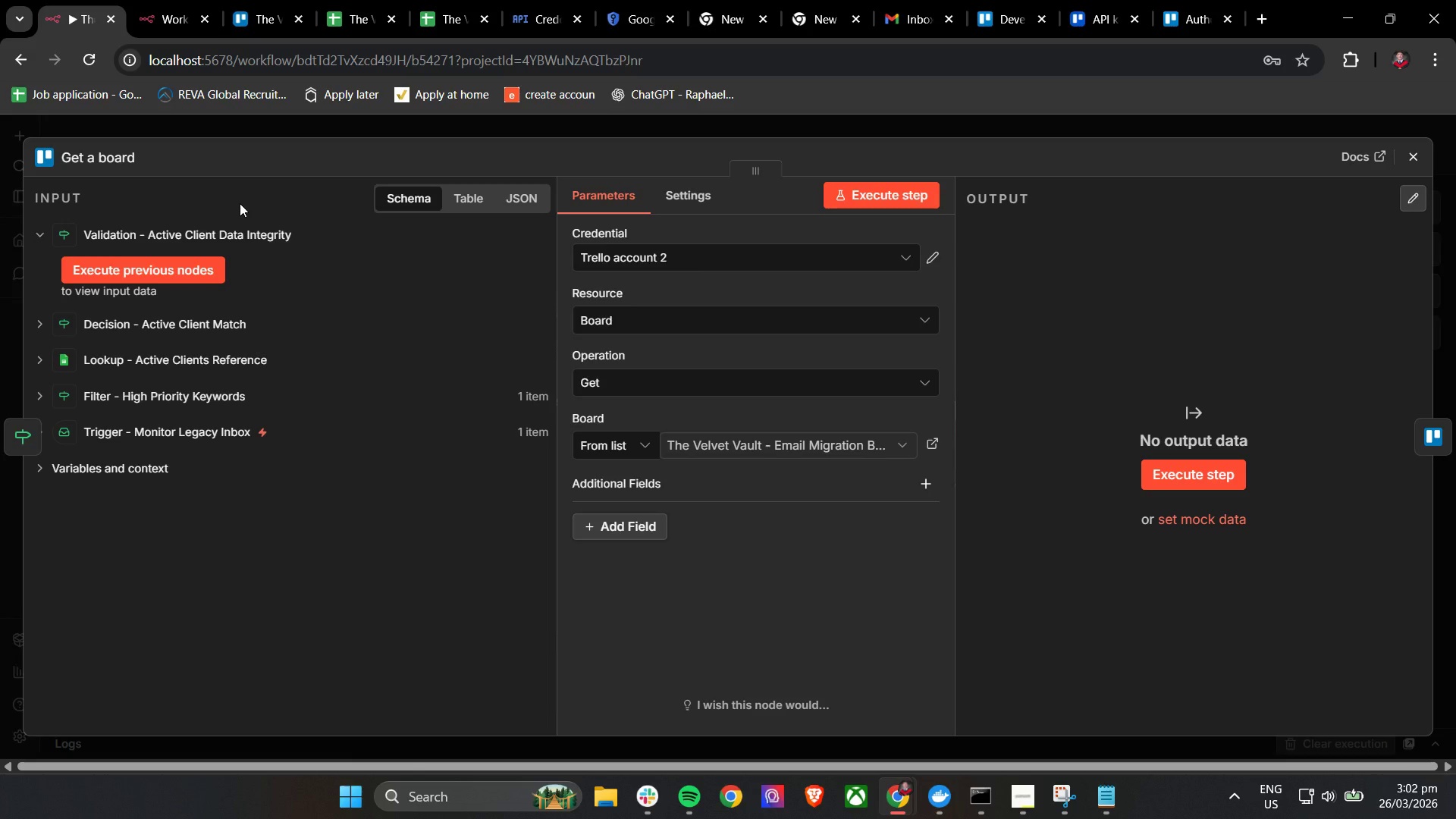 
wait(19.75)
 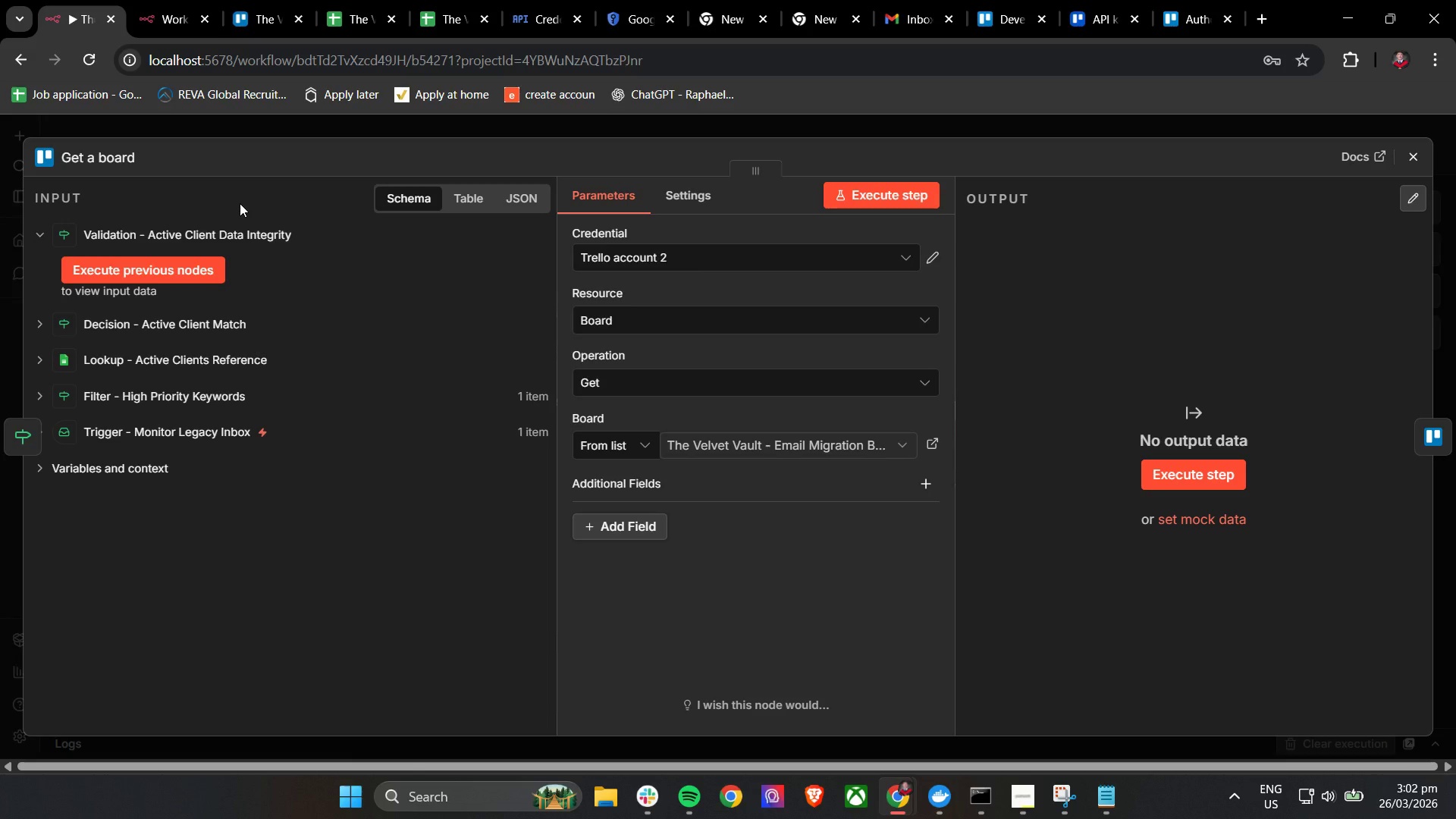 
left_click([920, 196])
 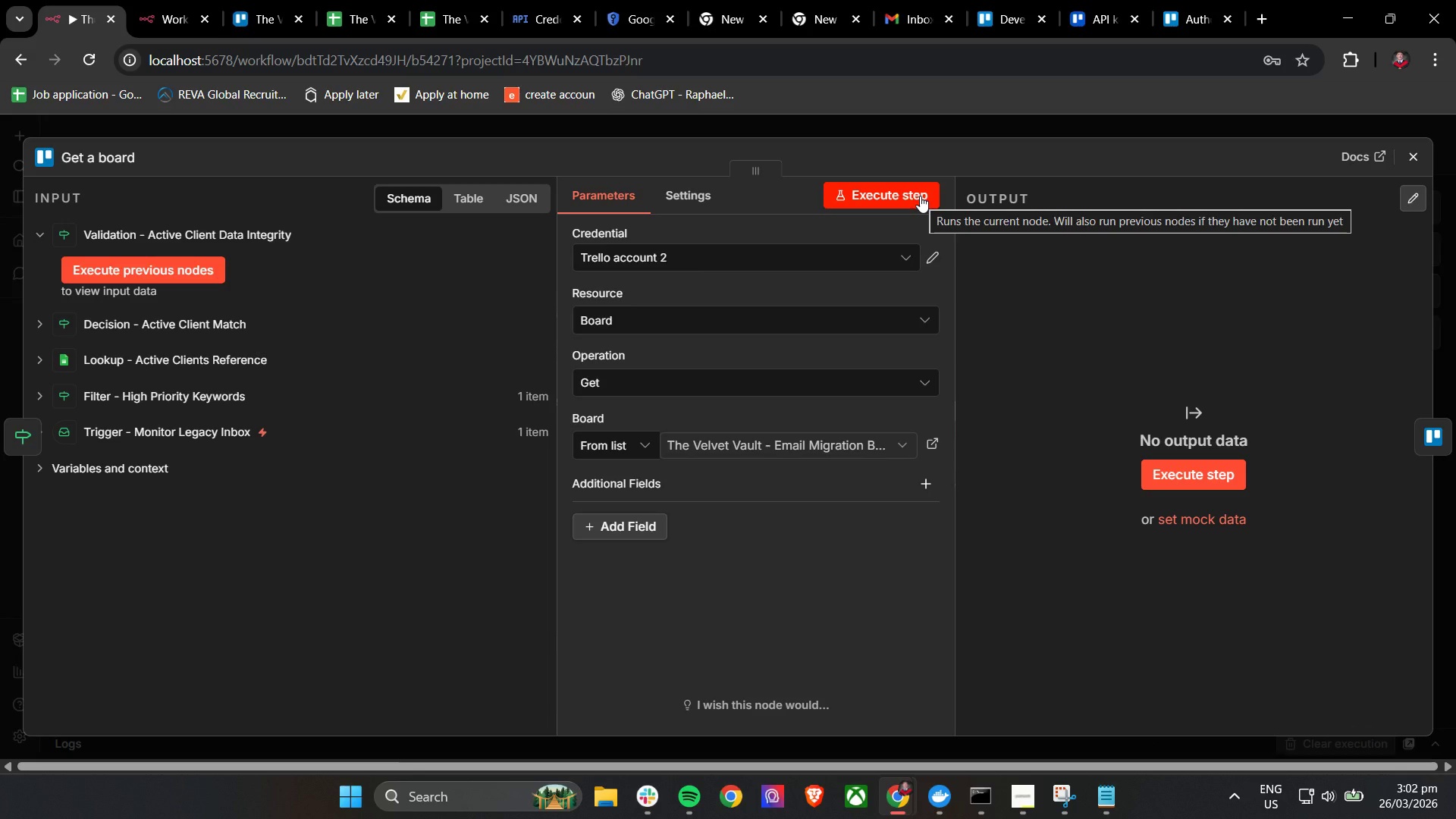 
wait(7.19)
 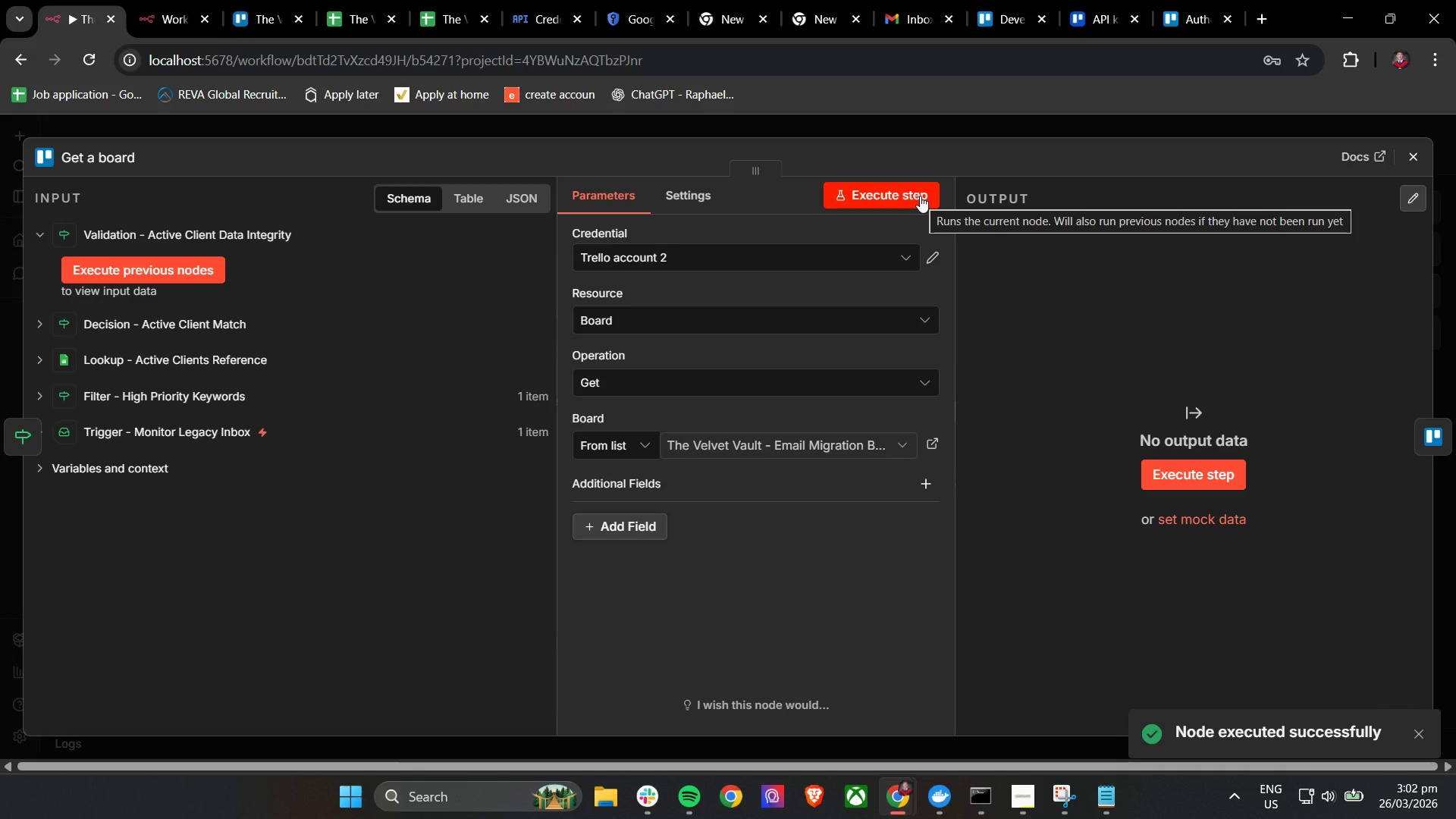 
left_click([1403, 152])
 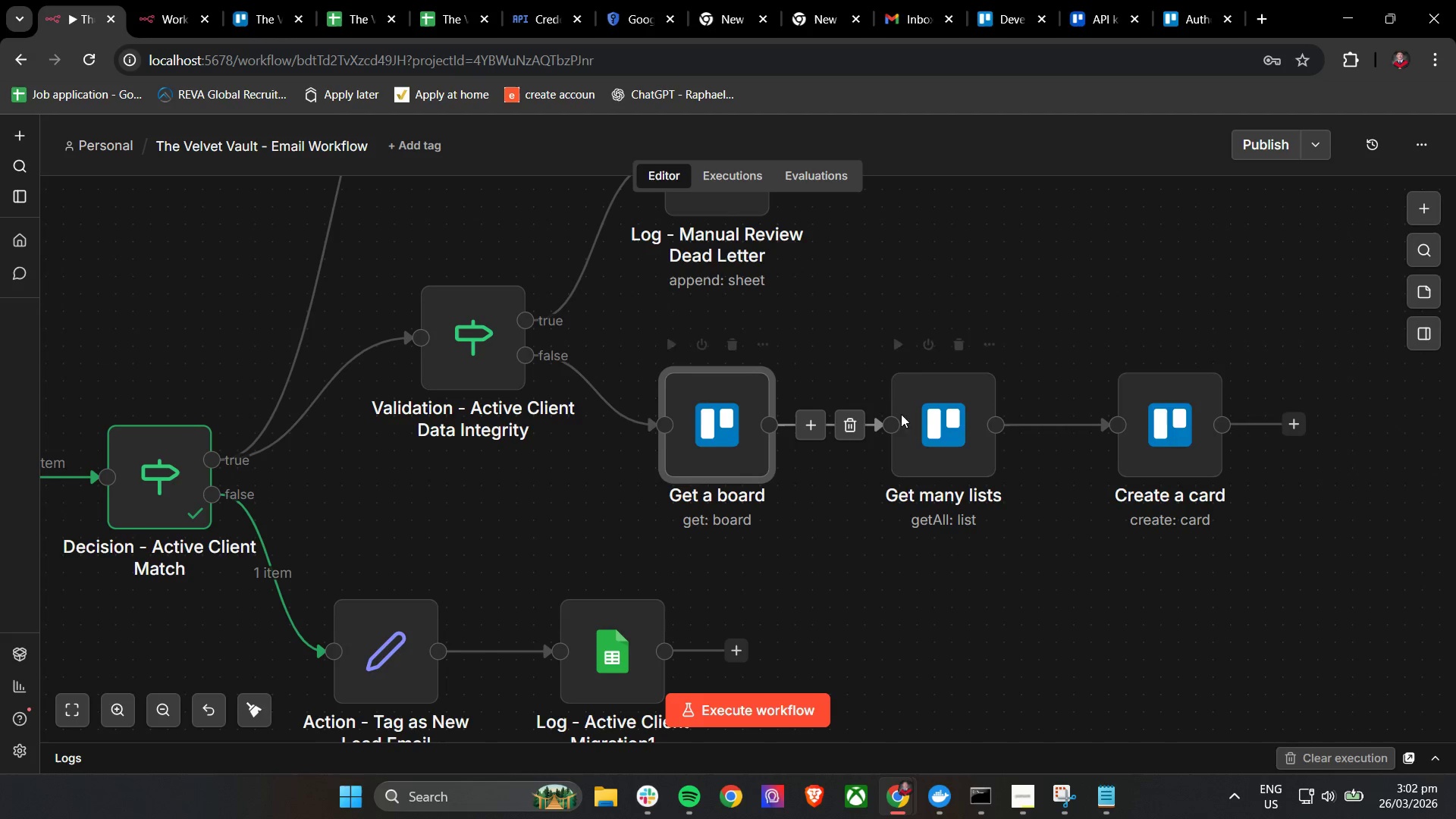 
double_click([926, 408])
 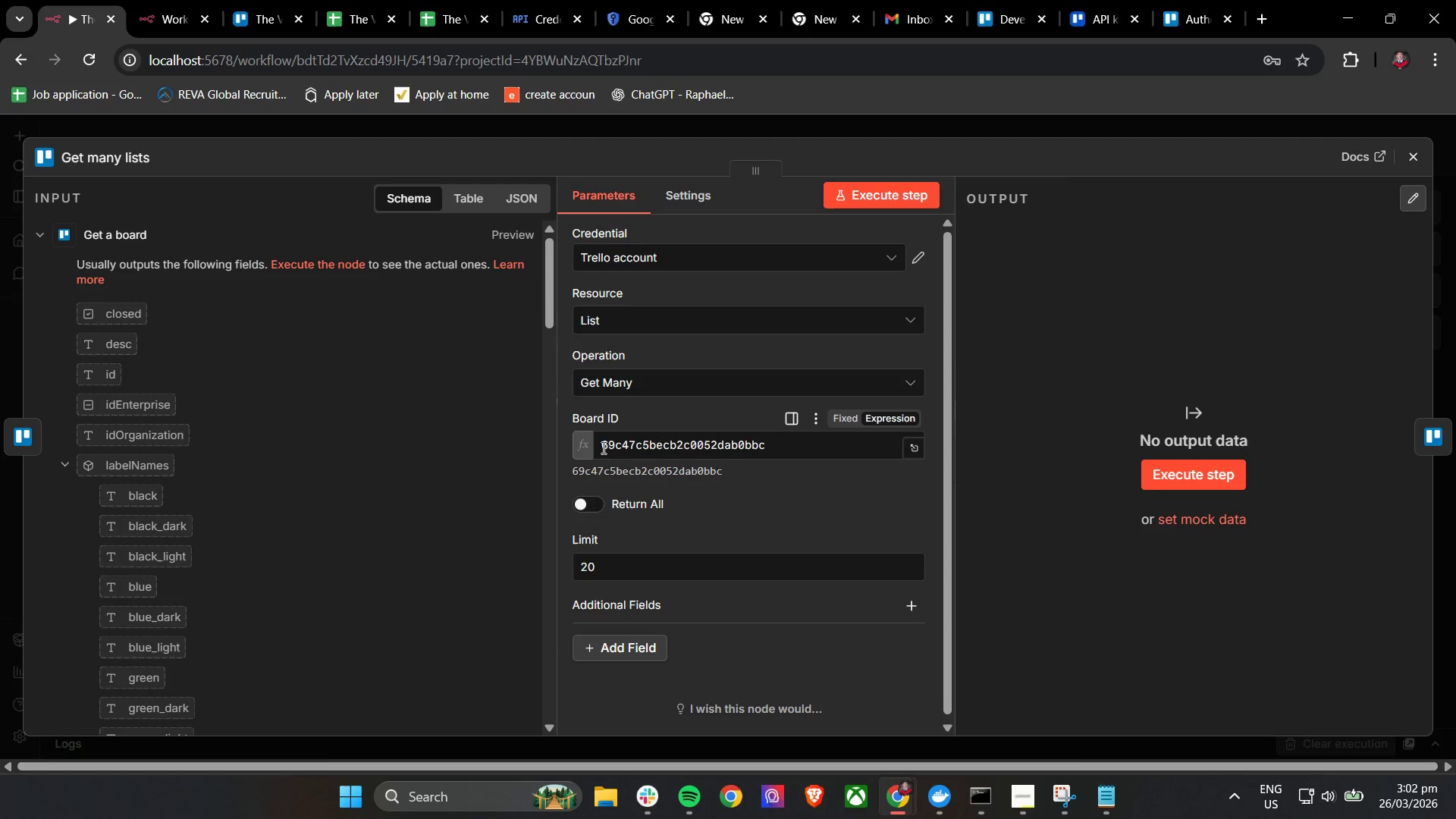 
double_click([811, 457])
 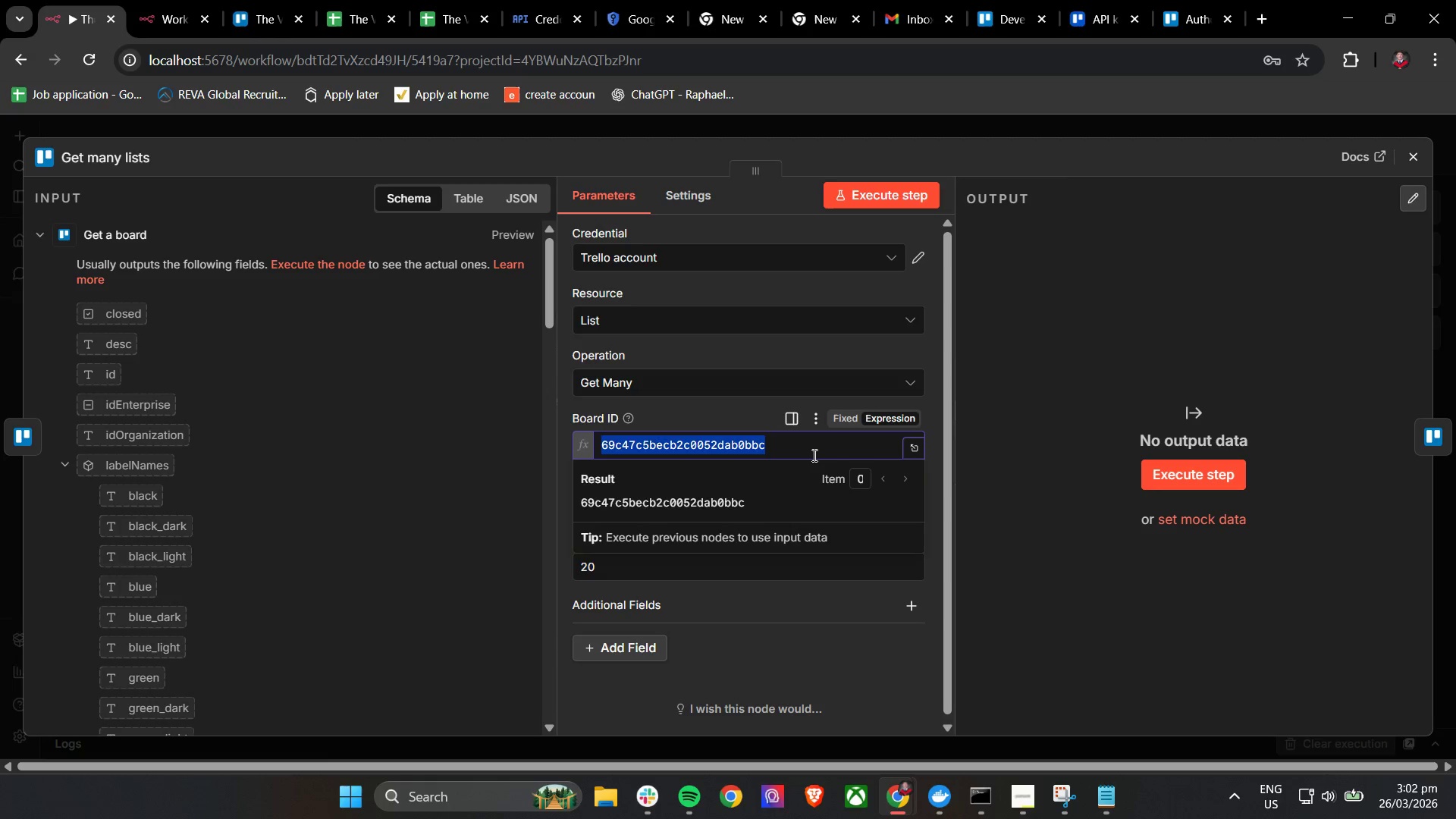 
triple_click([814, 455])
 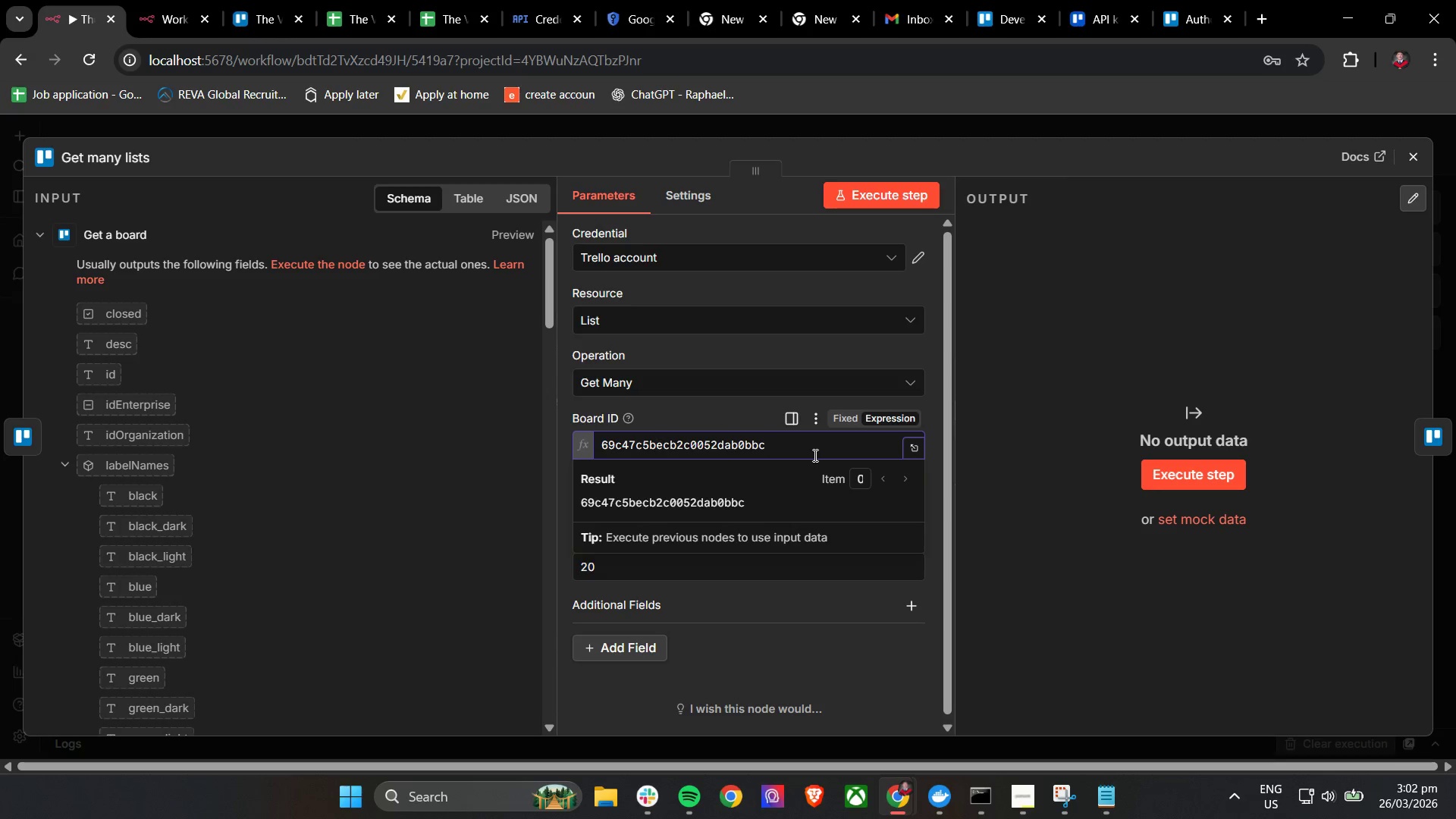 
hold_key(key=Backspace, duration=1.45)
 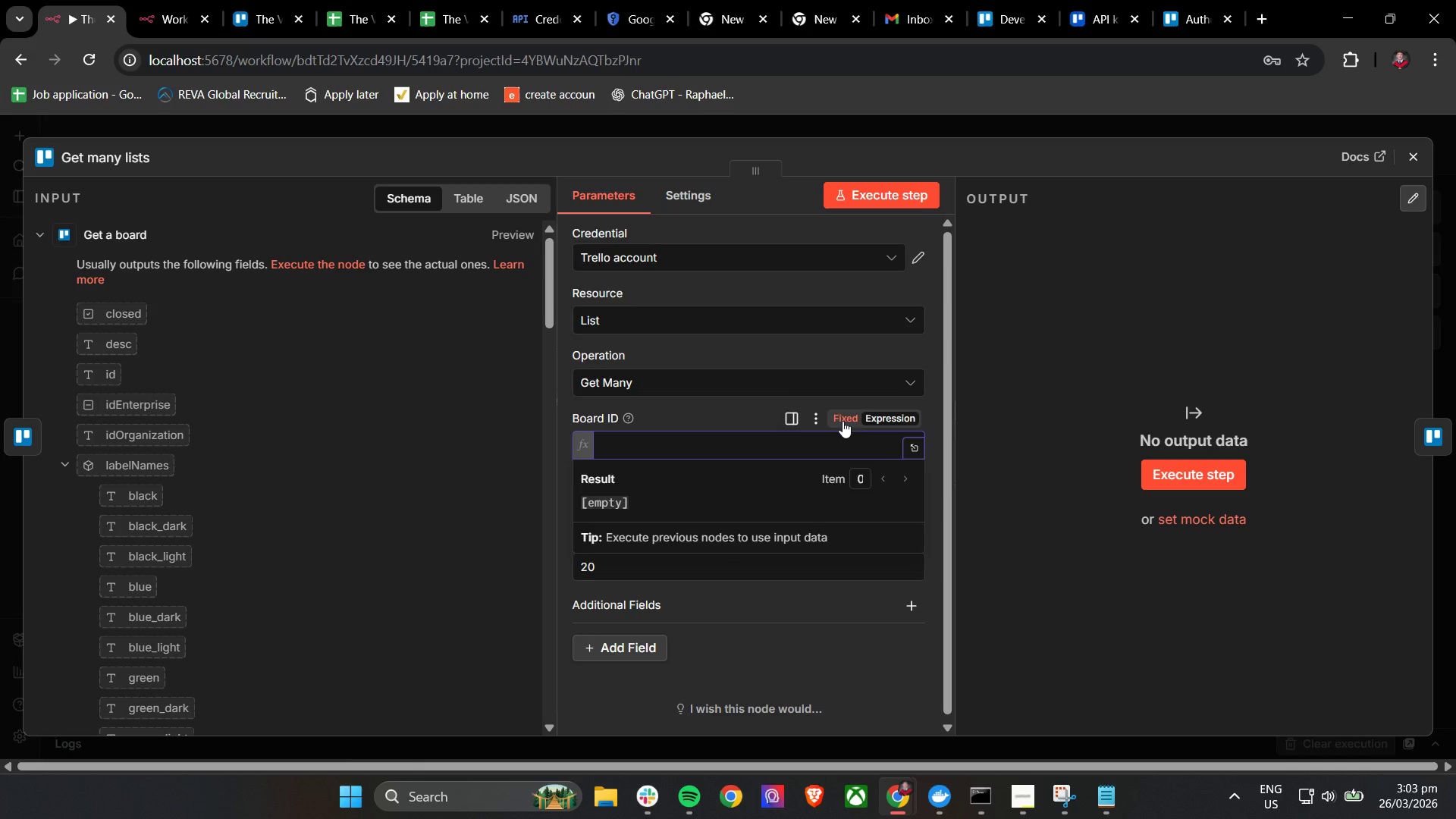 
left_click([676, 420])
 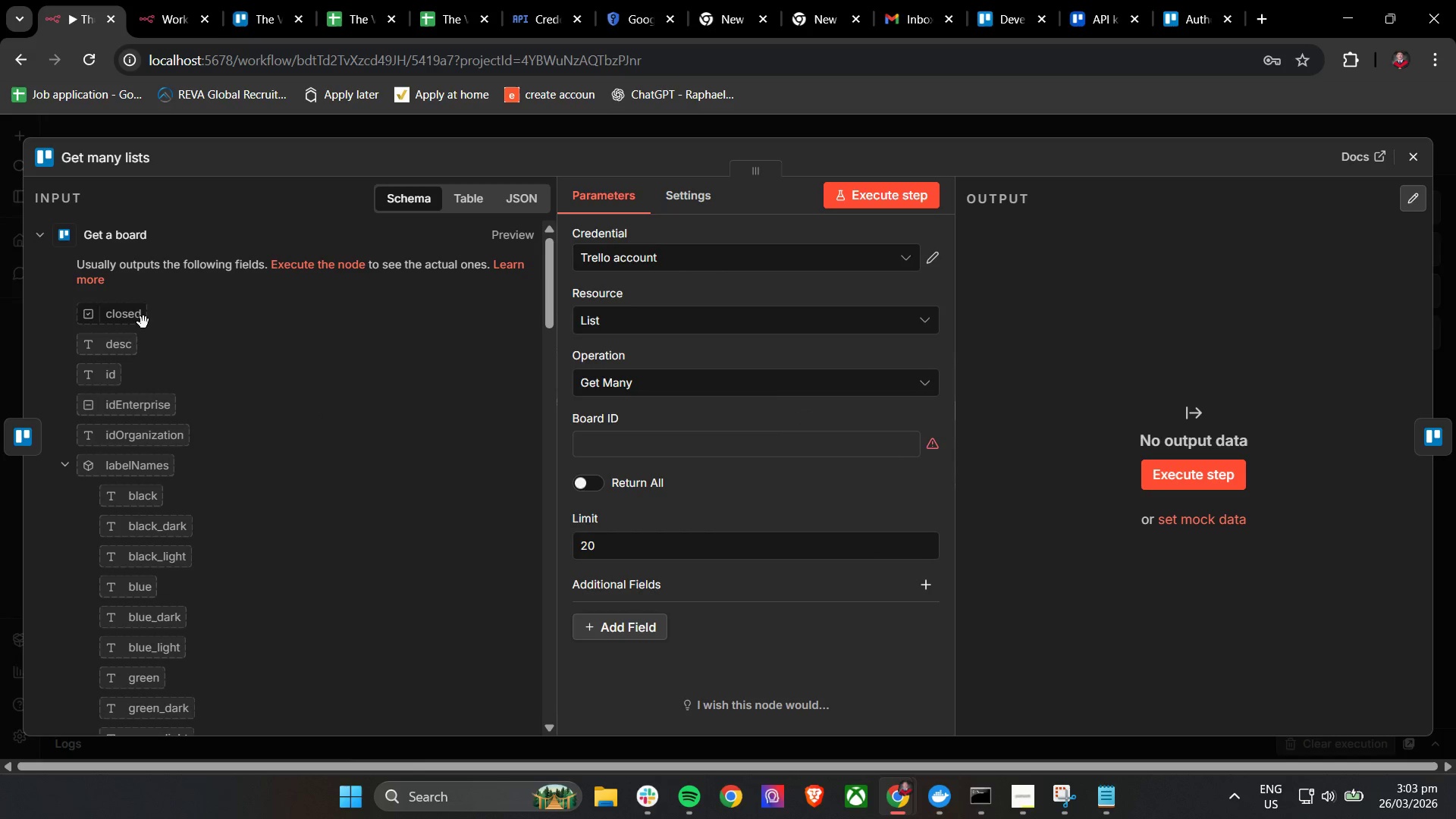 
left_click_drag(start_coordinate=[92, 380], to_coordinate=[673, 456])
 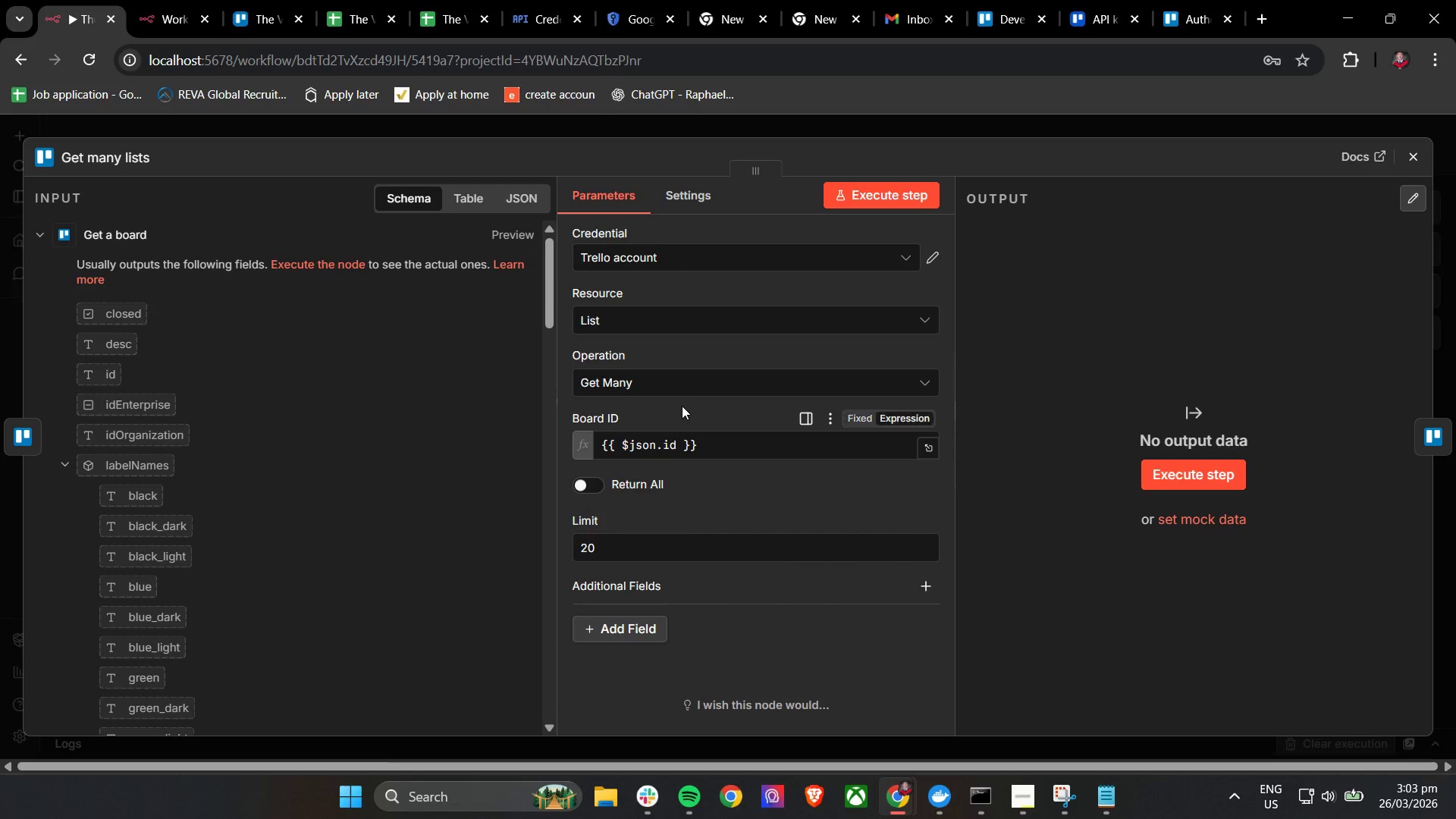 
left_click([682, 406])
 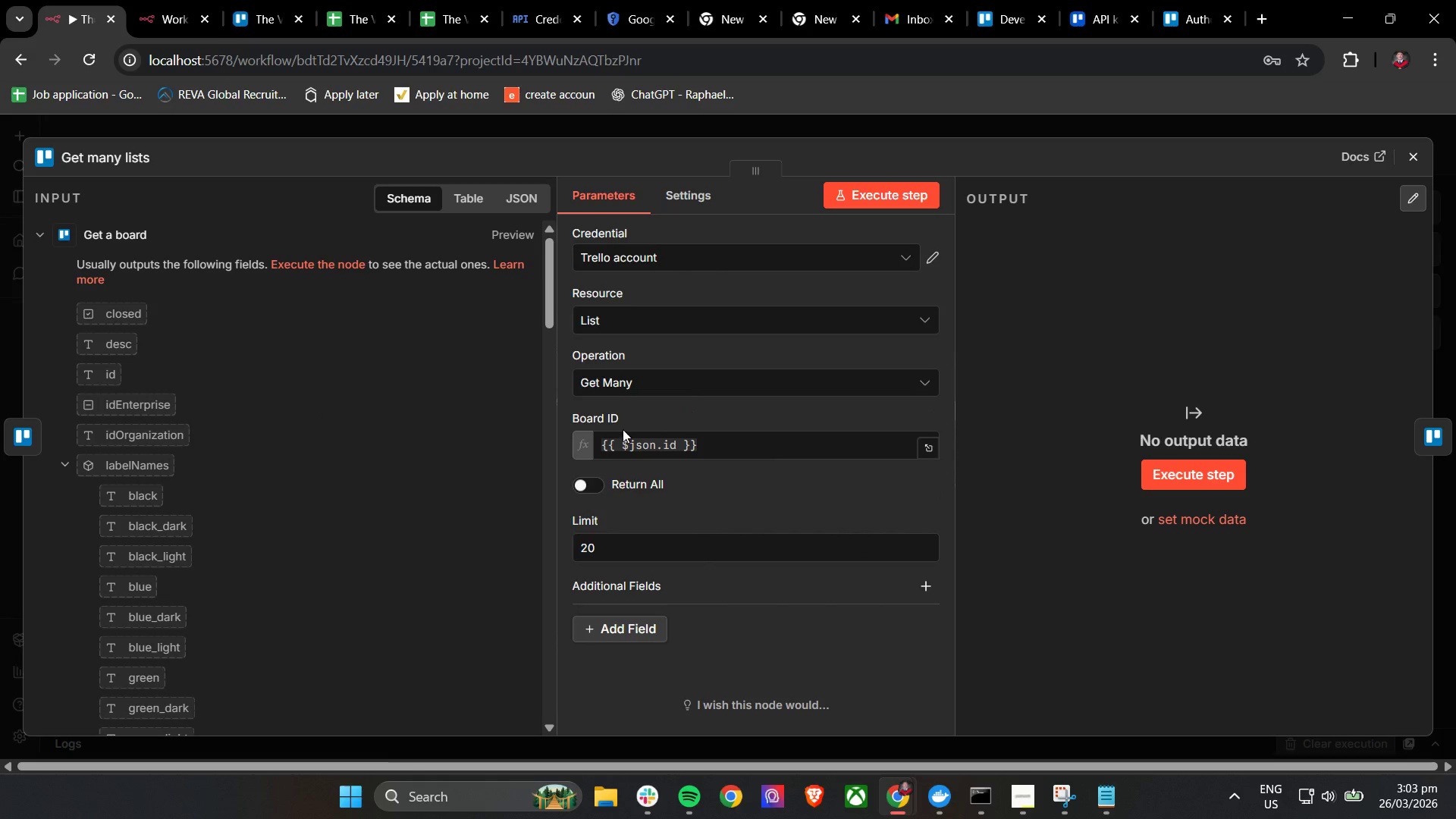 
scroll: coordinate [286, 532], scroll_direction: down, amount: 11.0
 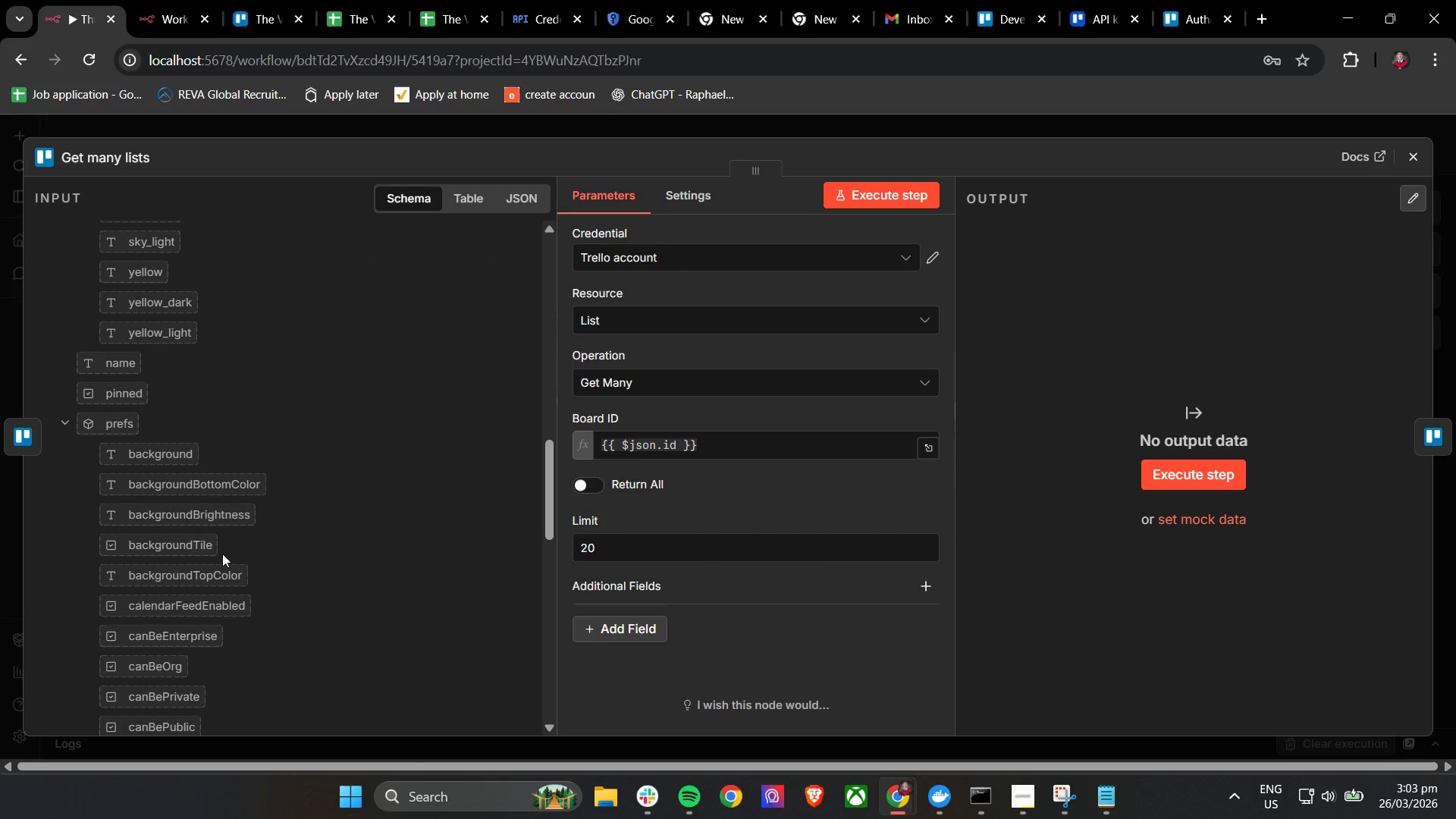 
scroll: coordinate [218, 468], scroll_direction: up, amount: 11.0
 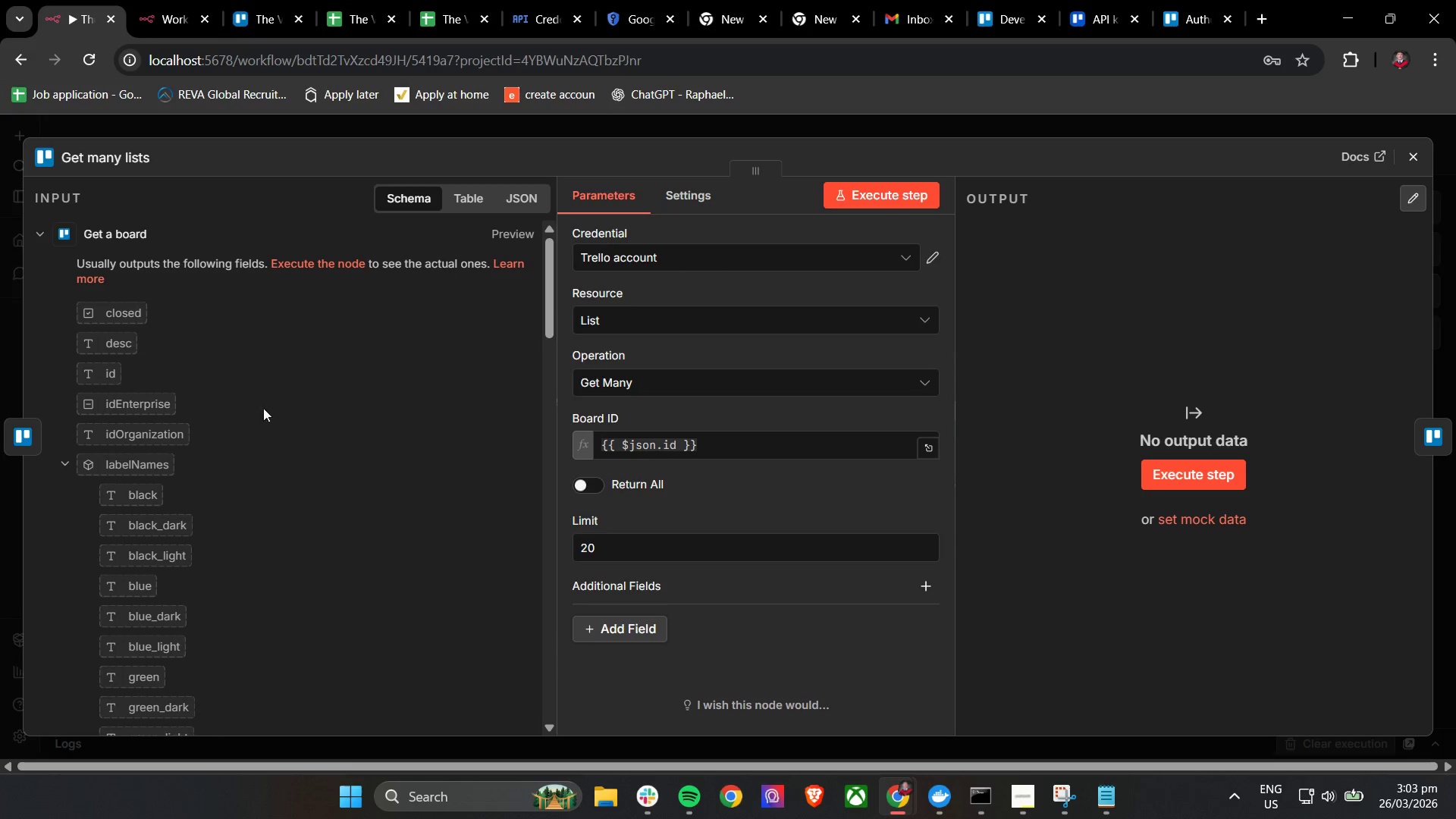 
wait(6.07)
 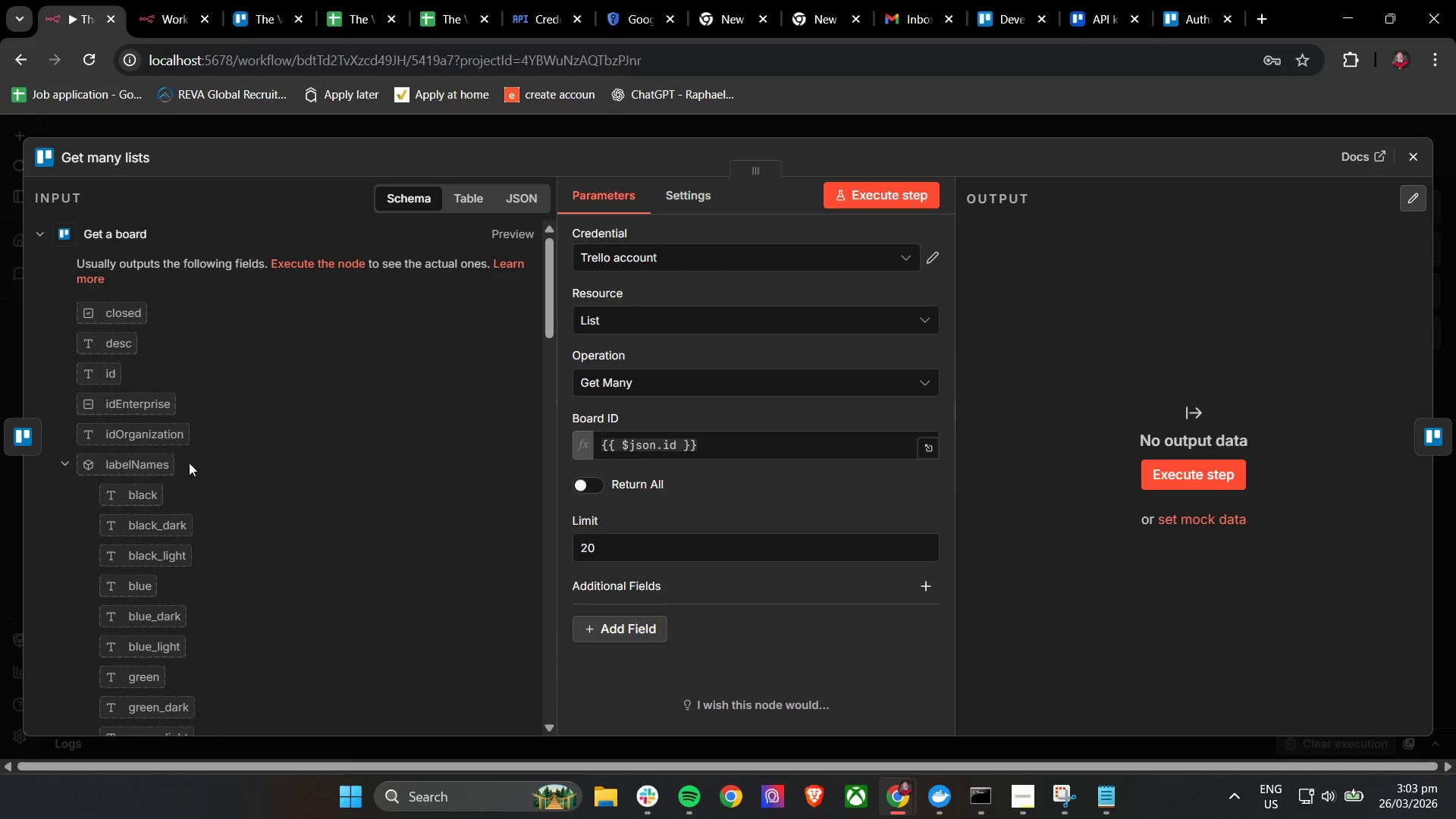 
scroll: coordinate [306, 410], scroll_direction: down, amount: 20.0
 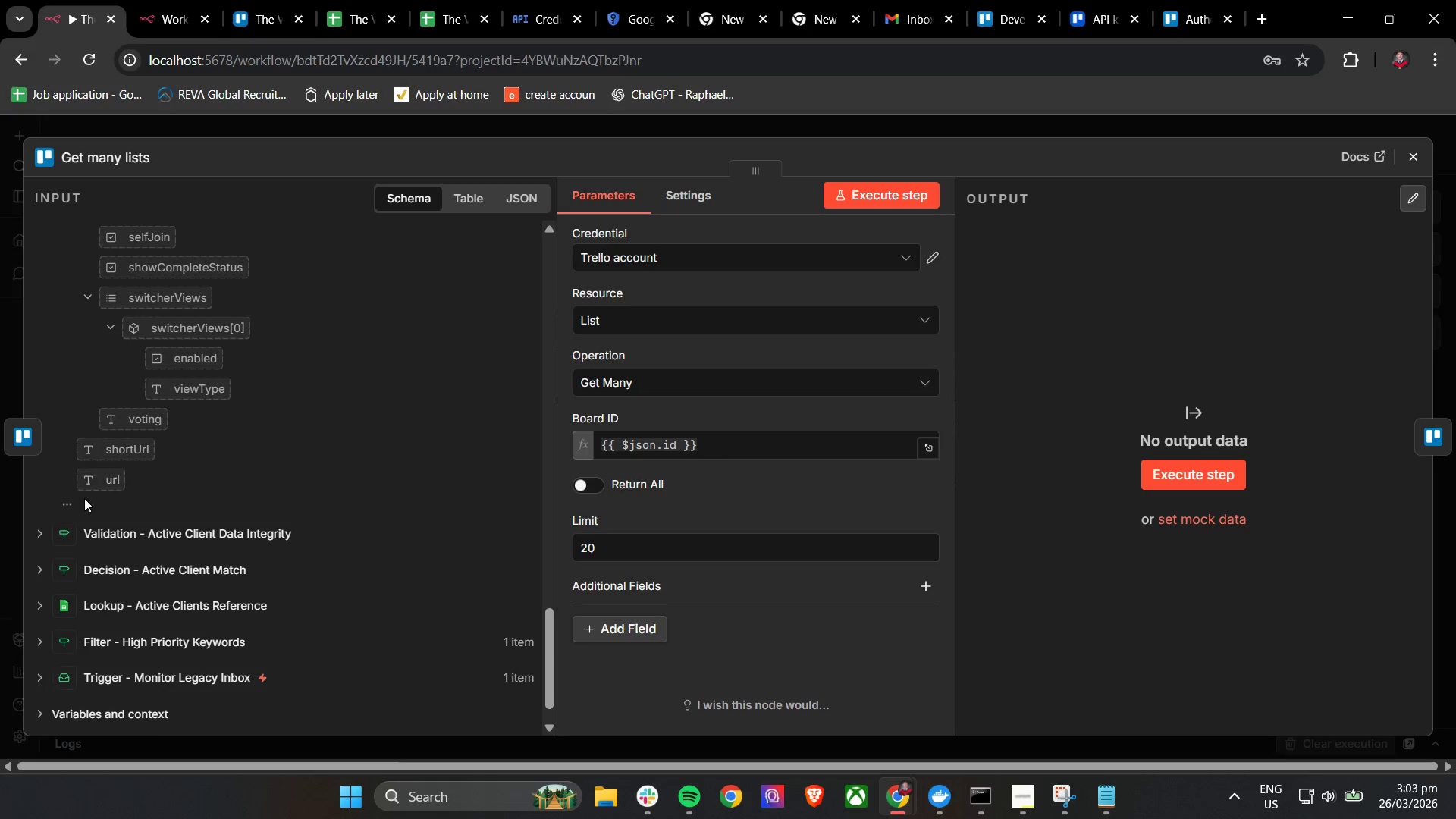 
left_click([67, 506])
 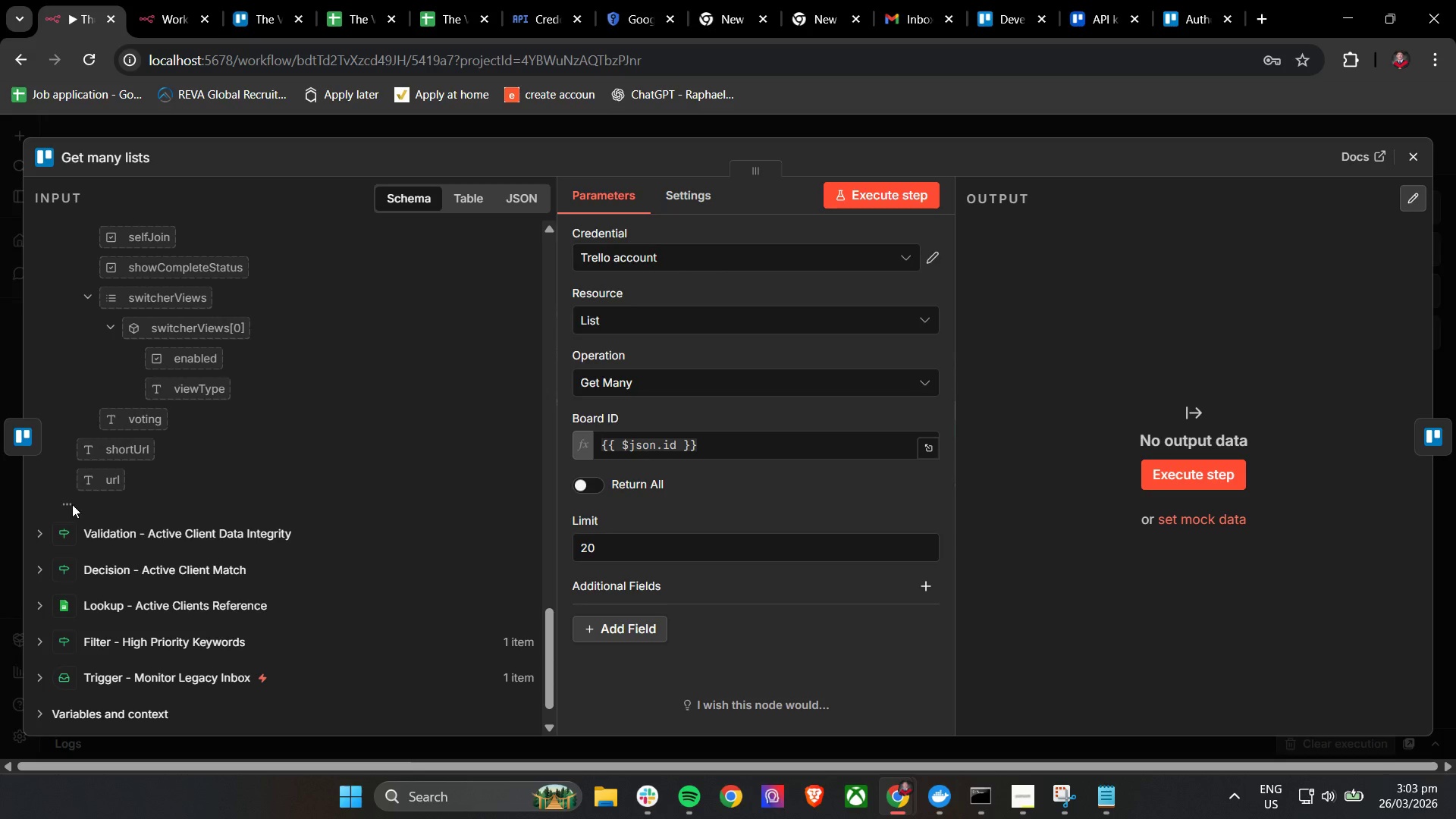 
mouse_move([97, 504])
 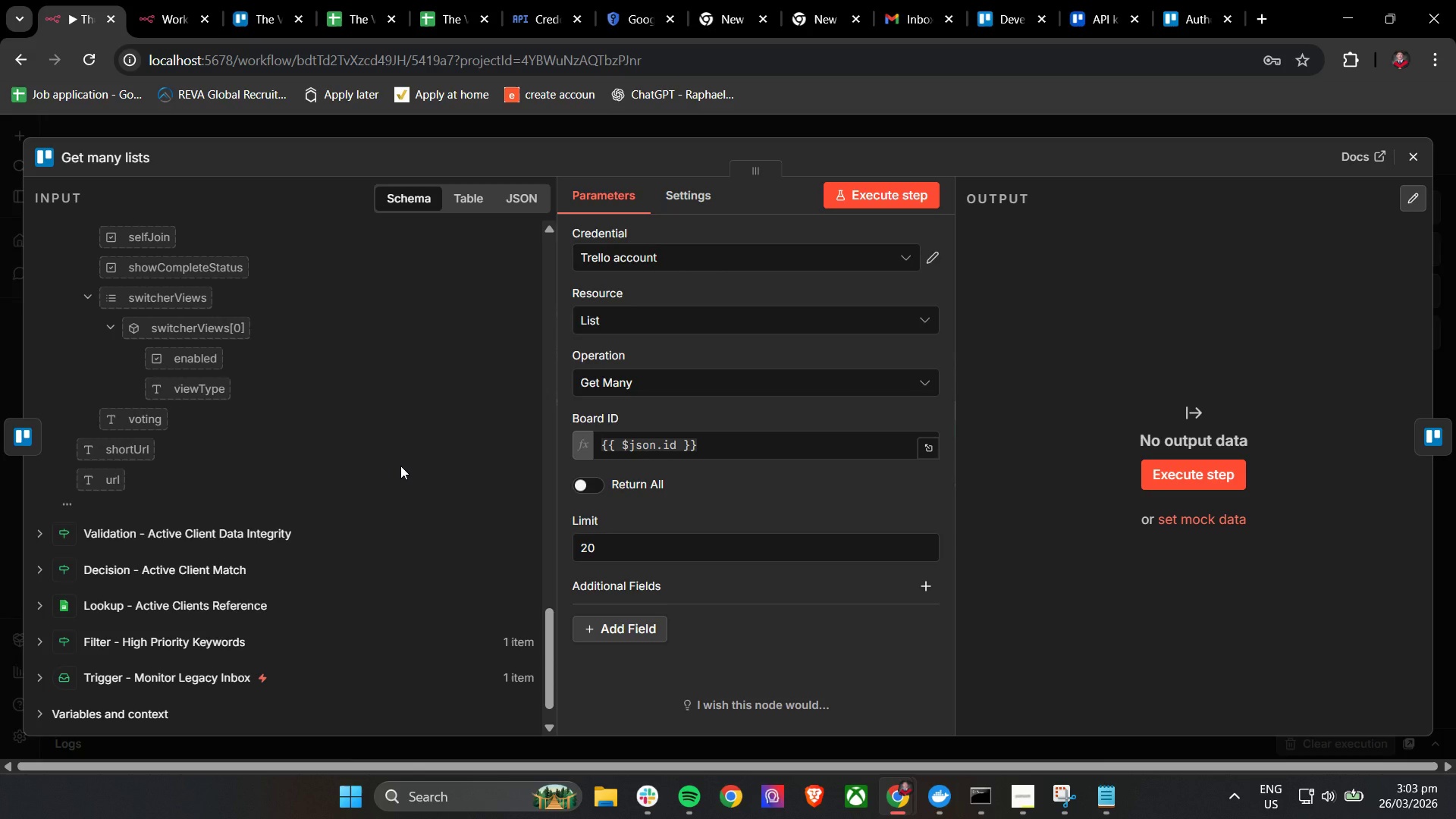 
left_click([400, 466])
 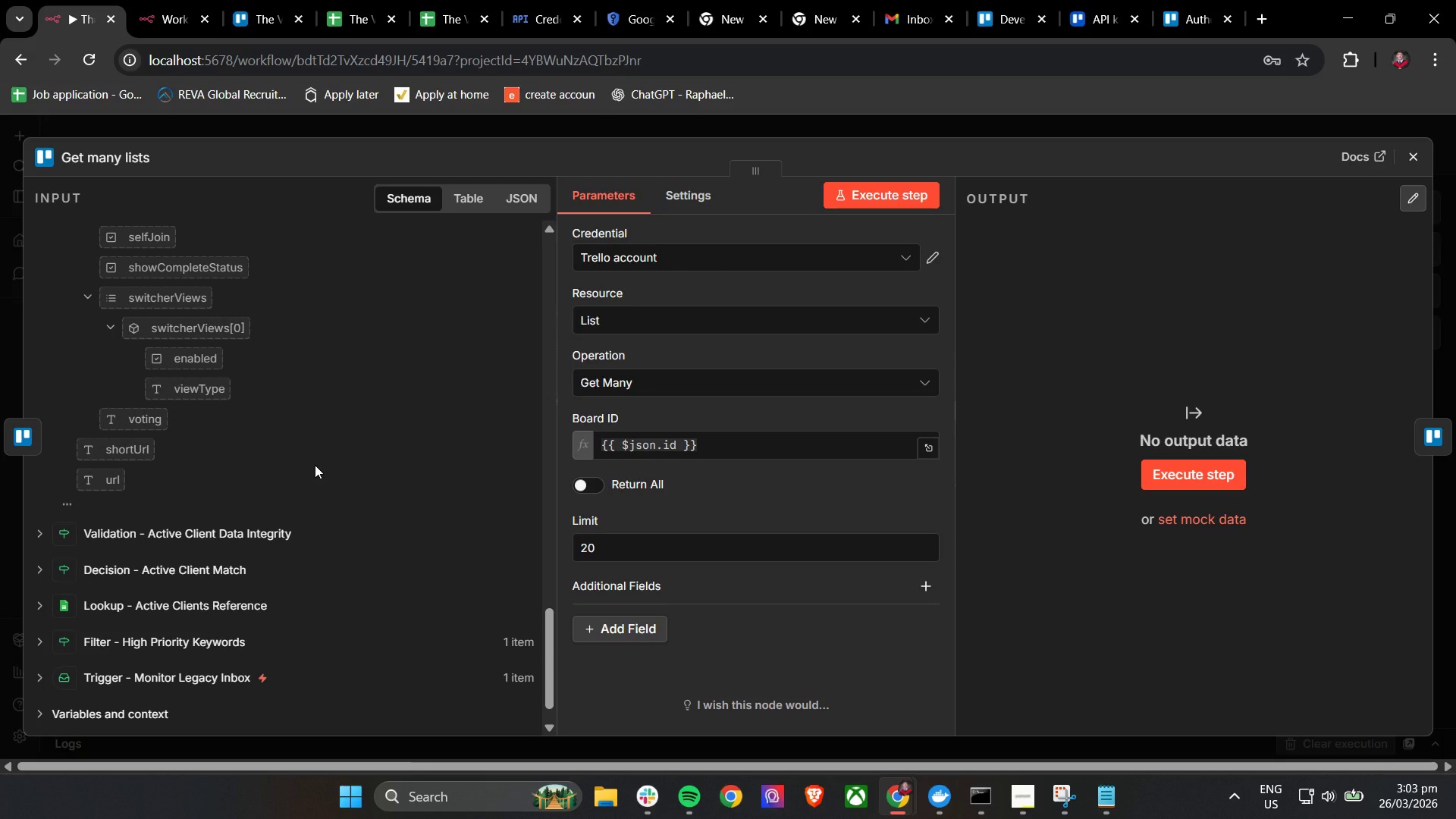 
scroll: coordinate [314, 465], scroll_direction: up, amount: 23.0
 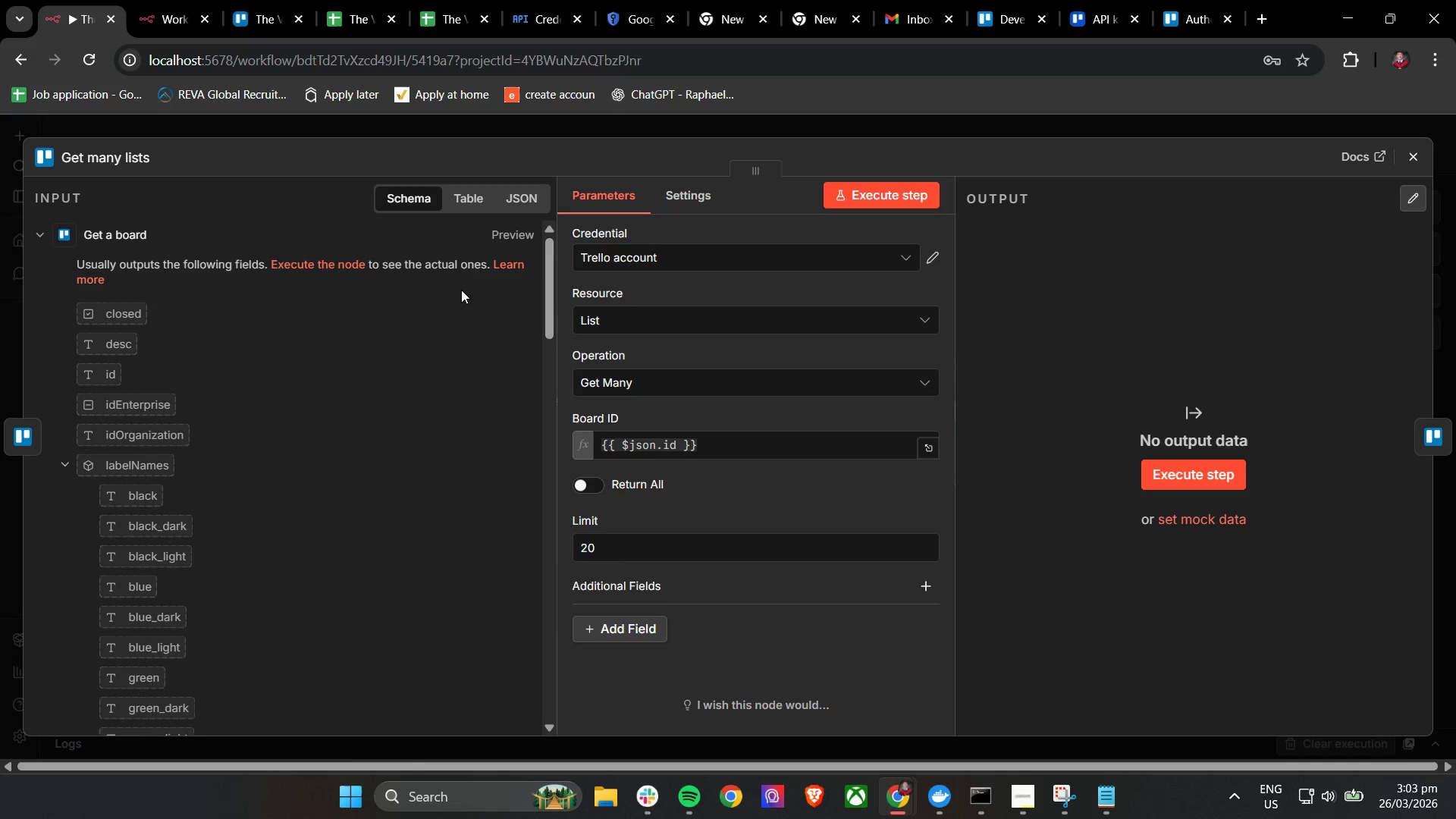 
left_click([517, 234])
 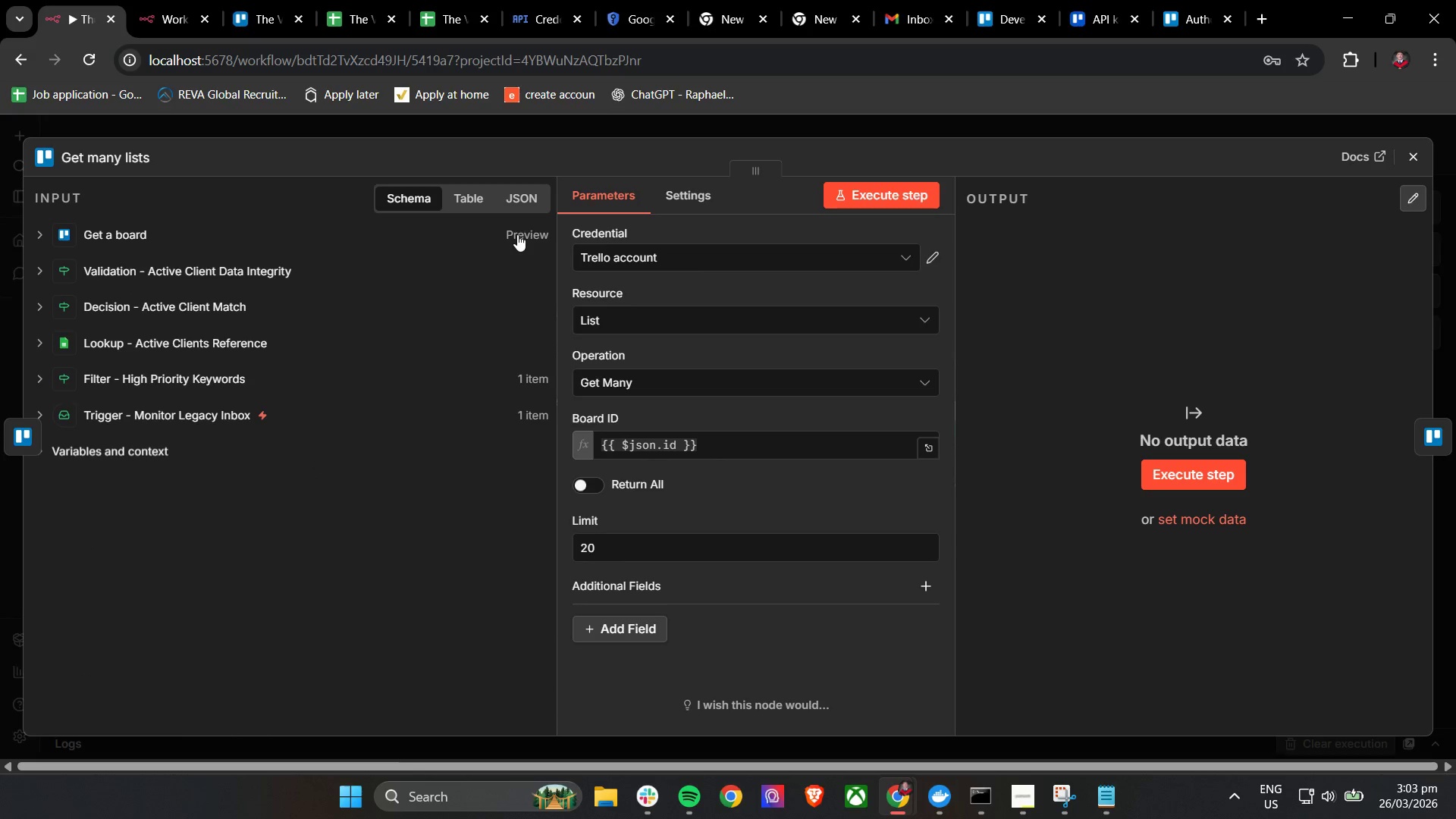 
left_click([517, 234])
 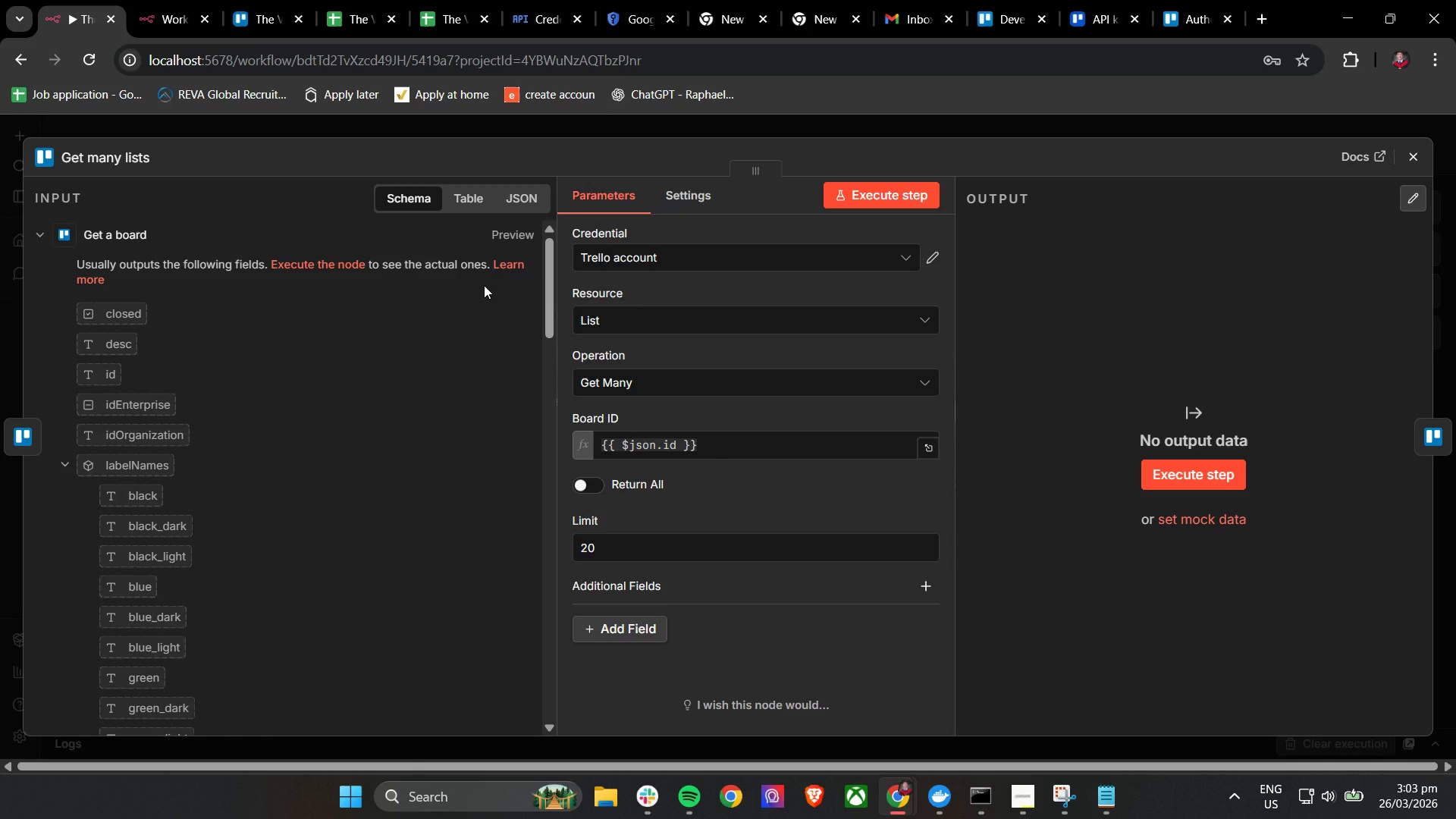 
wait(13.53)
 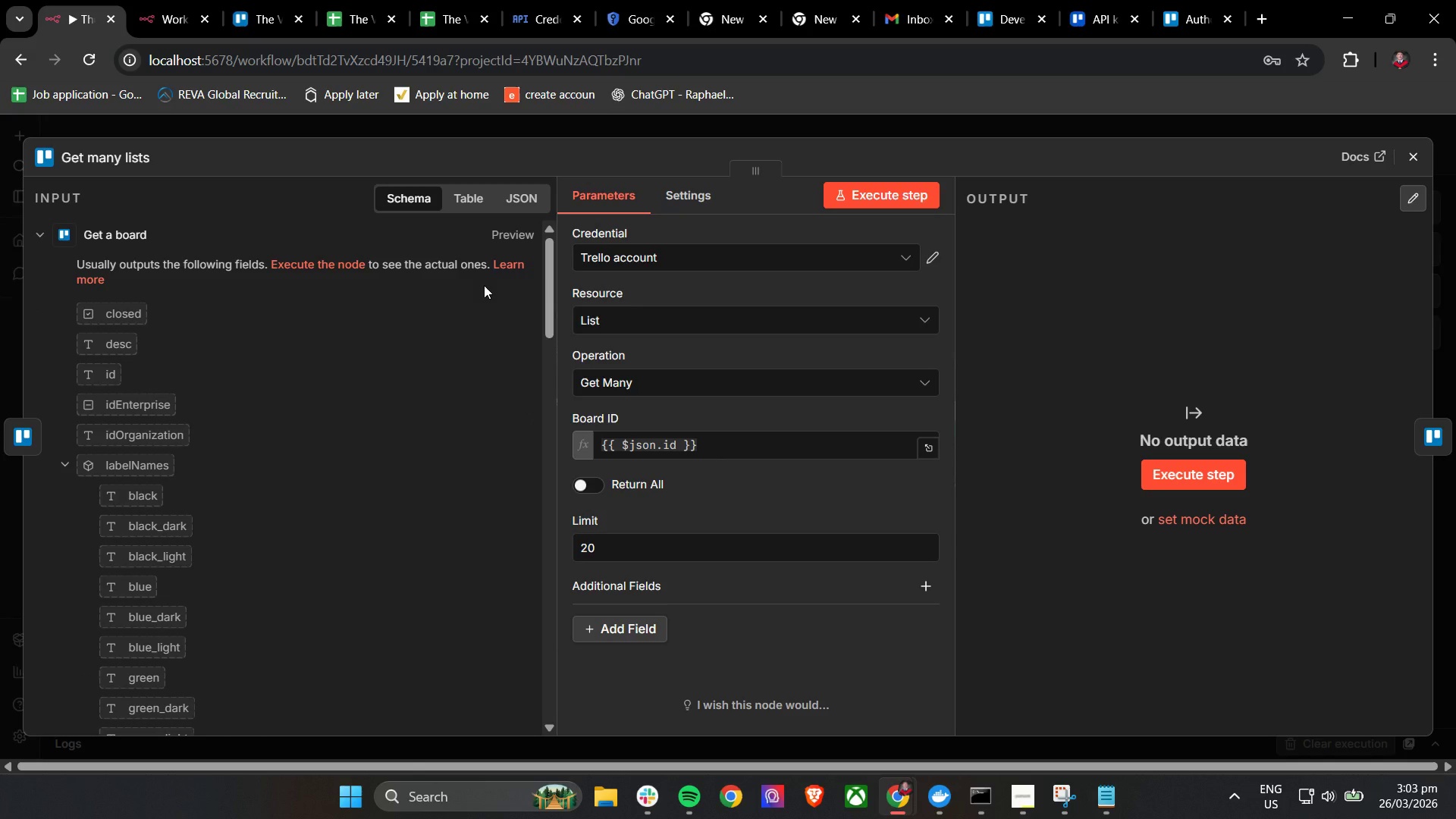 
left_click([921, 191])
 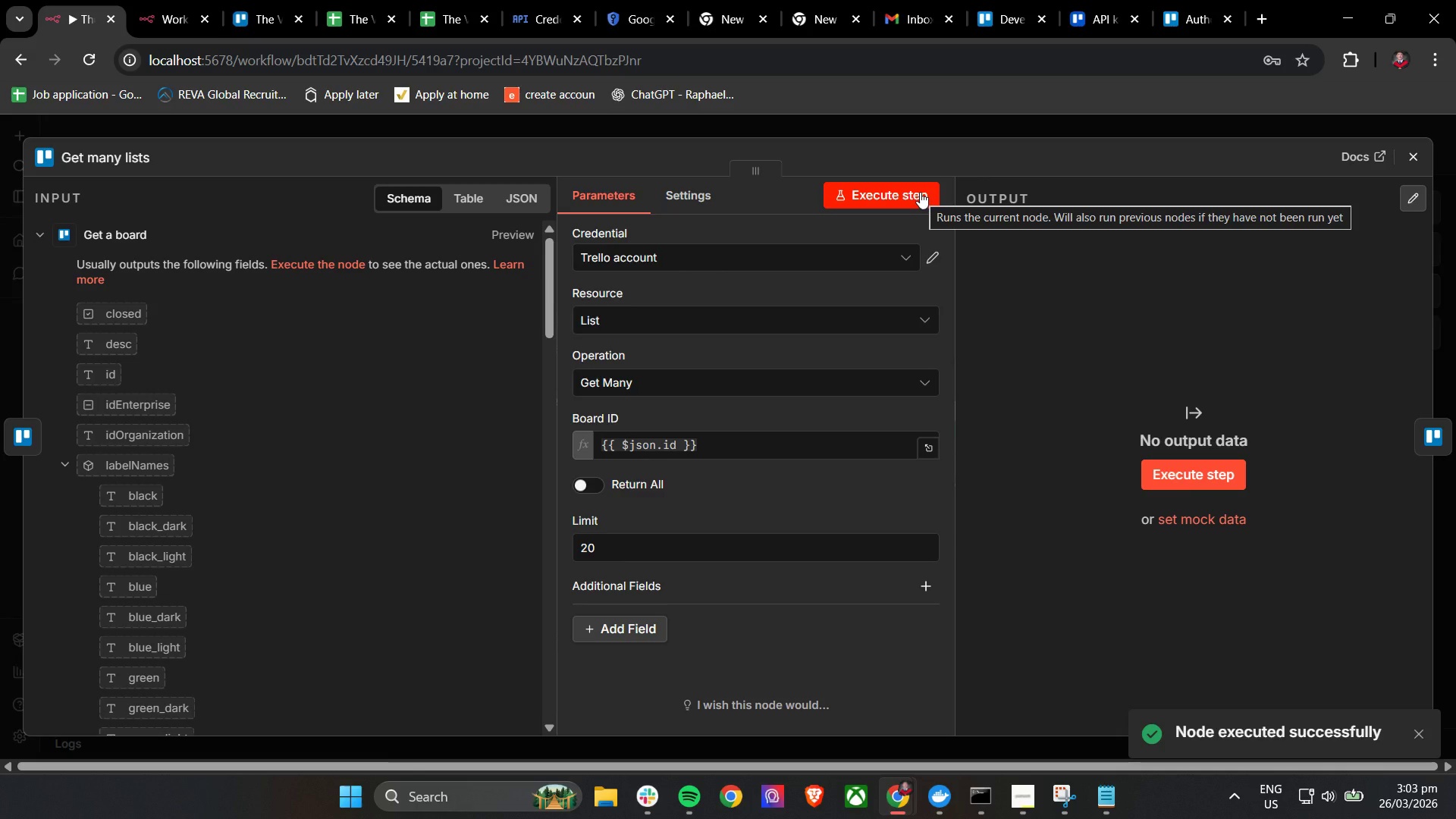 
wait(5.5)
 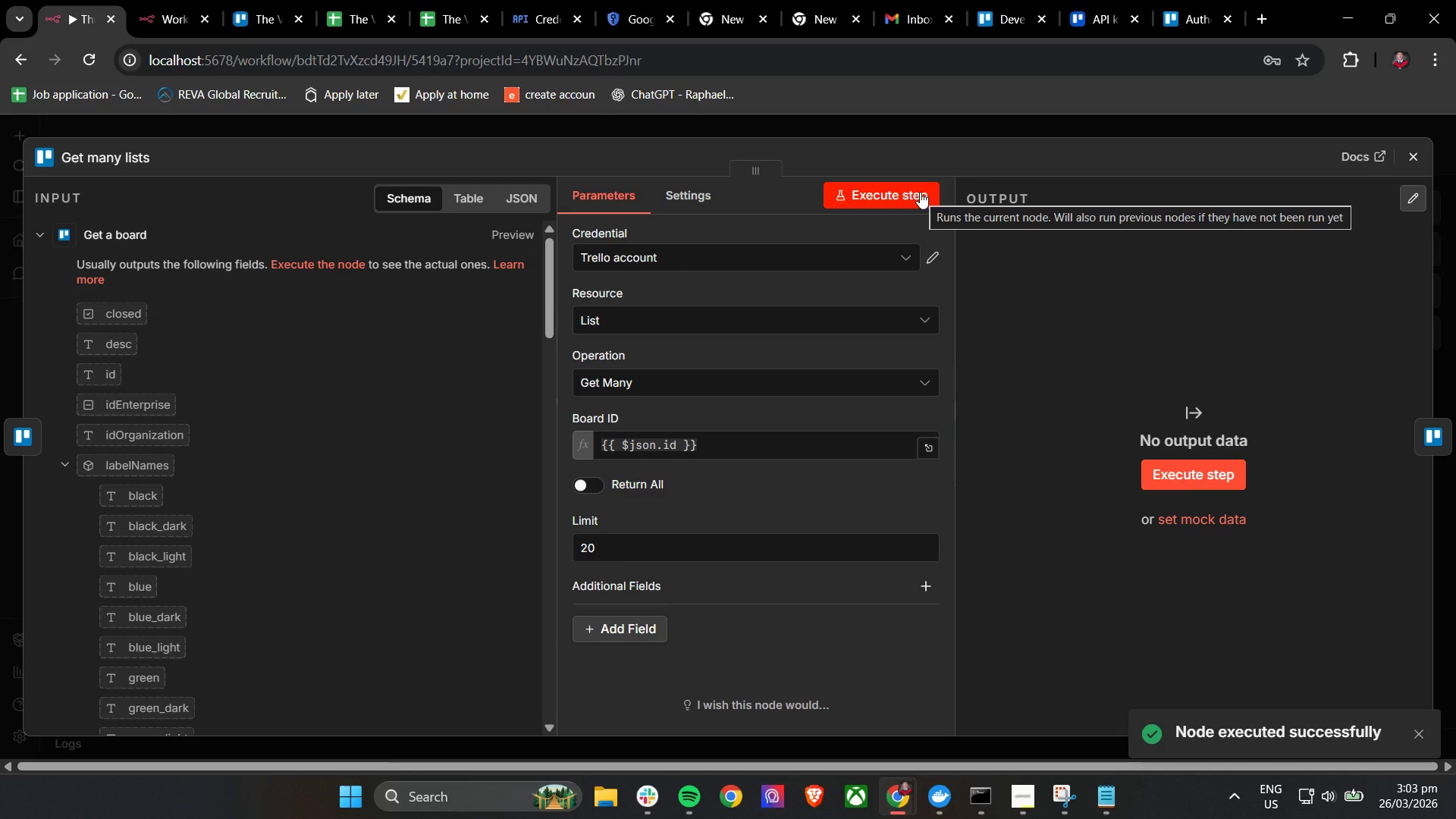 
left_click([1435, 443])
 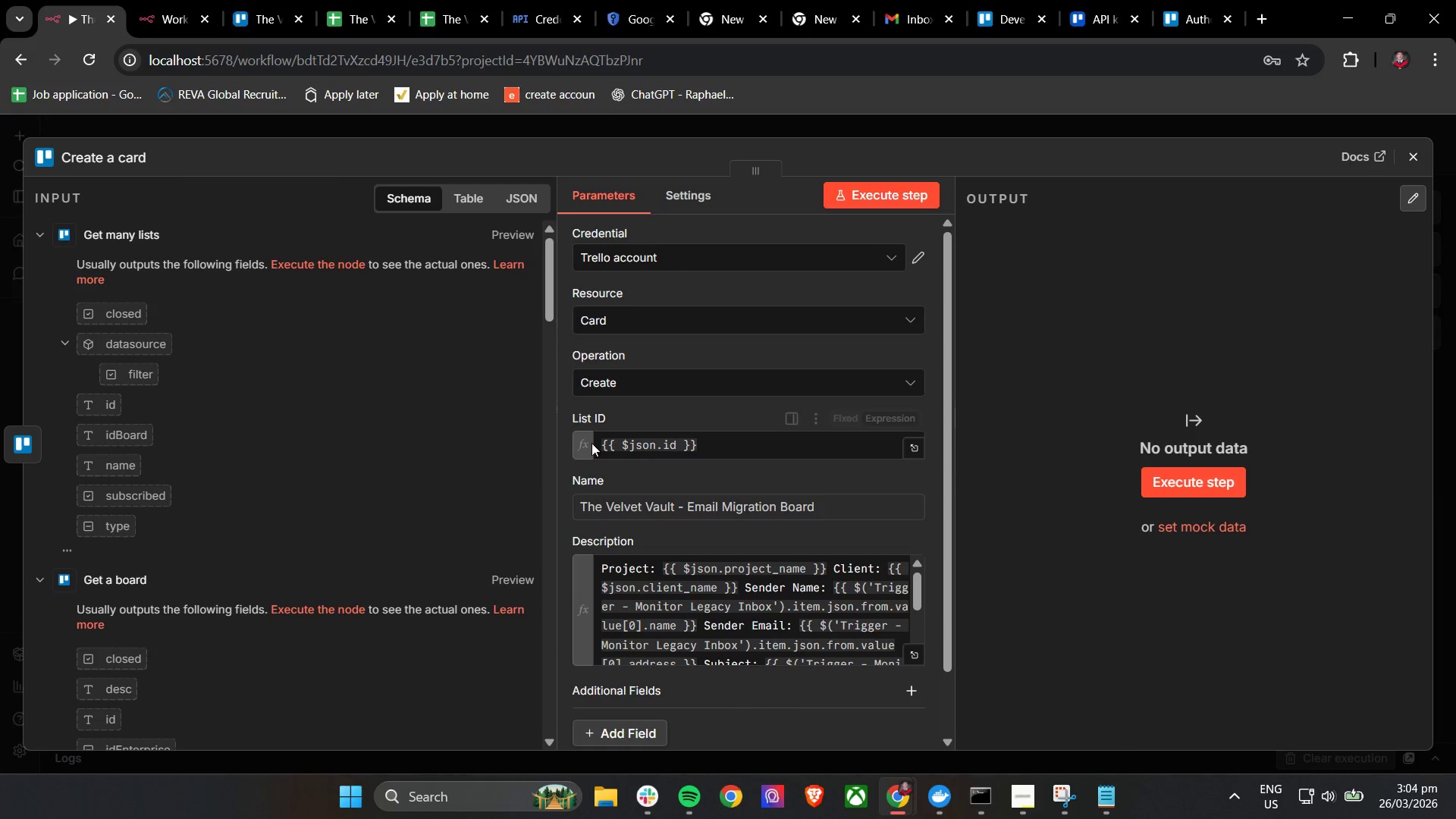 
left_click([676, 414])
 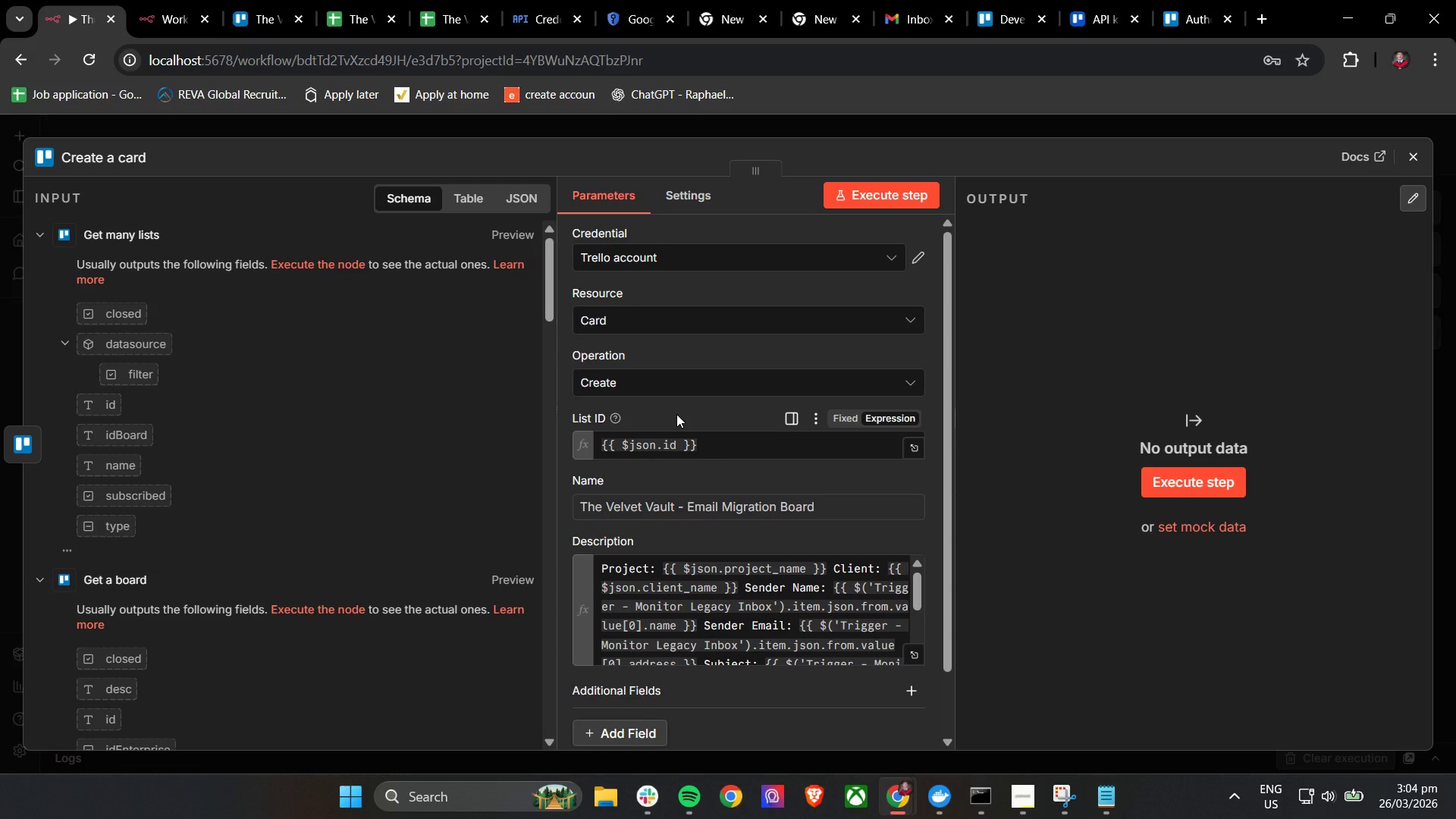 
wait(28.73)
 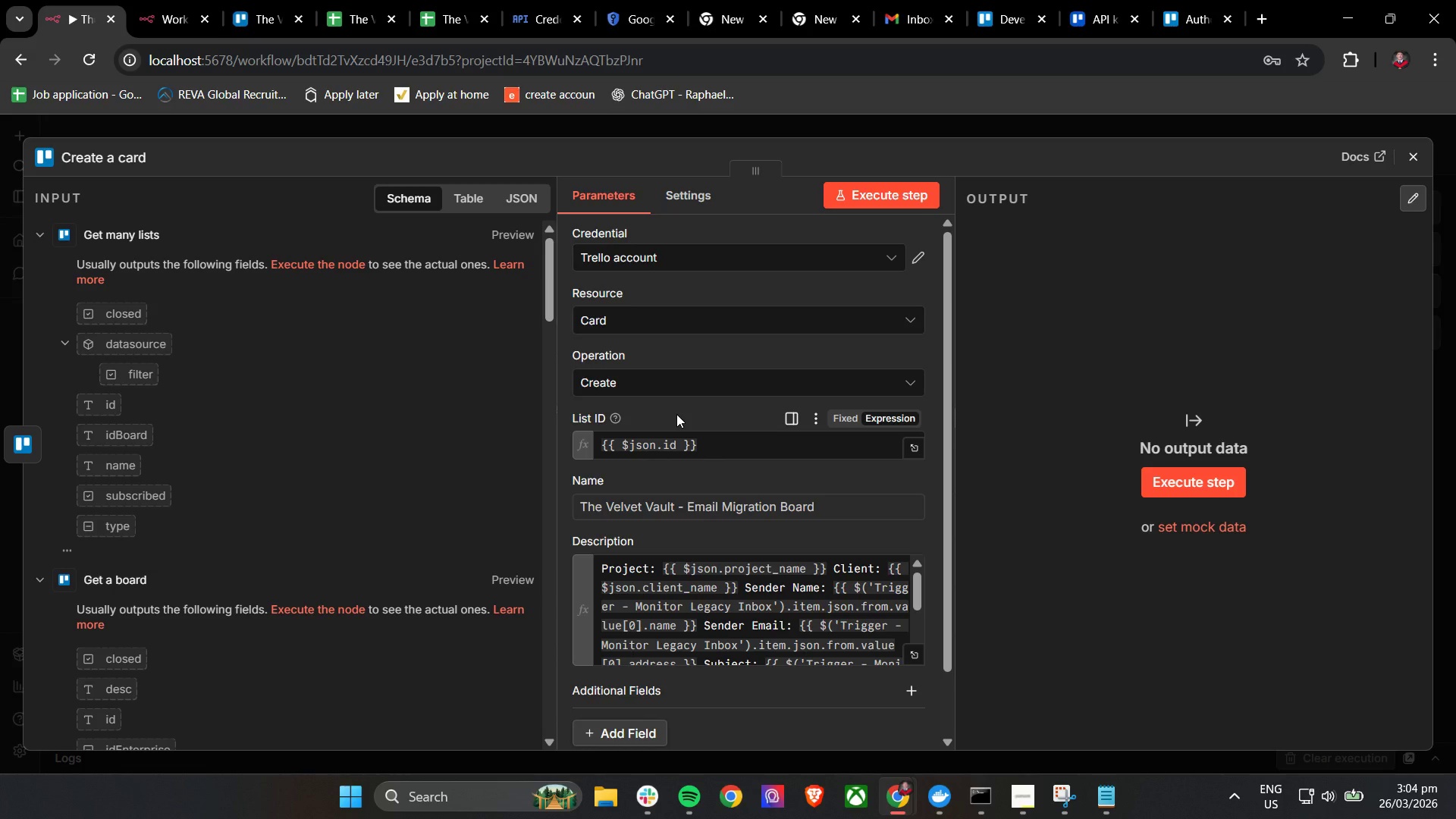 
scroll: coordinate [754, 503], scroll_direction: down, amount: 13.0
 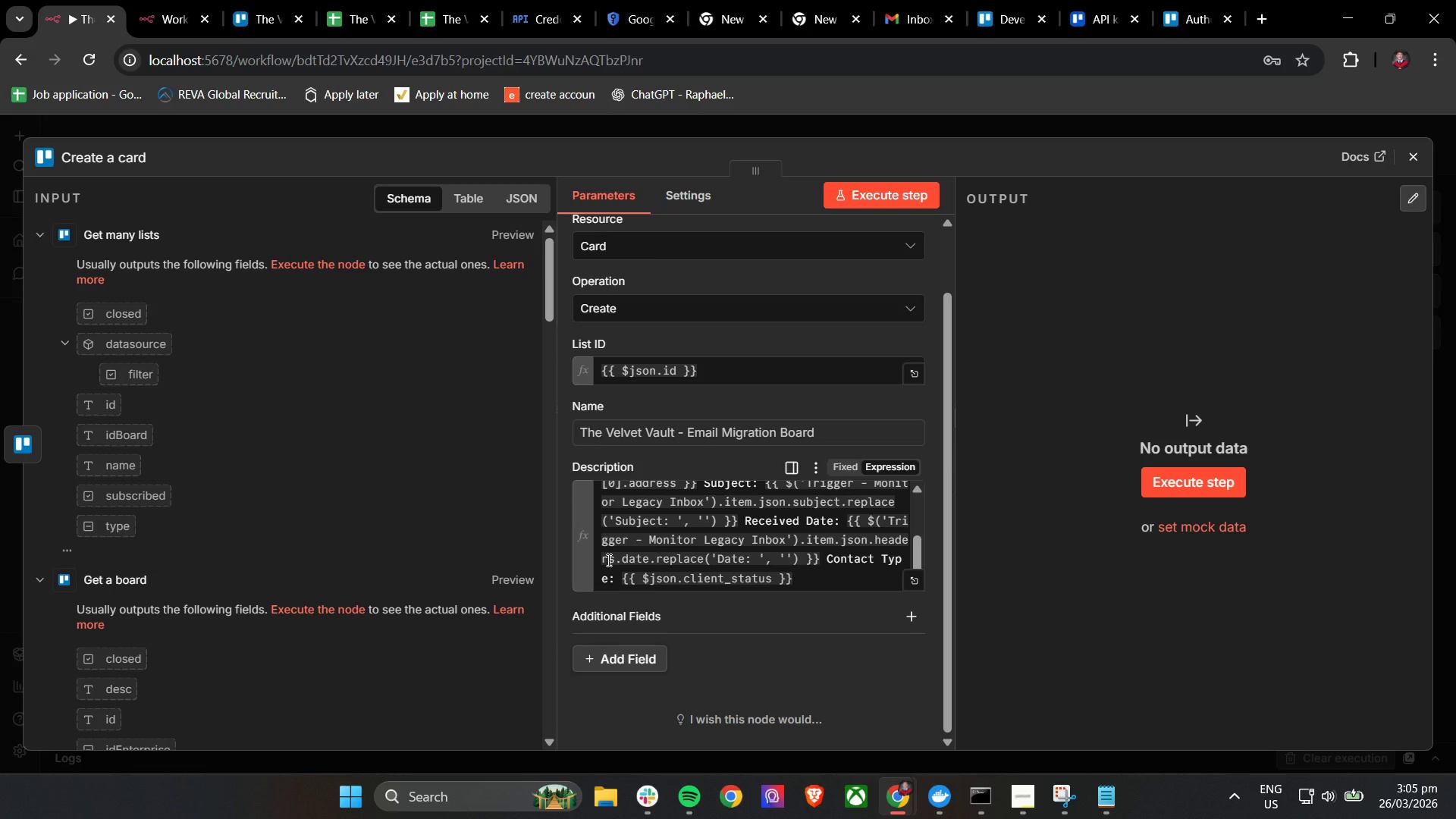 
wait(36.7)
 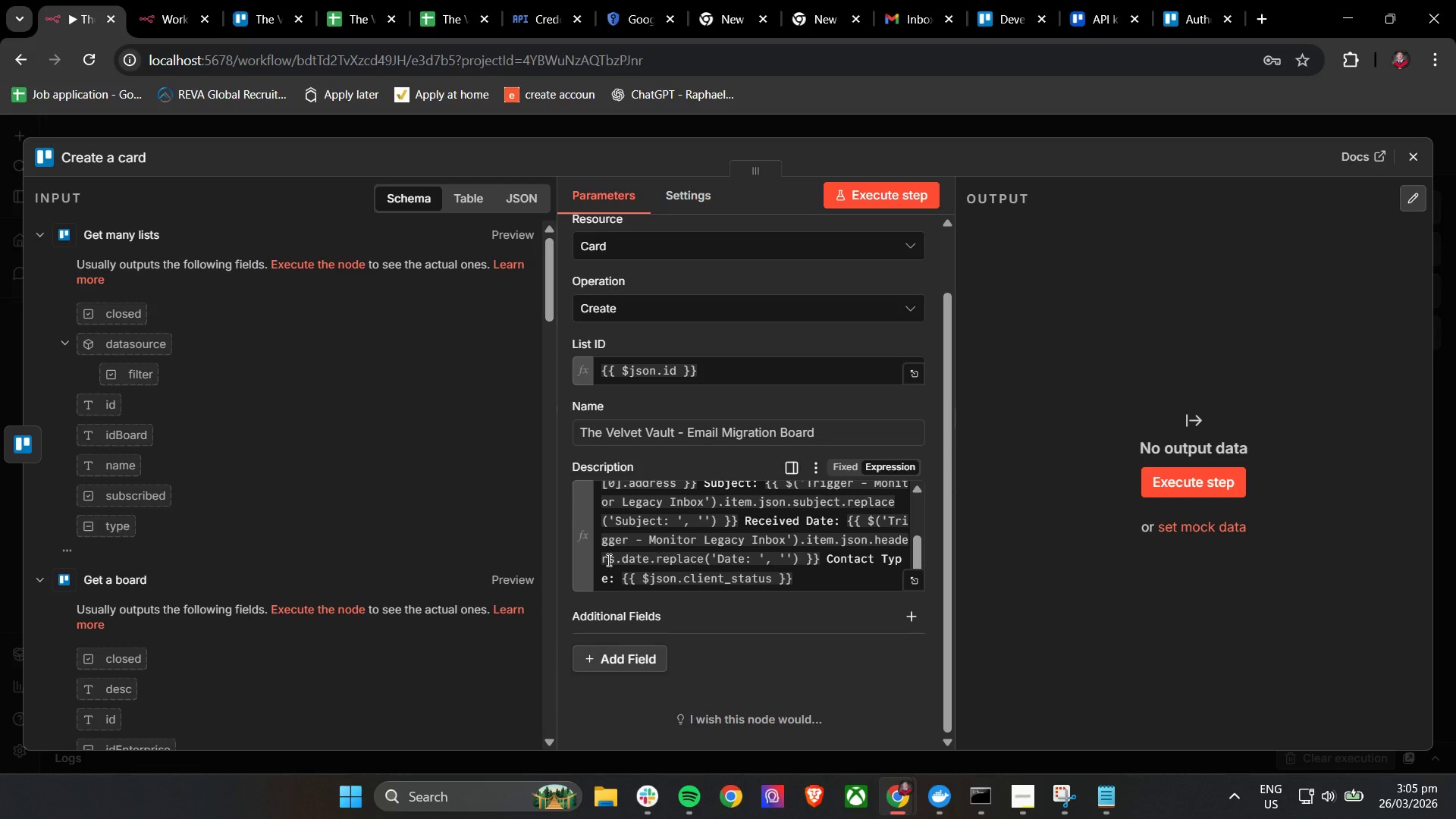 
double_click([688, 457])
 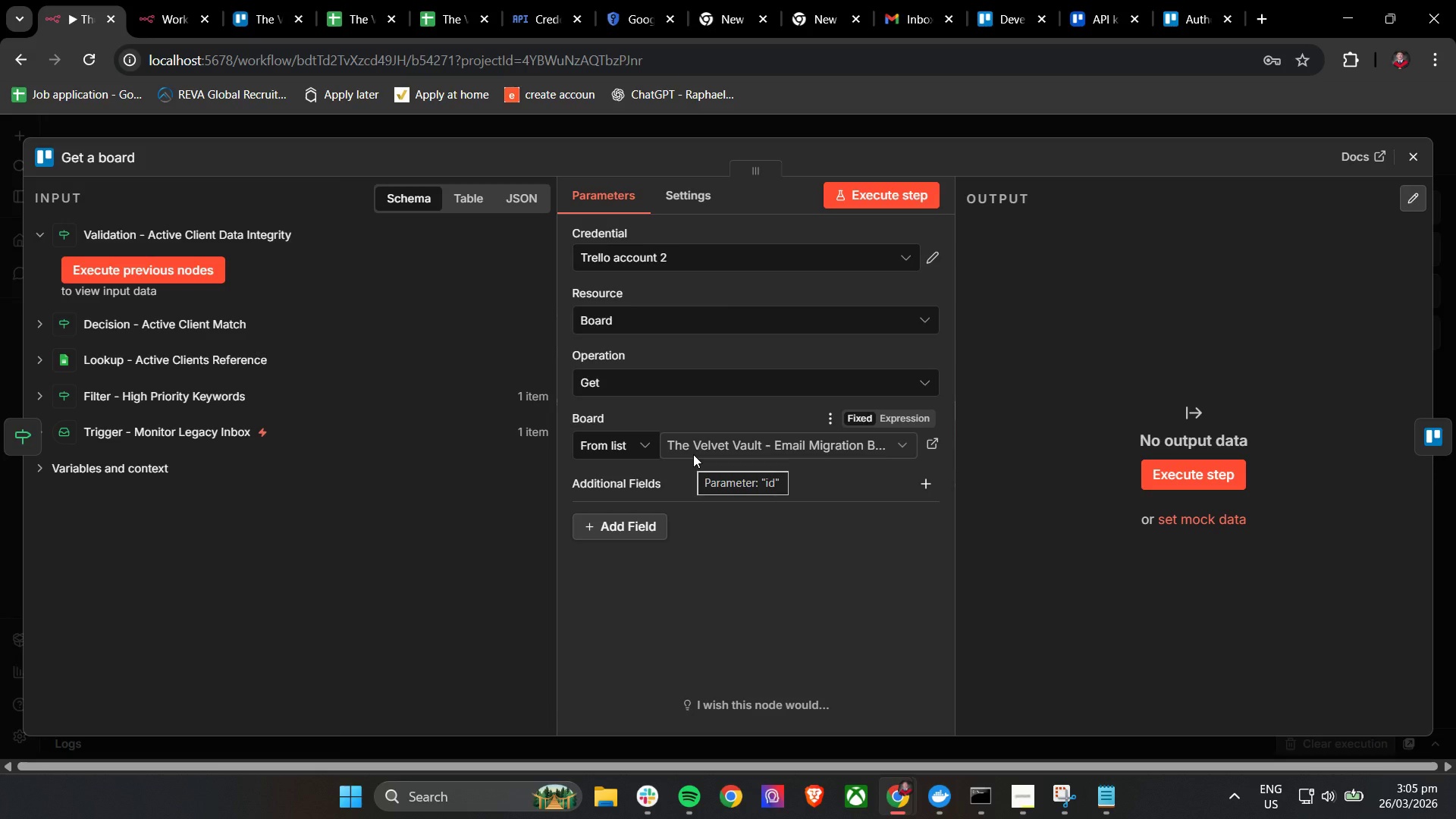 
left_click([708, 405])
 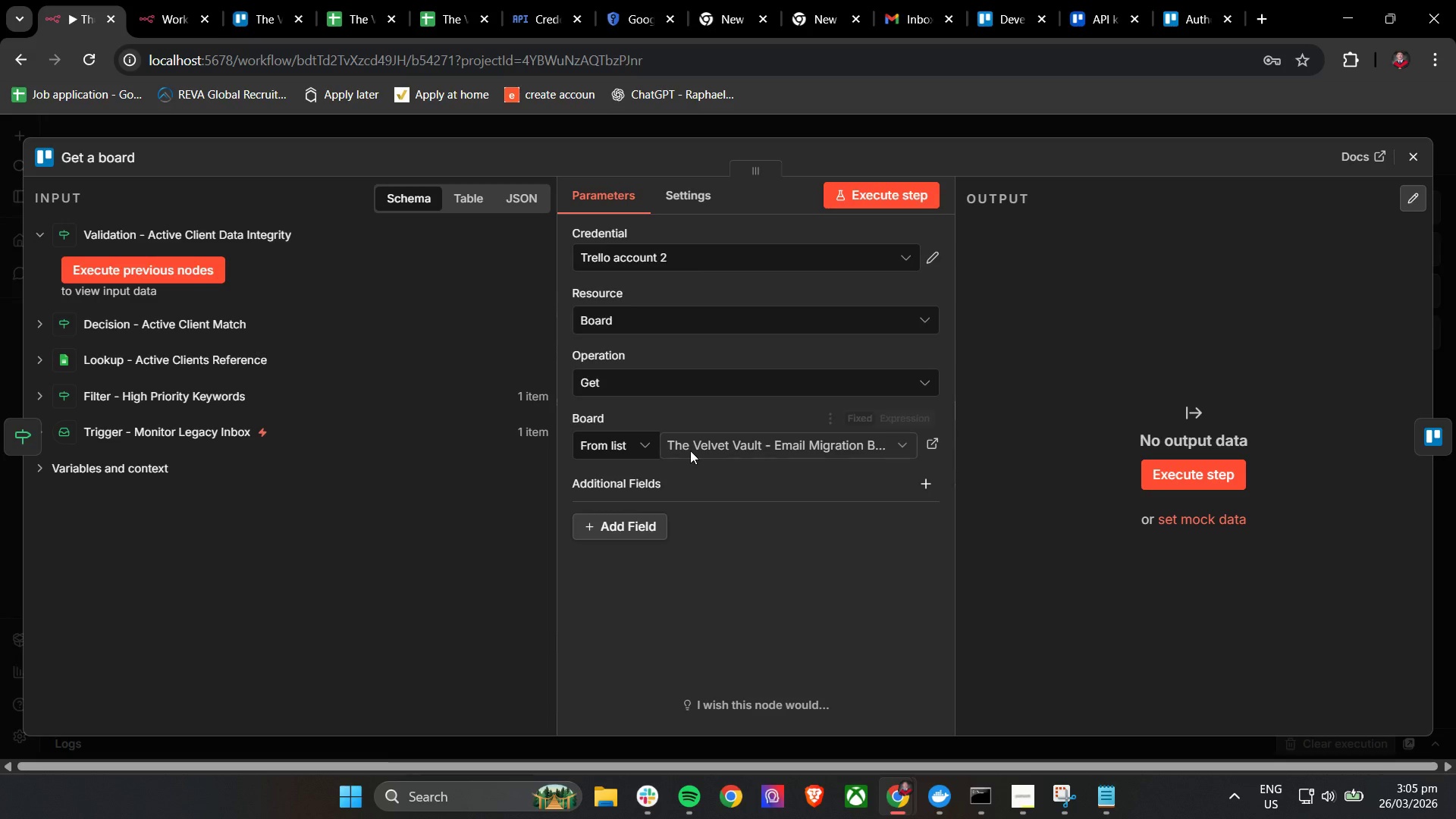 
left_click([639, 527])
 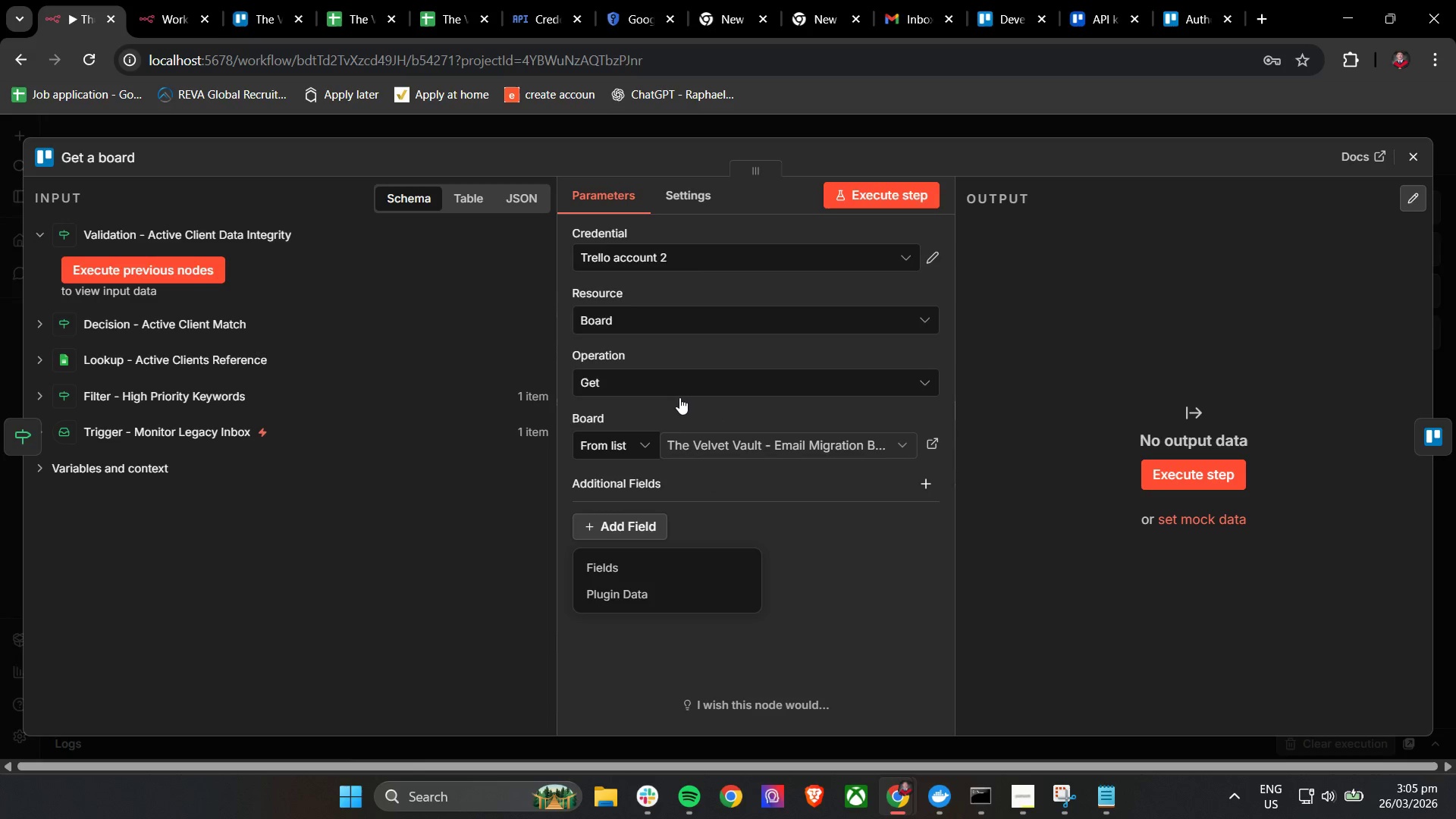 
left_click([683, 393])
 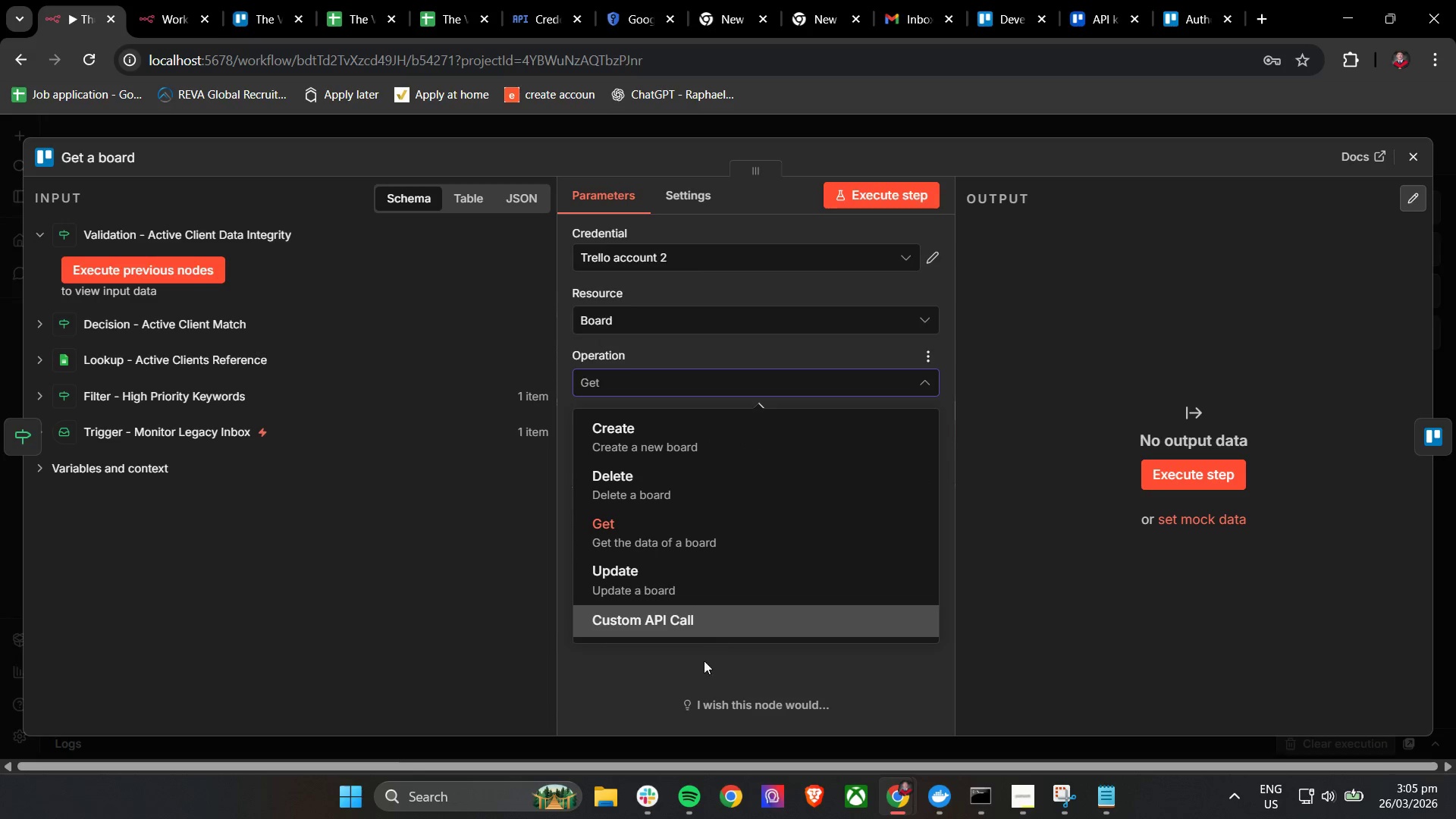 
left_click([660, 674])
 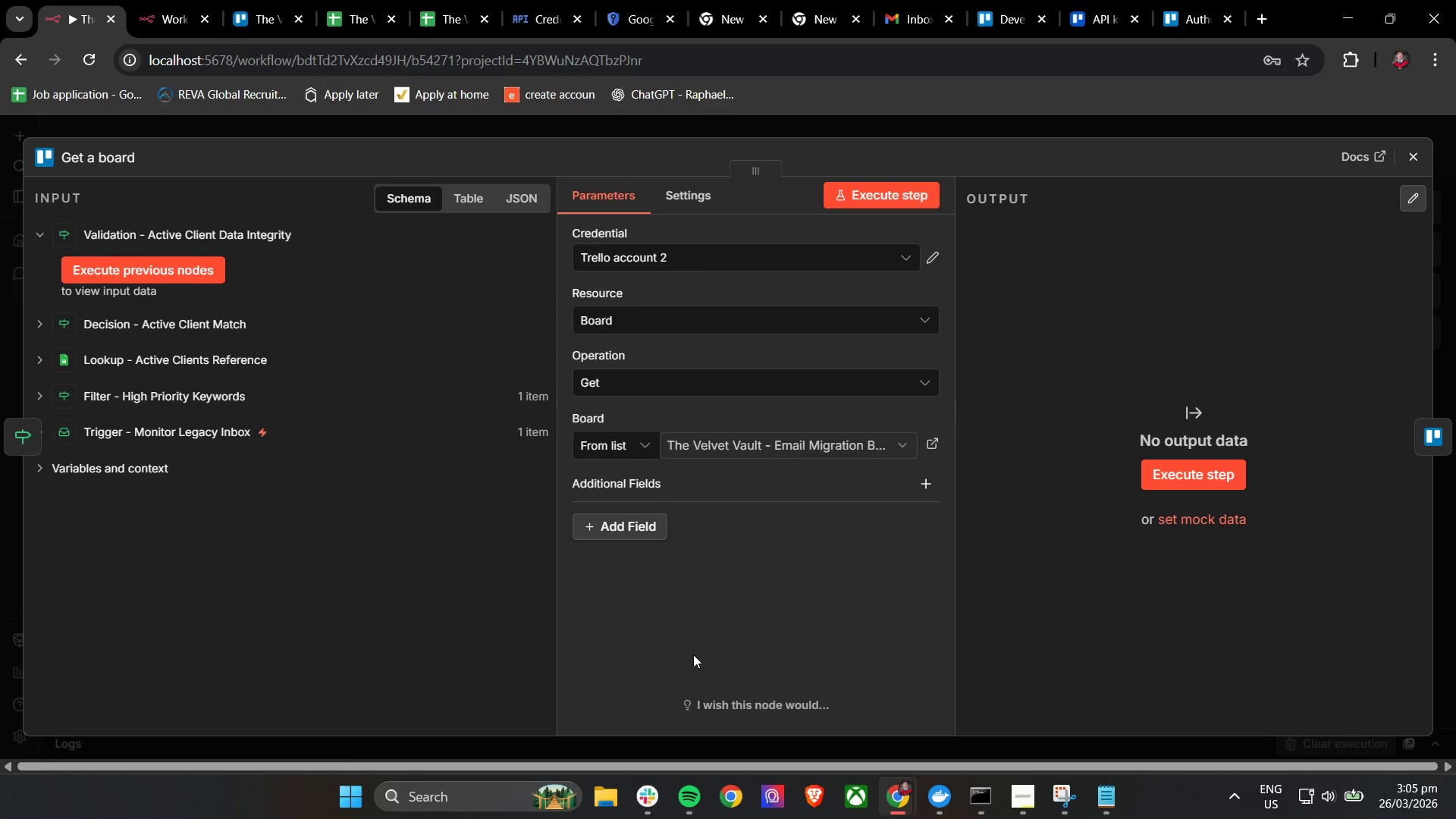 
wait(5.31)
 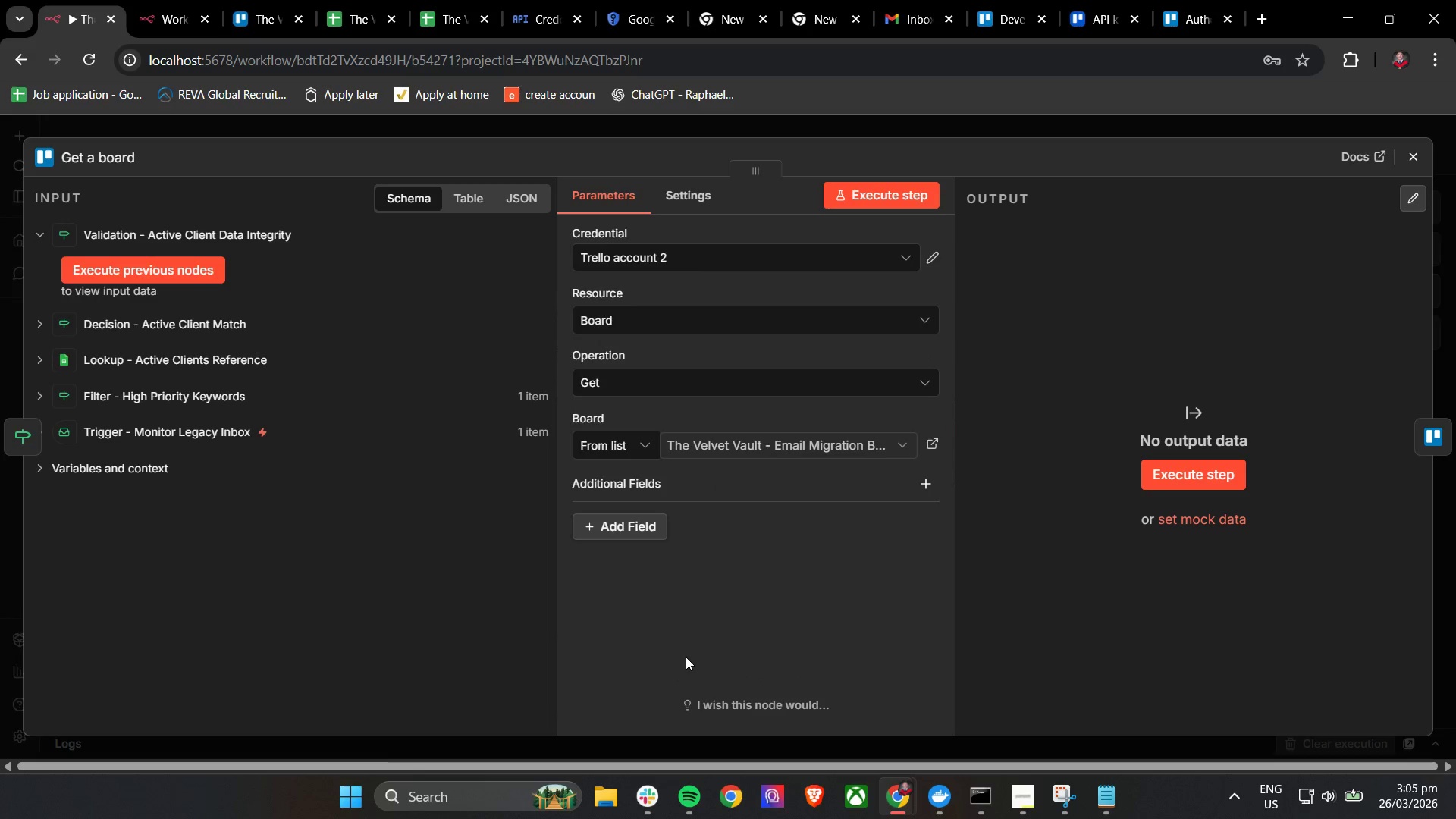 
left_click([804, 449])
 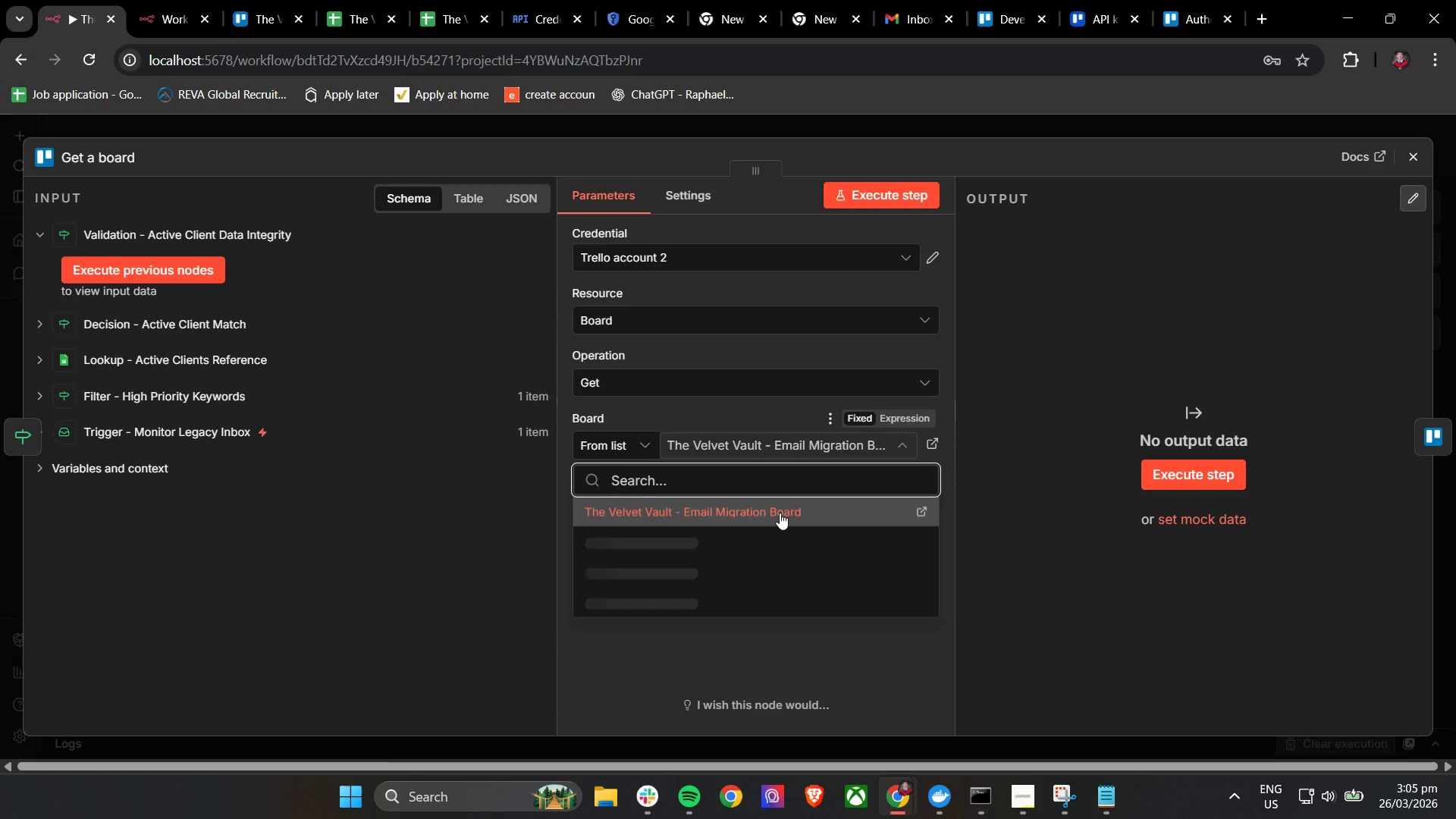 
left_click([780, 513])
 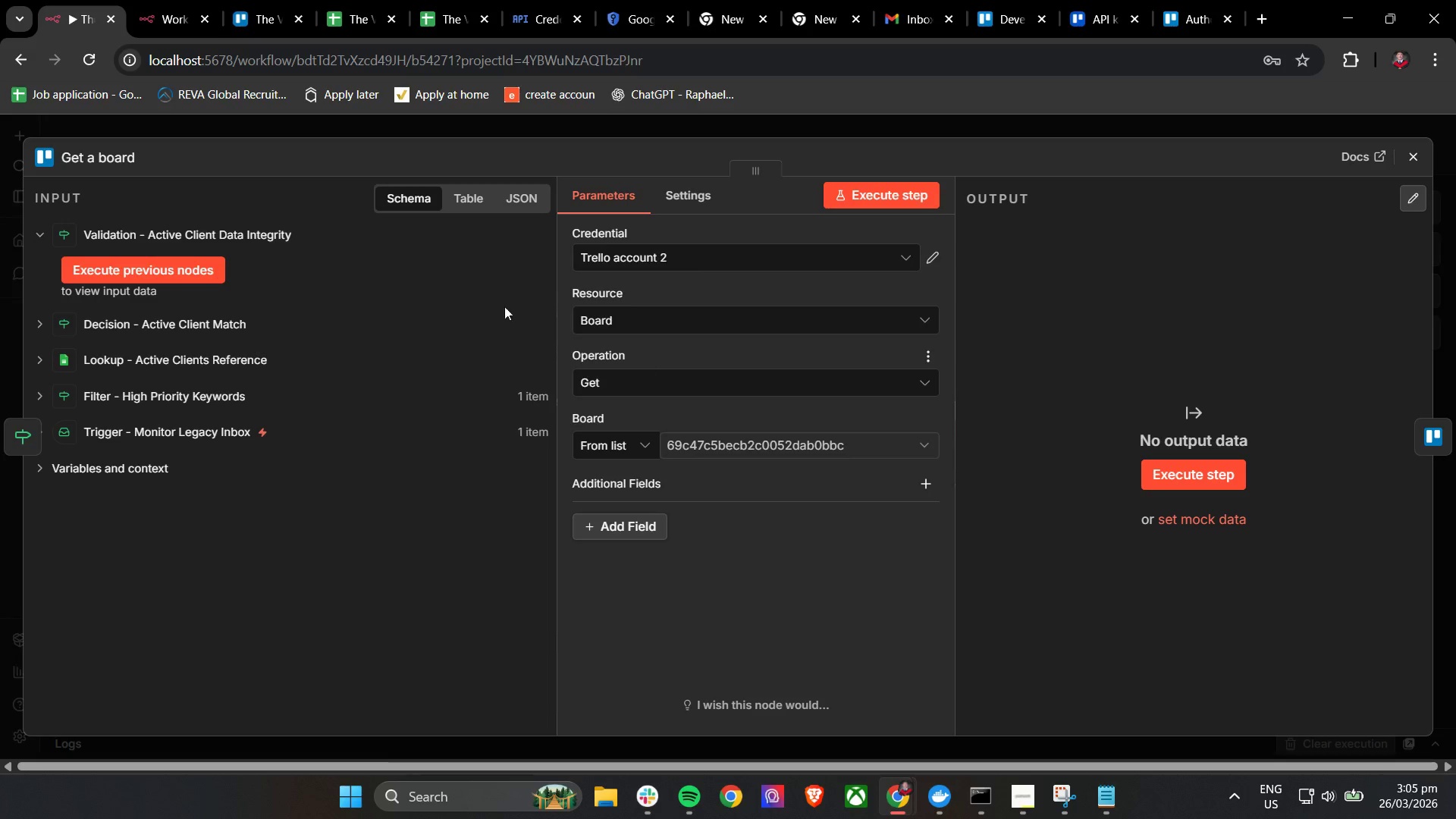 
wait(7.73)
 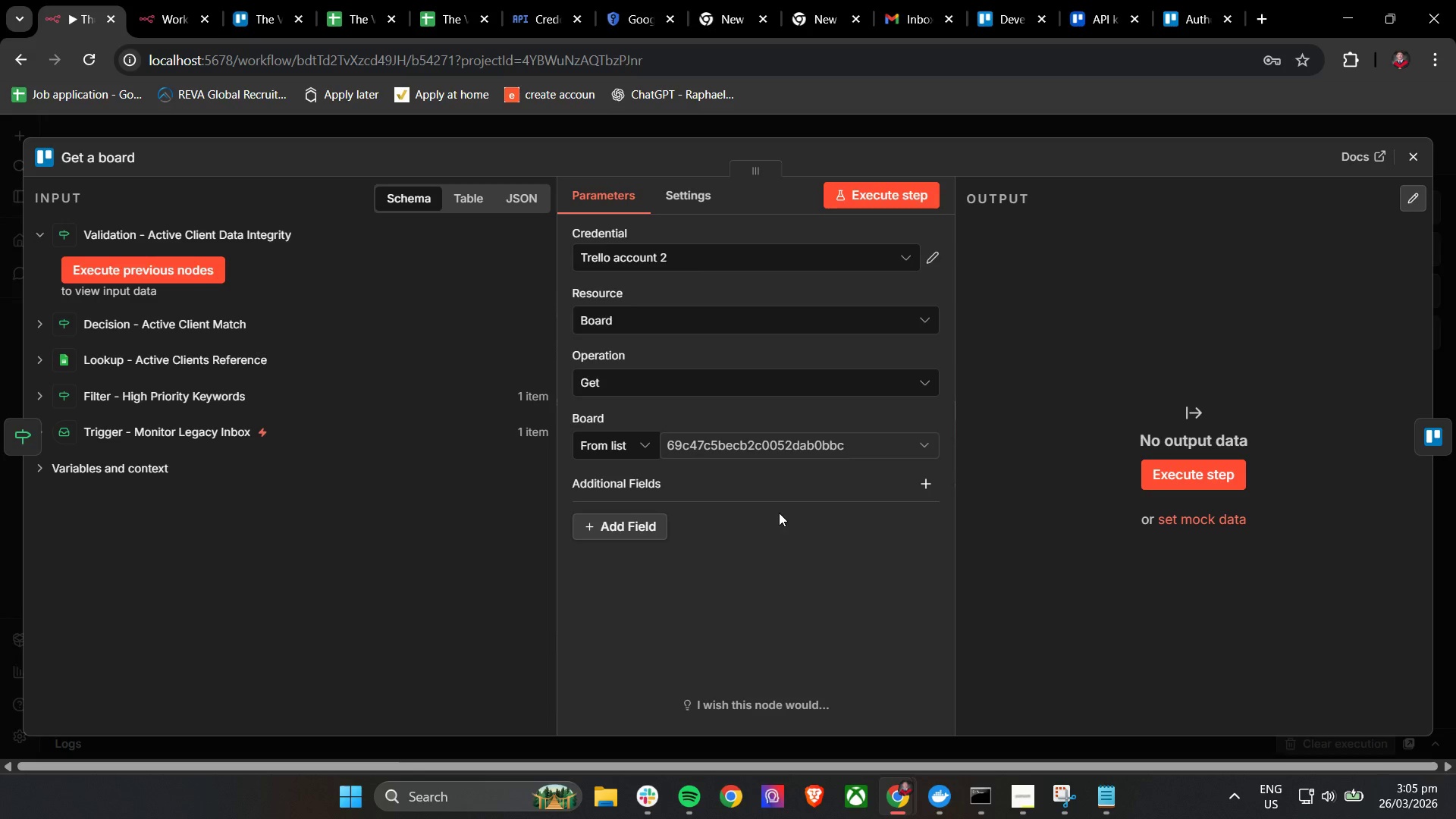 
mouse_move([704, 446])
 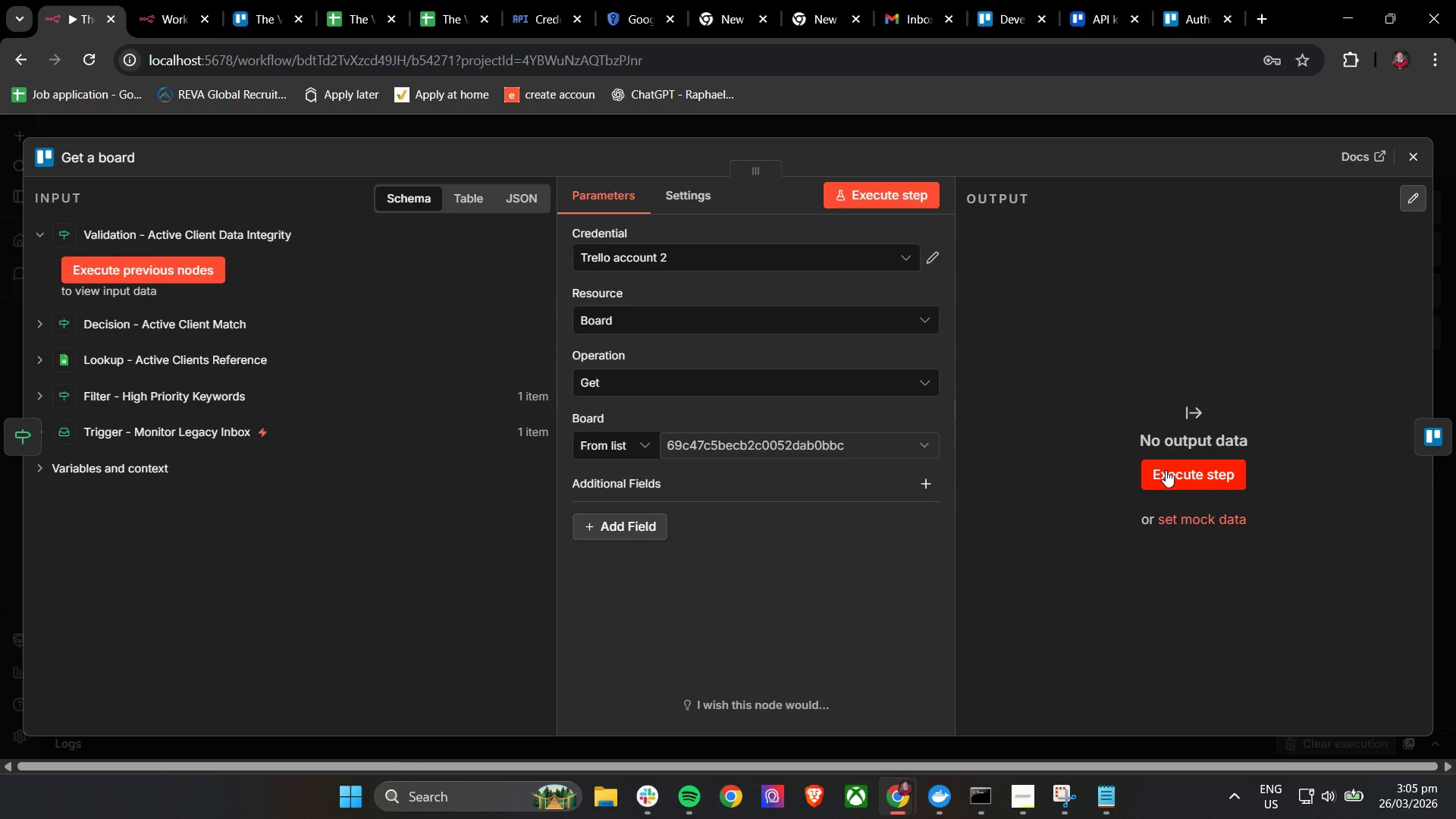 
left_click([1166, 470])
 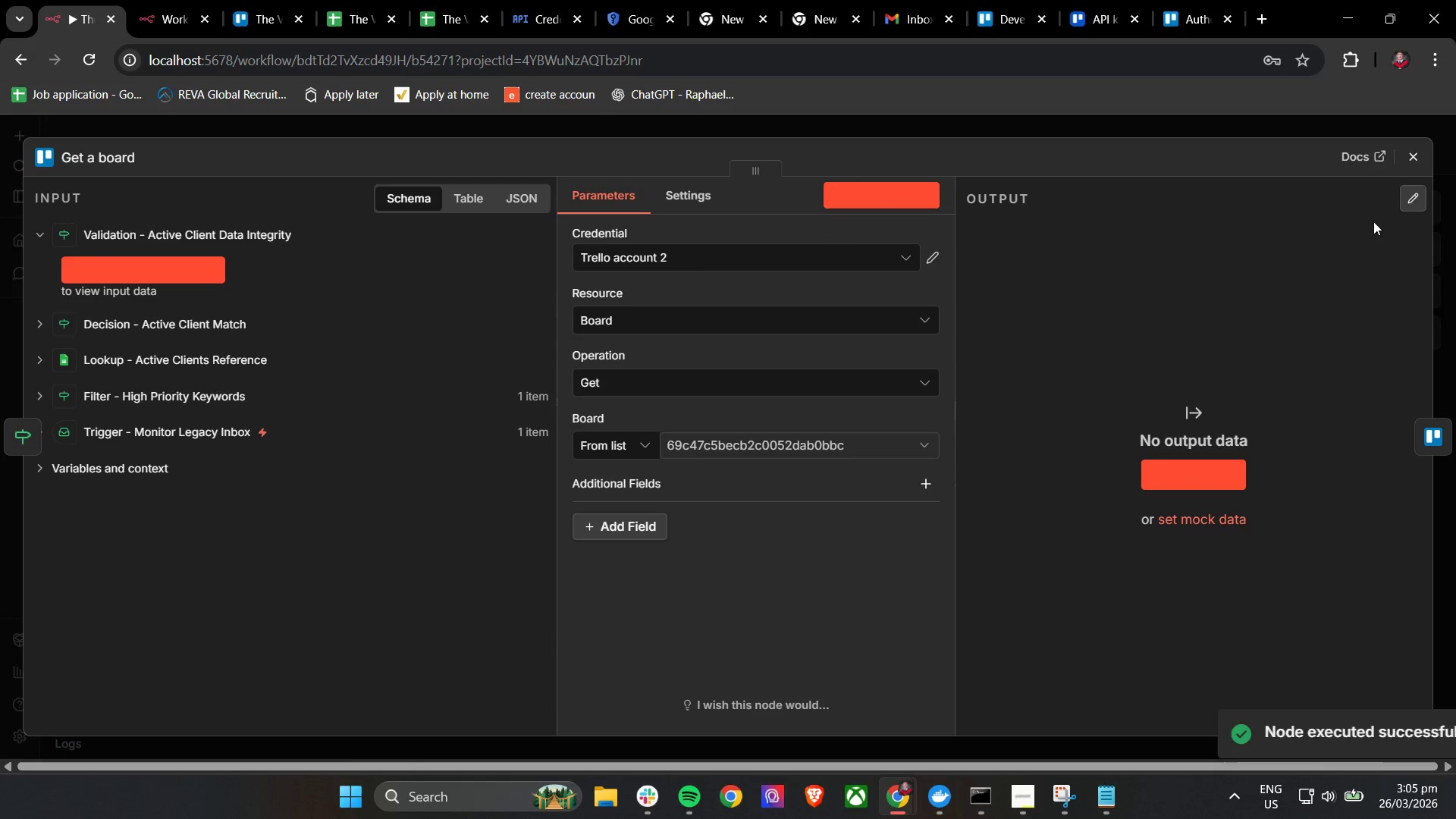 
left_click([1419, 203])
 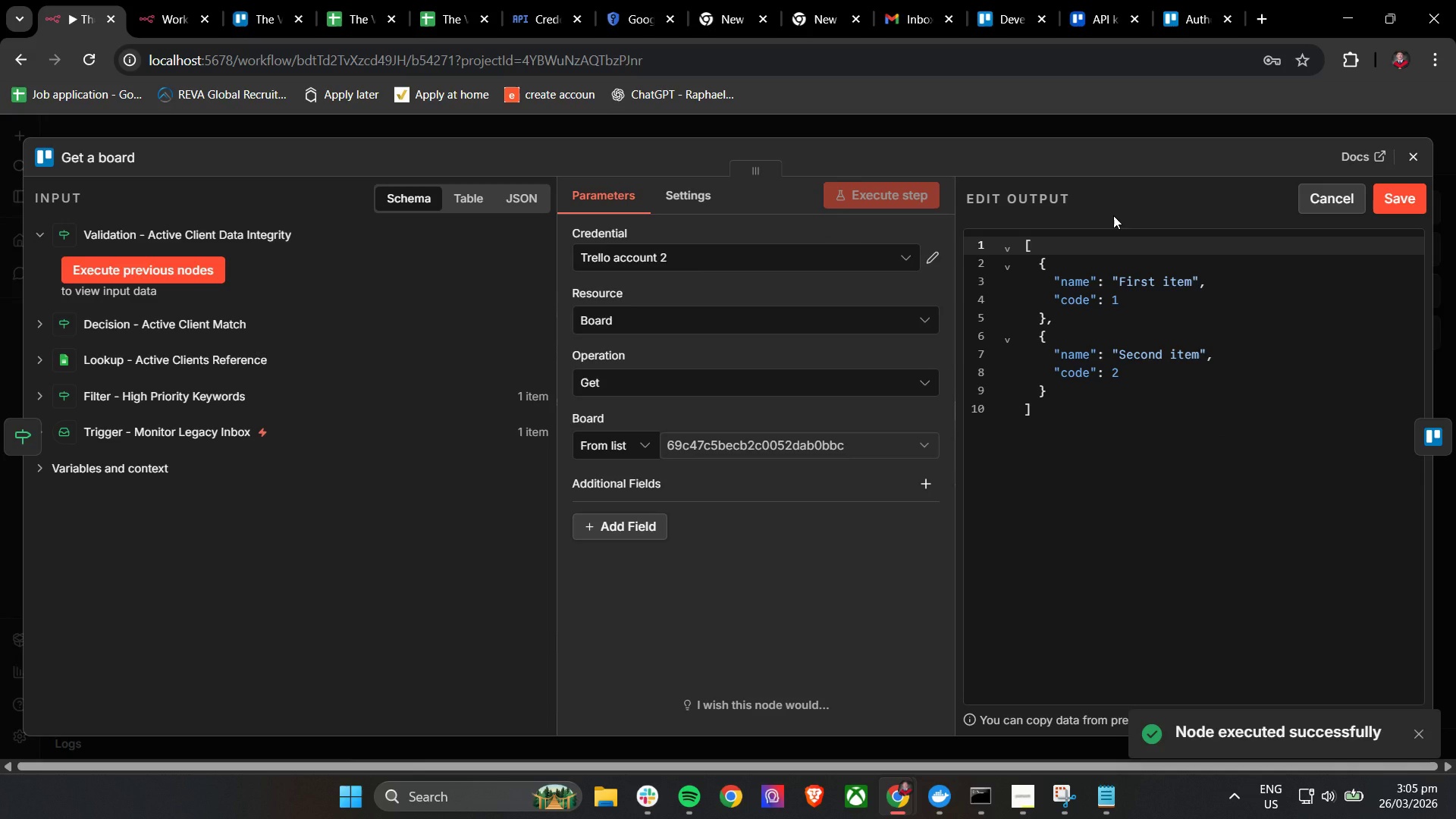 
left_click([1114, 215])
 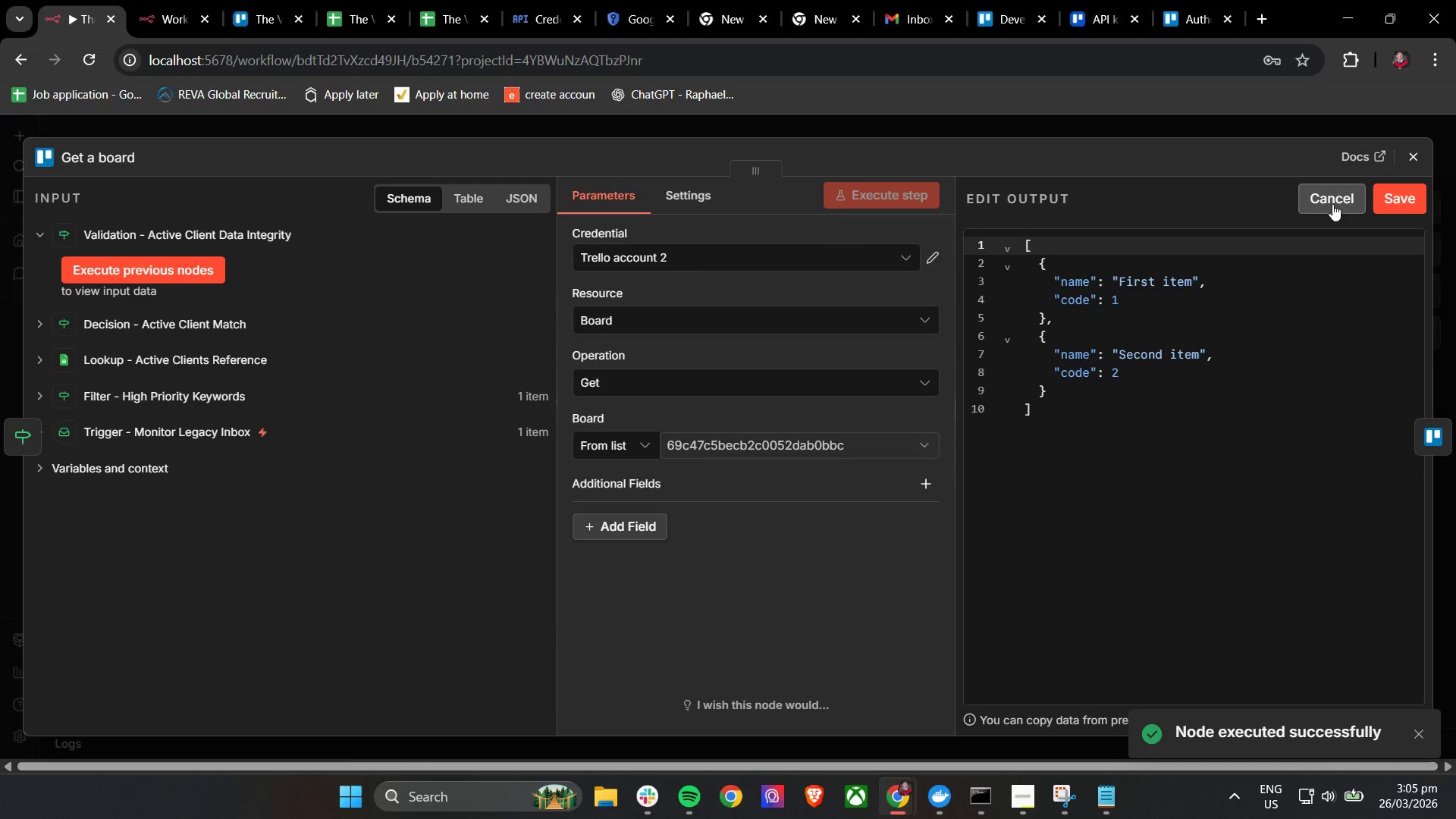 
left_click([1343, 199])
 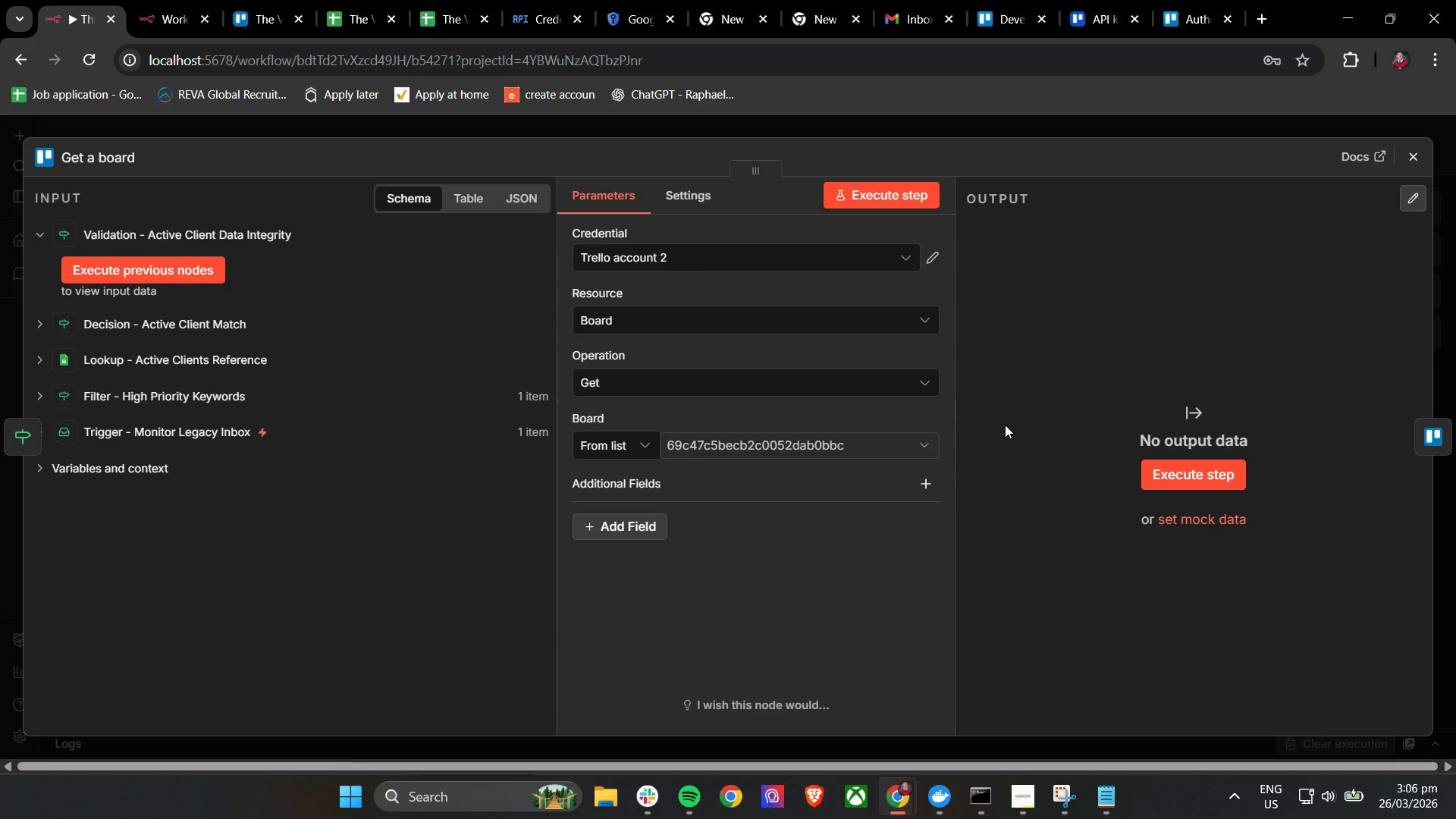 
wait(41.25)
 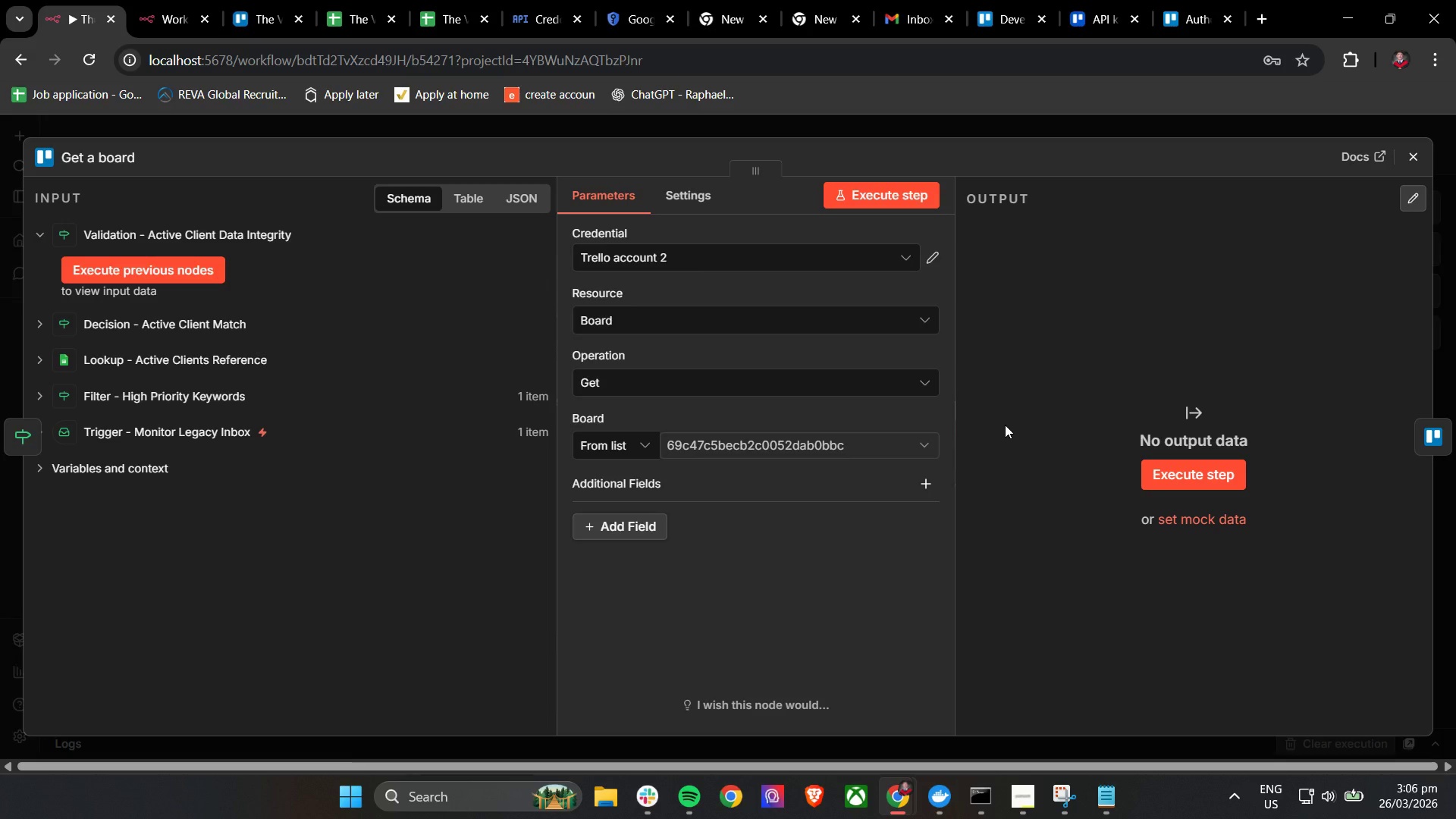 
left_click([697, 196])
 